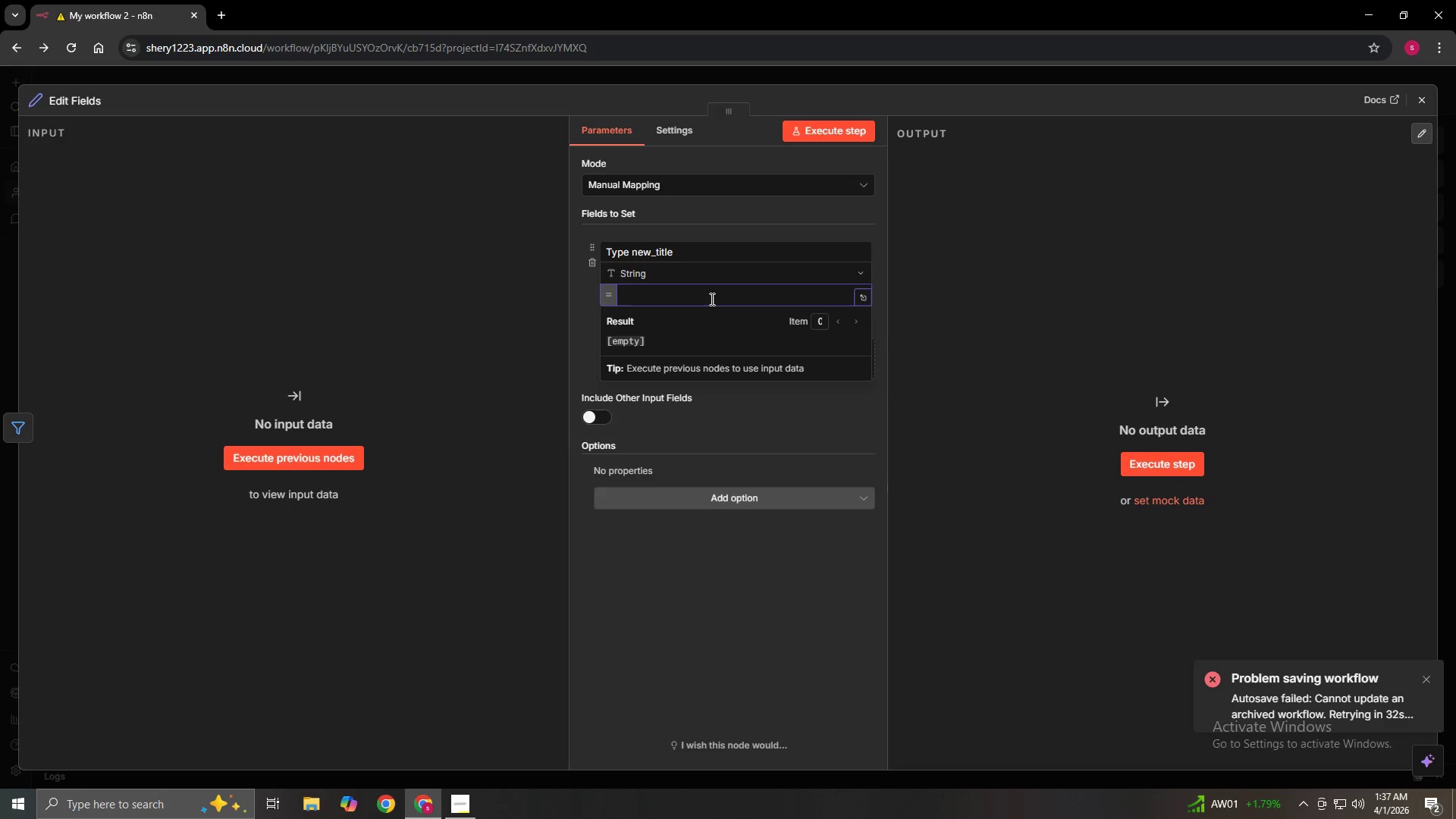 
key(Shift+BracketLeft)
 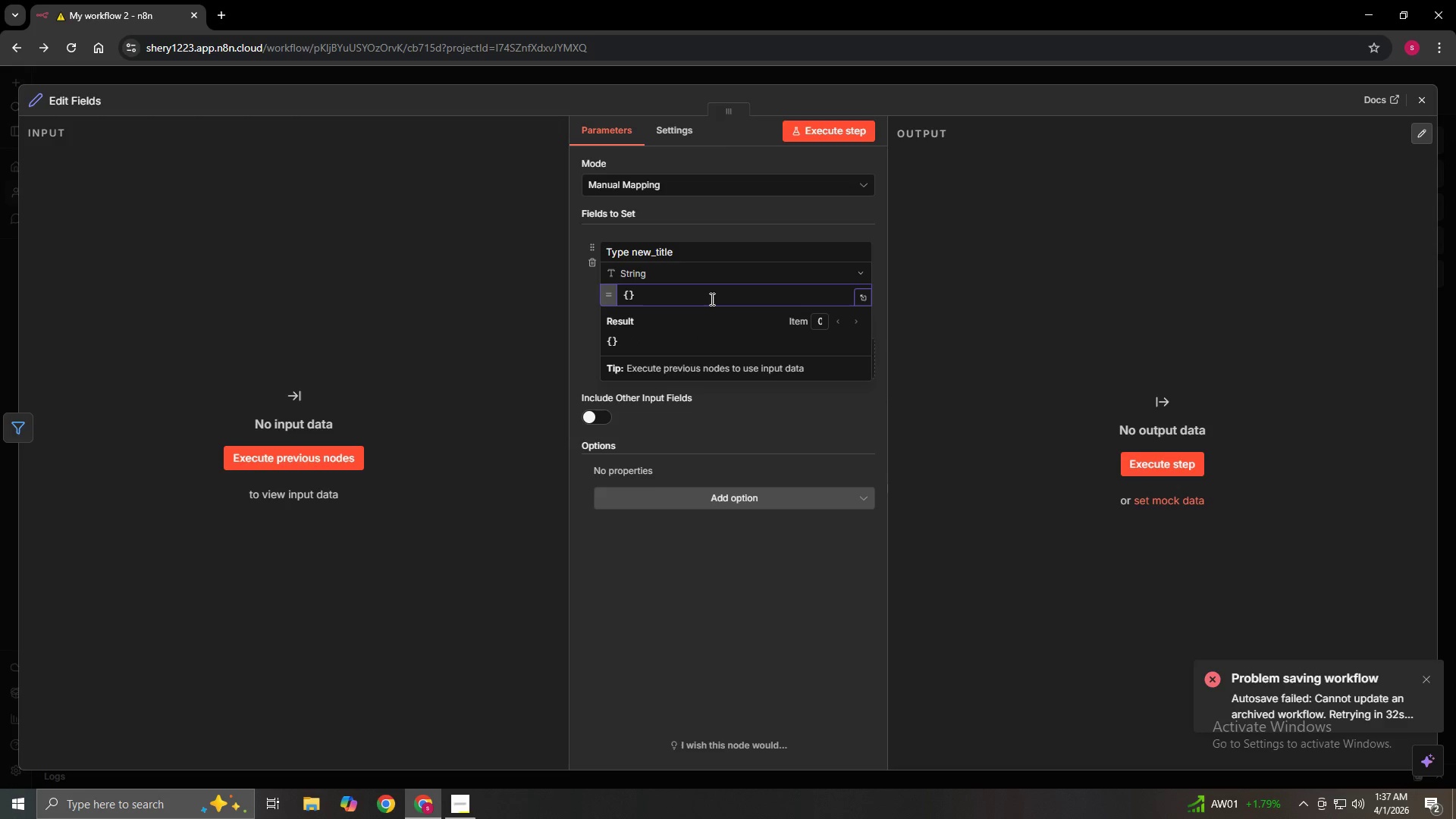 
key(Shift+BracketLeft)
 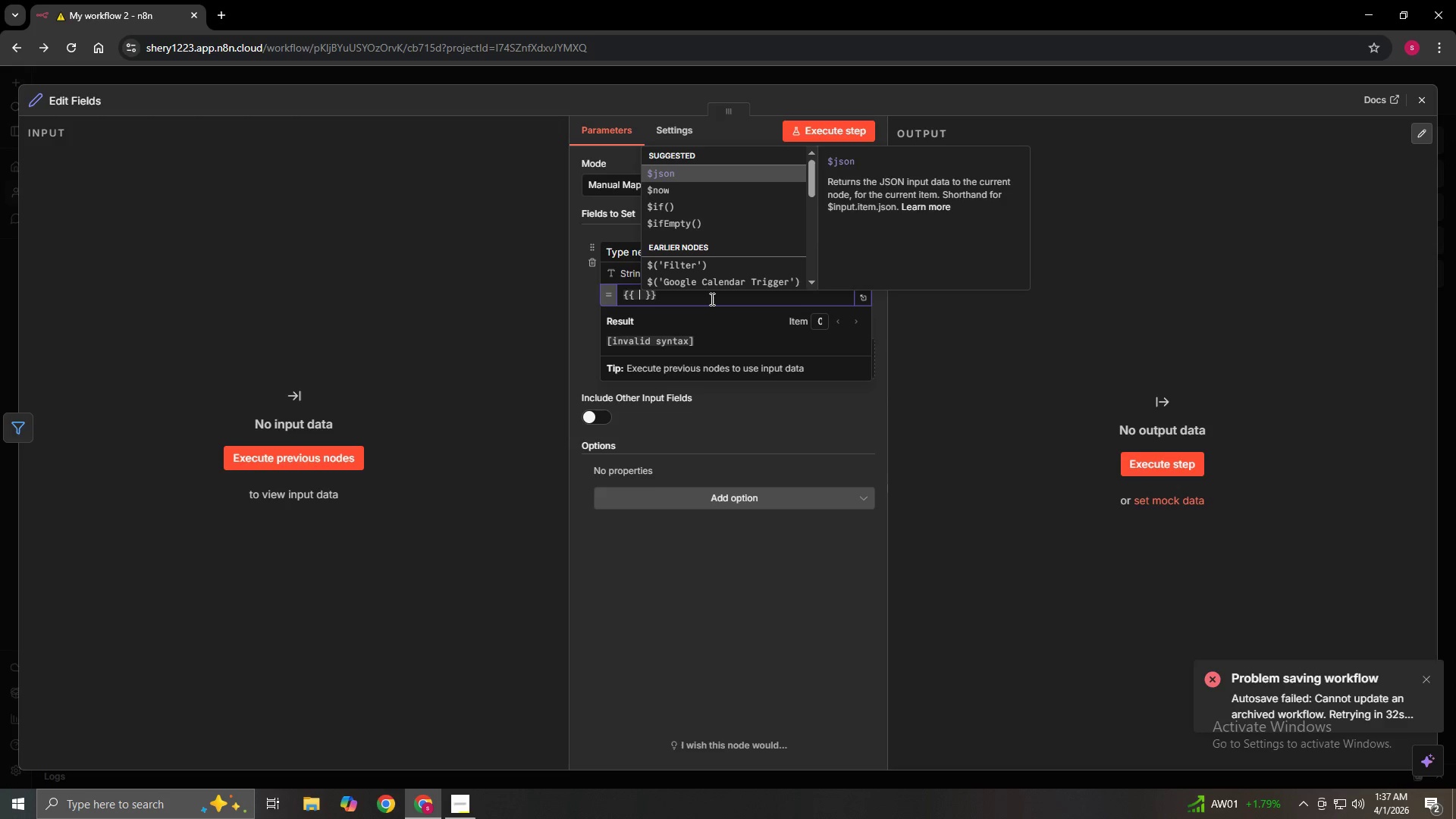 
type($json.summary.replace('[SET)
 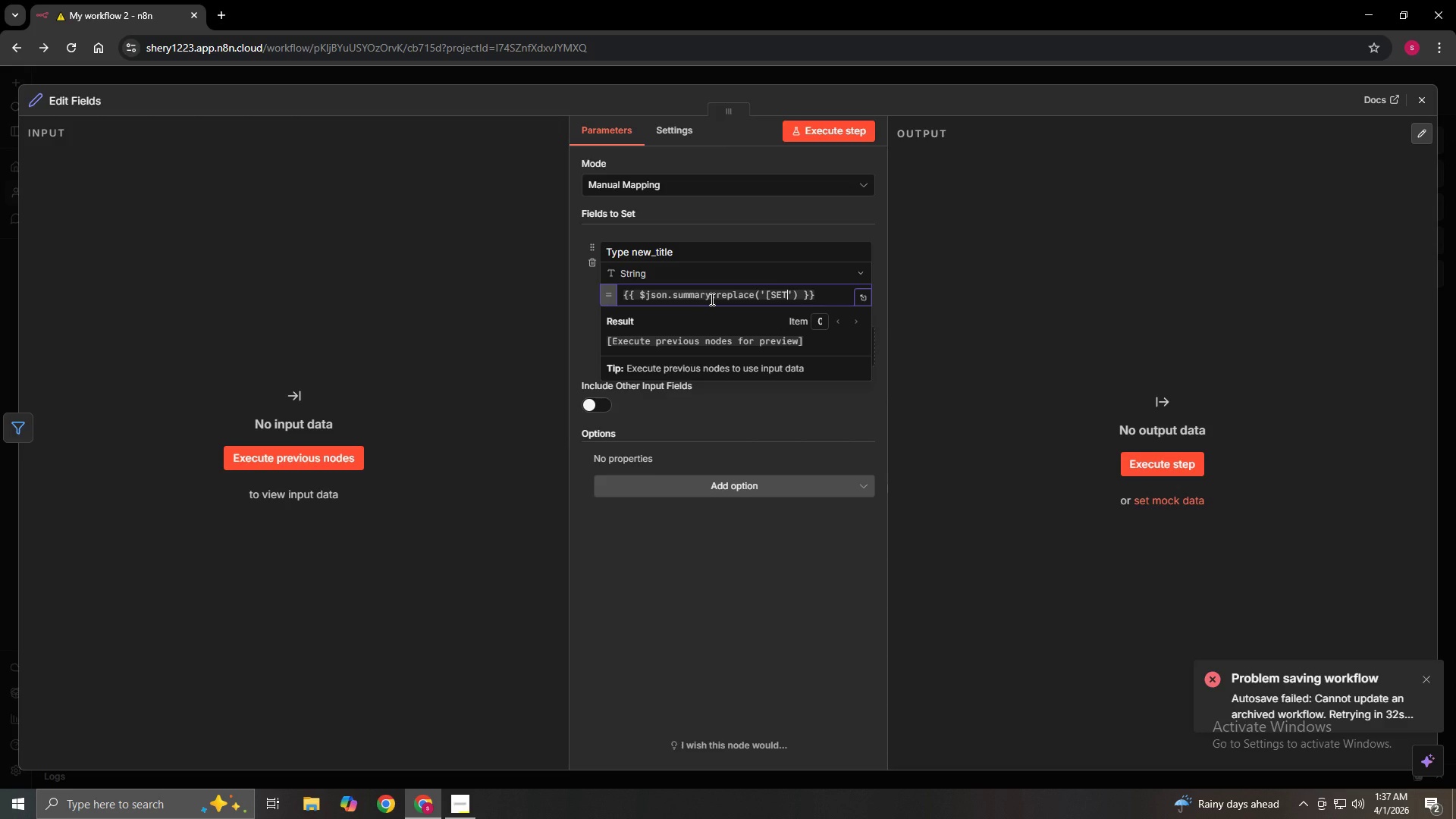 
key(Shift+BracketRight)
 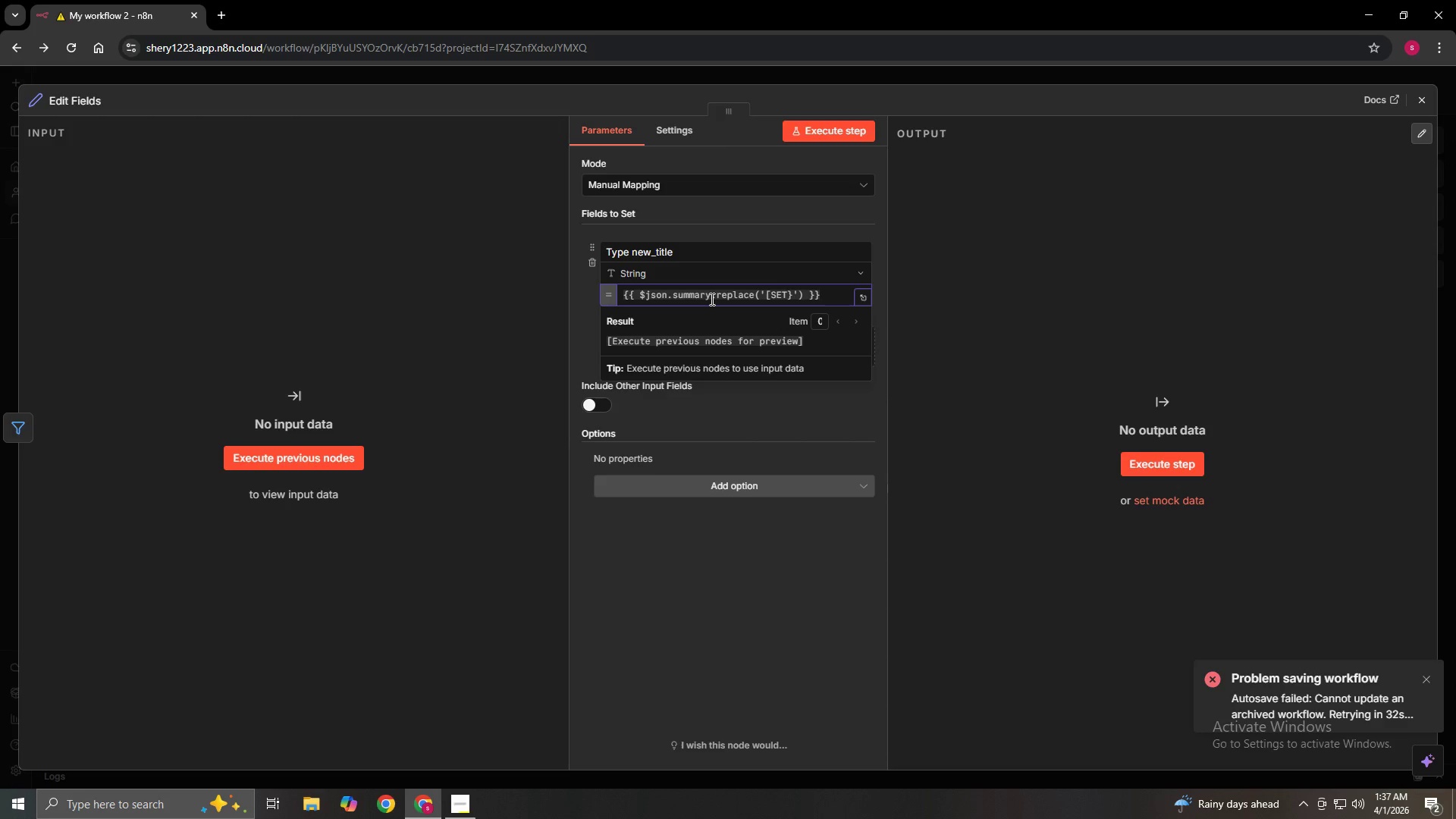 
key(Backspace)
 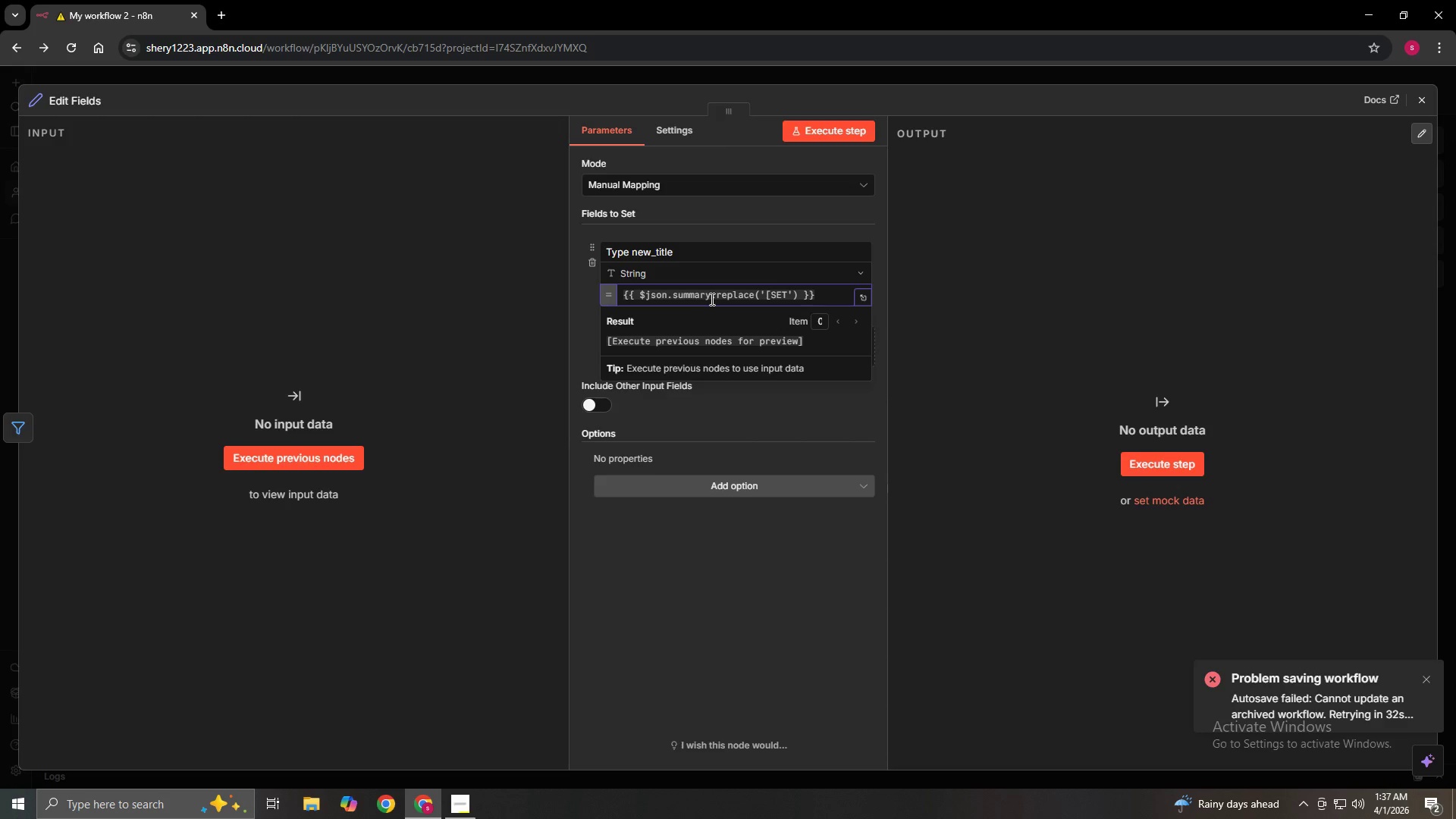 
key(BracketRight)
 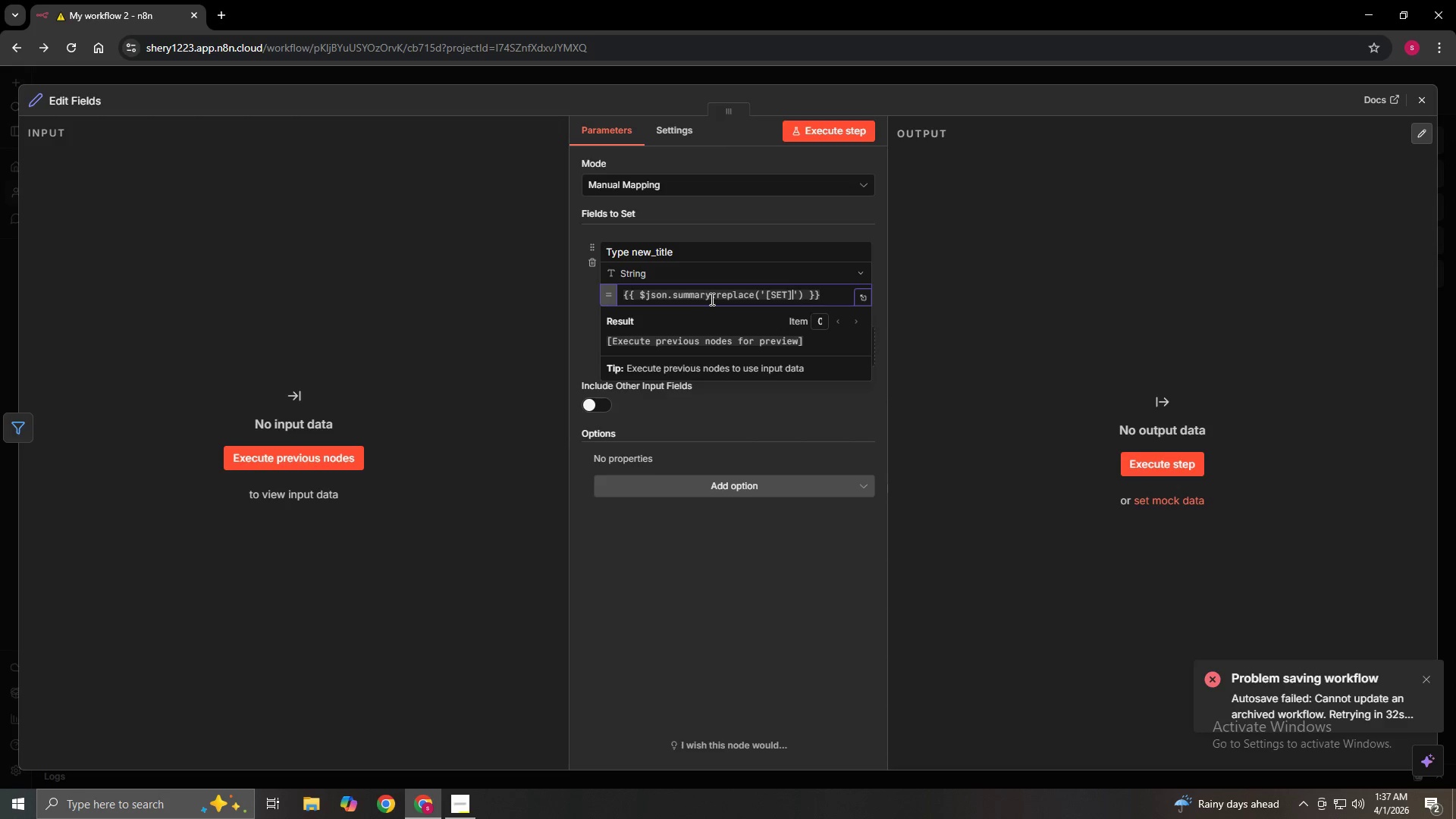 
key(ArrowRight)
 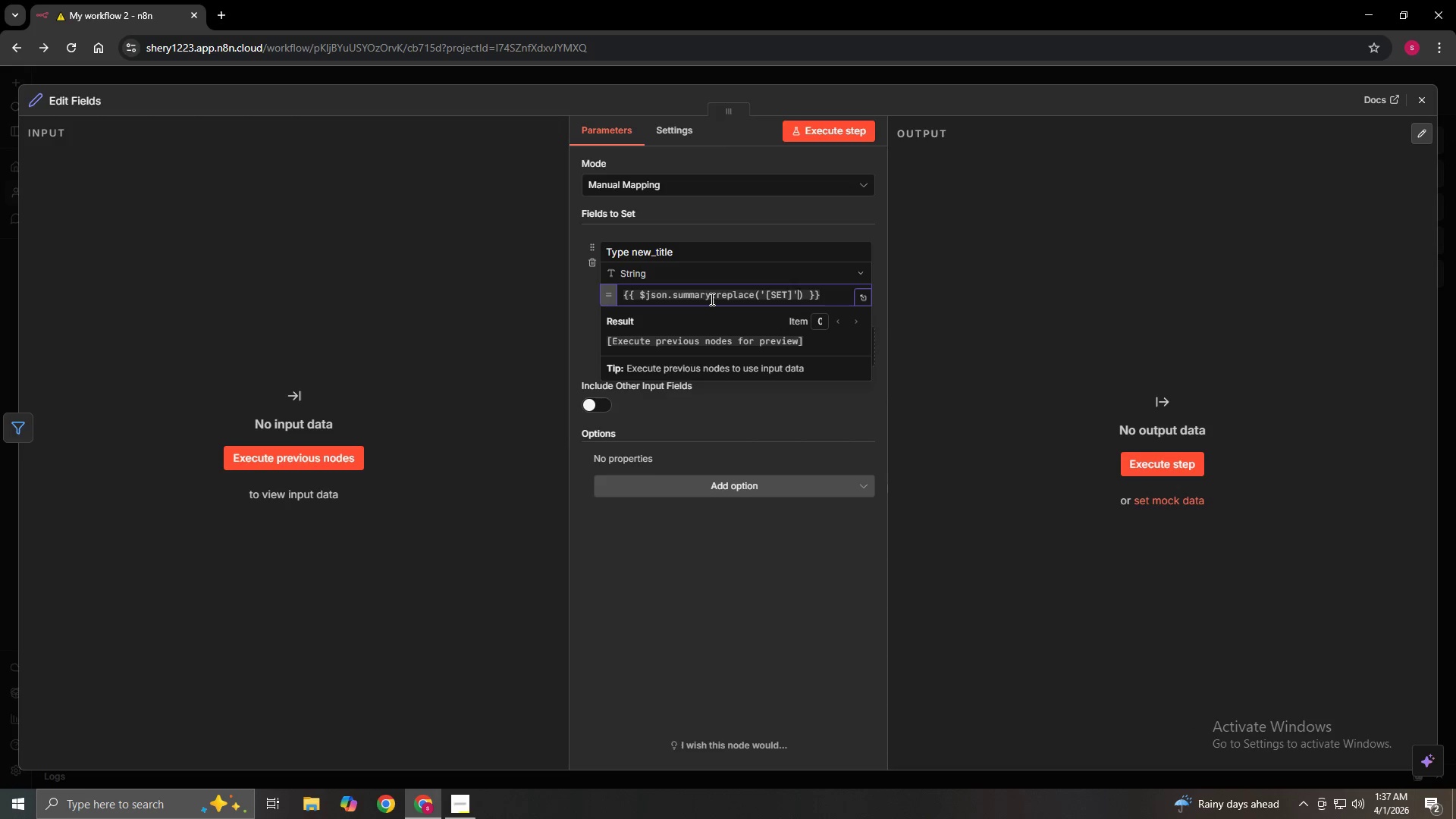 
type(,Wall m=)
key(Backspace)
key(Backspace)
type(Maintenance:)
 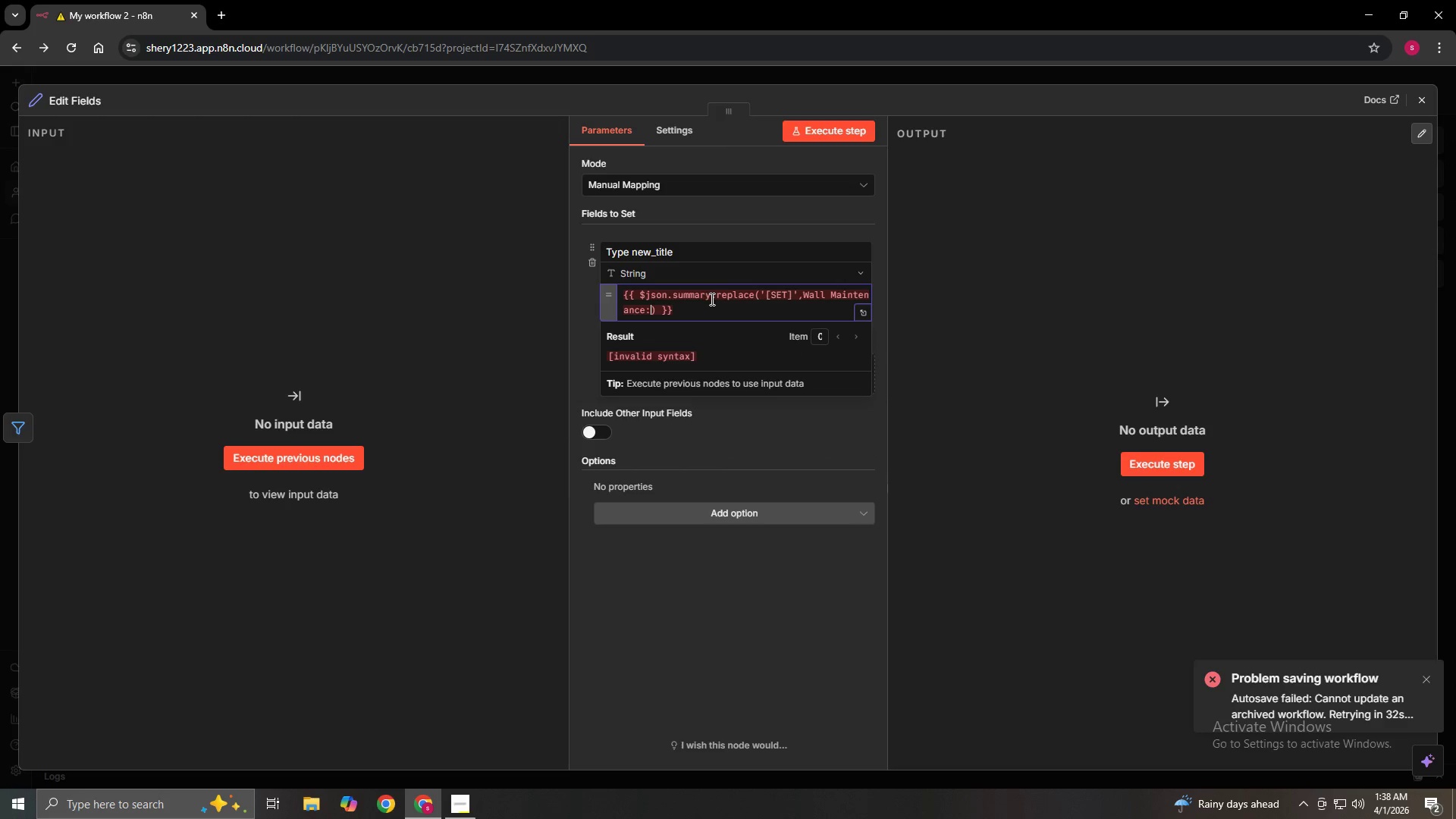 
key(Quote)
 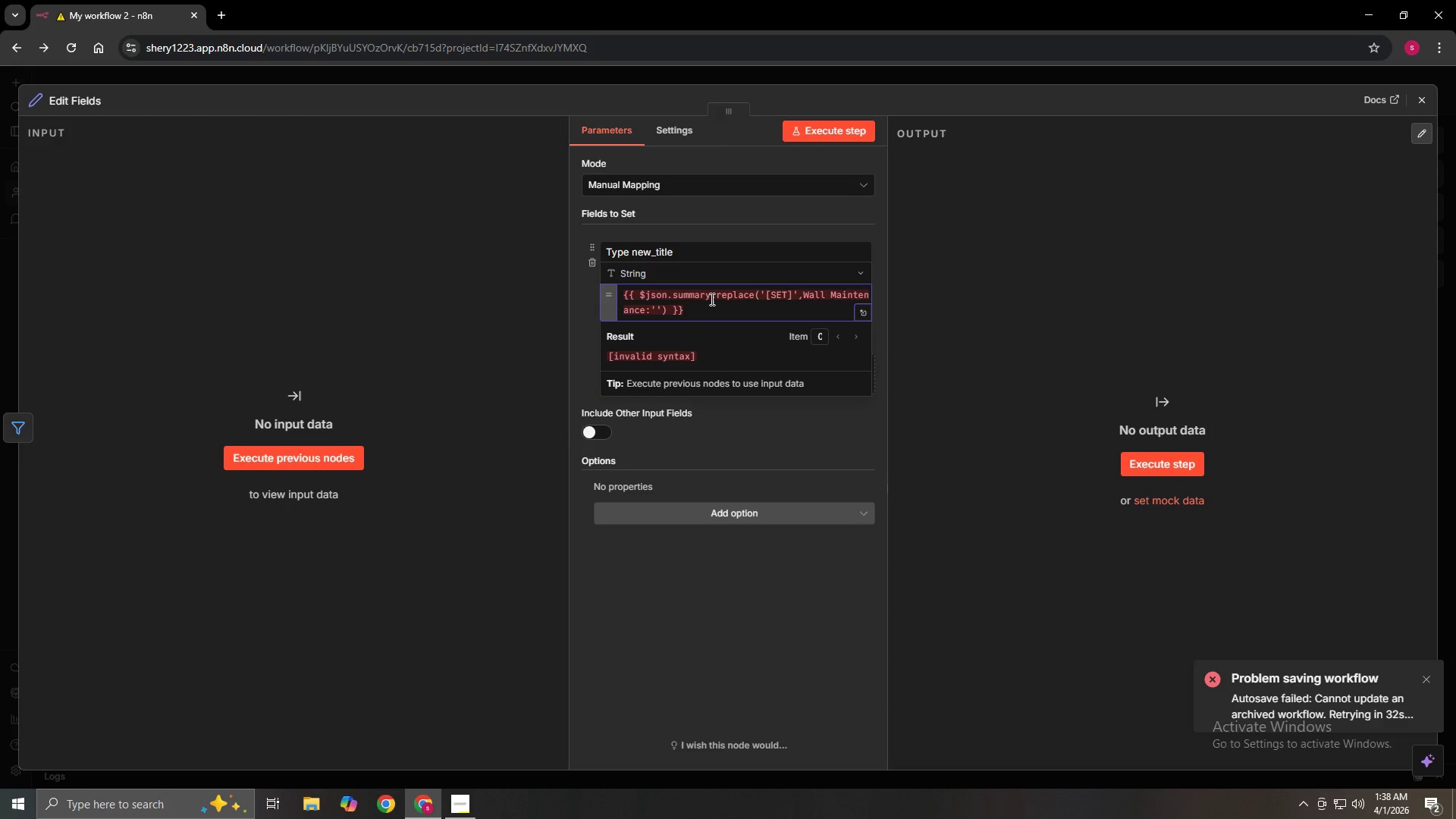 
key(ArrowRight)
 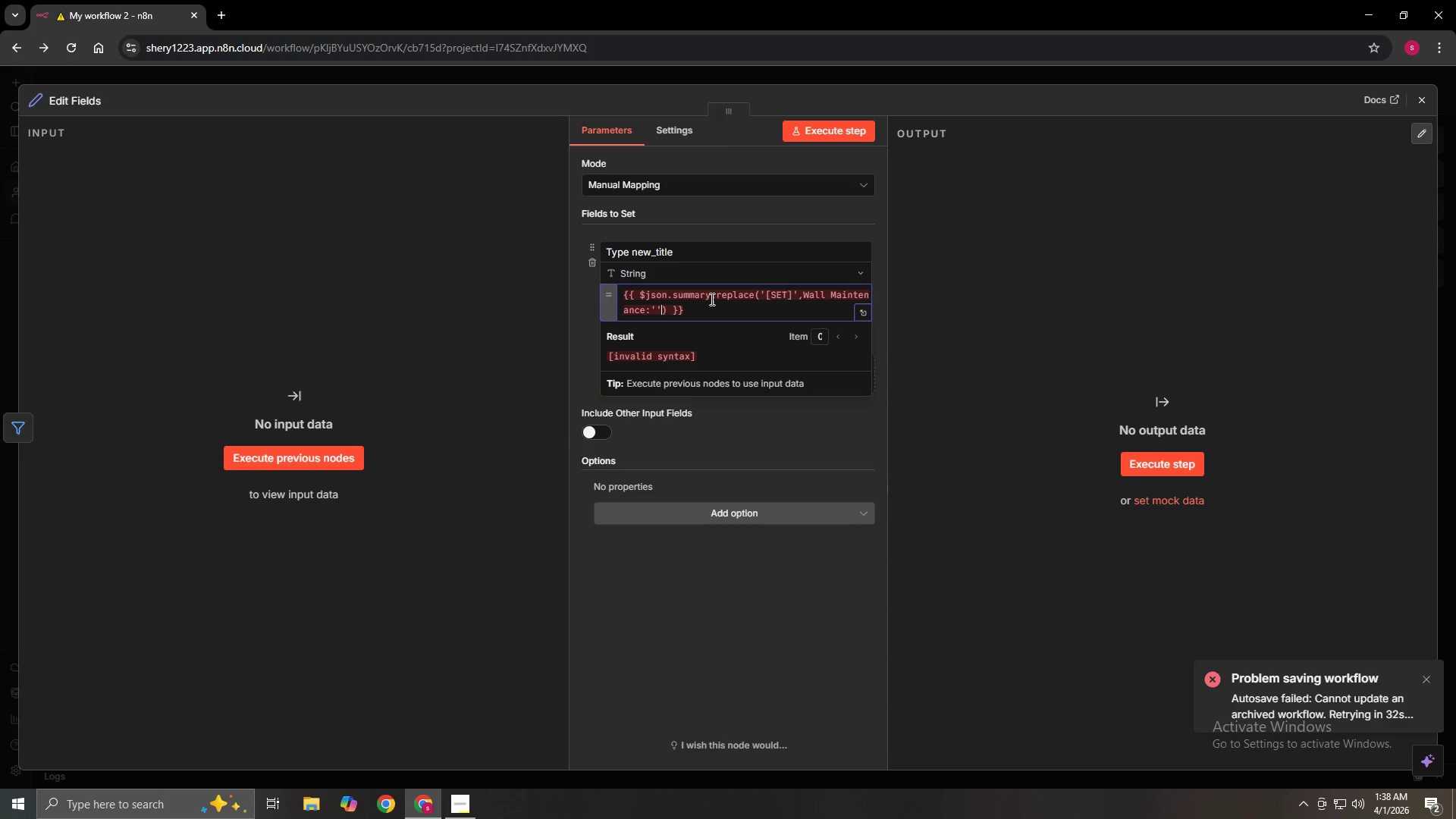 
key(Backspace)
 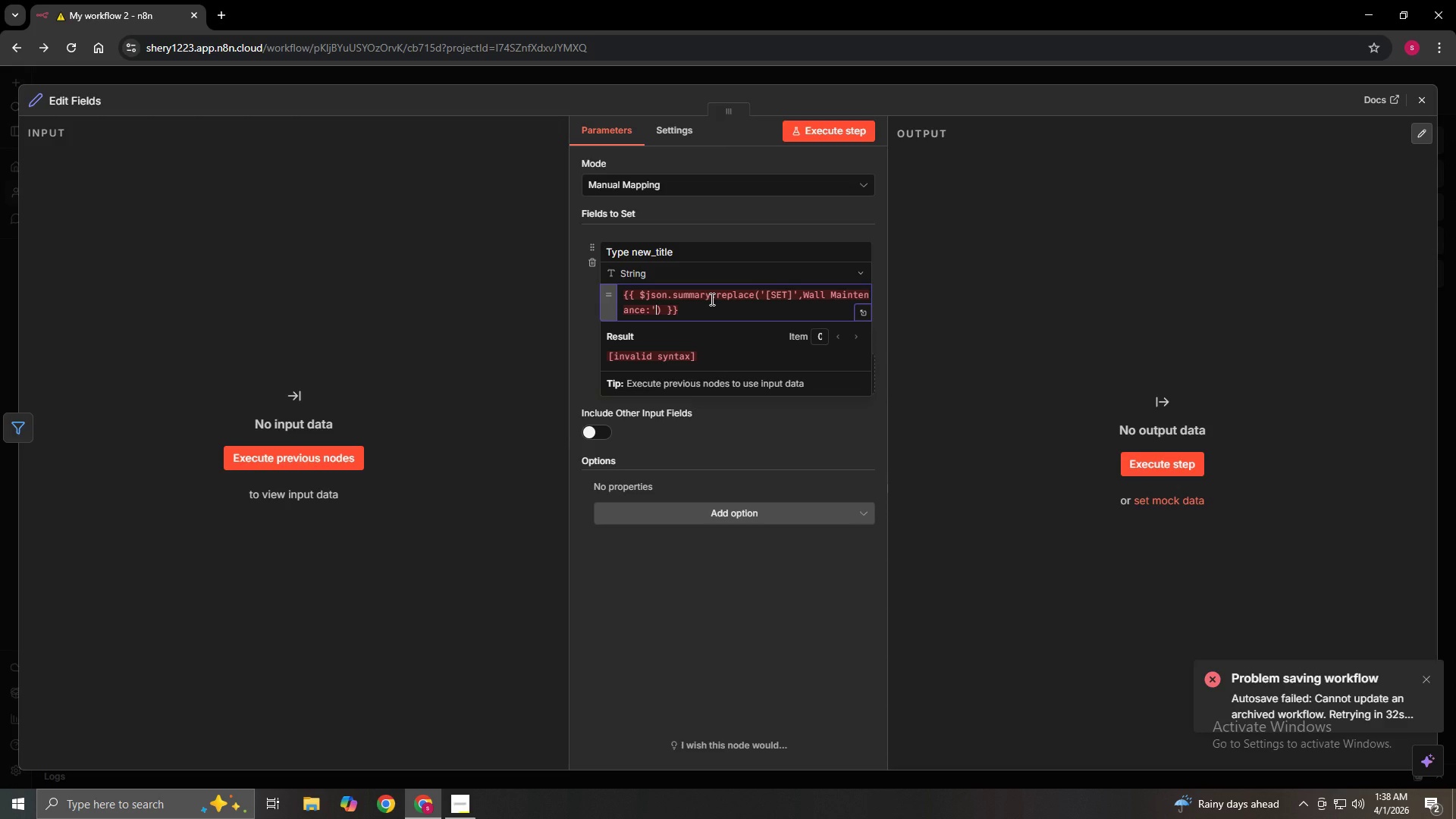 
wait(7.72)
 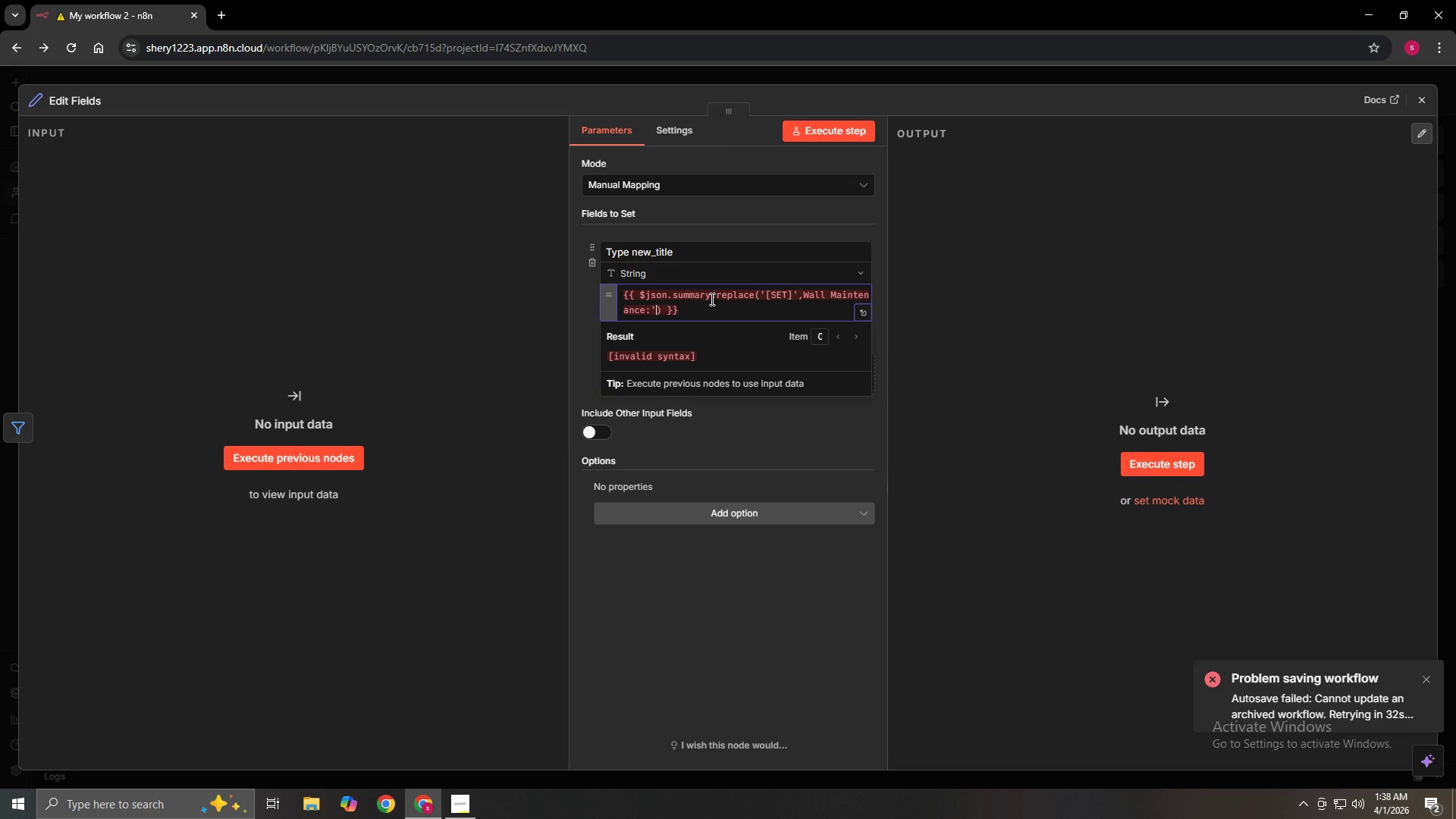 
left_click([639, 297])
 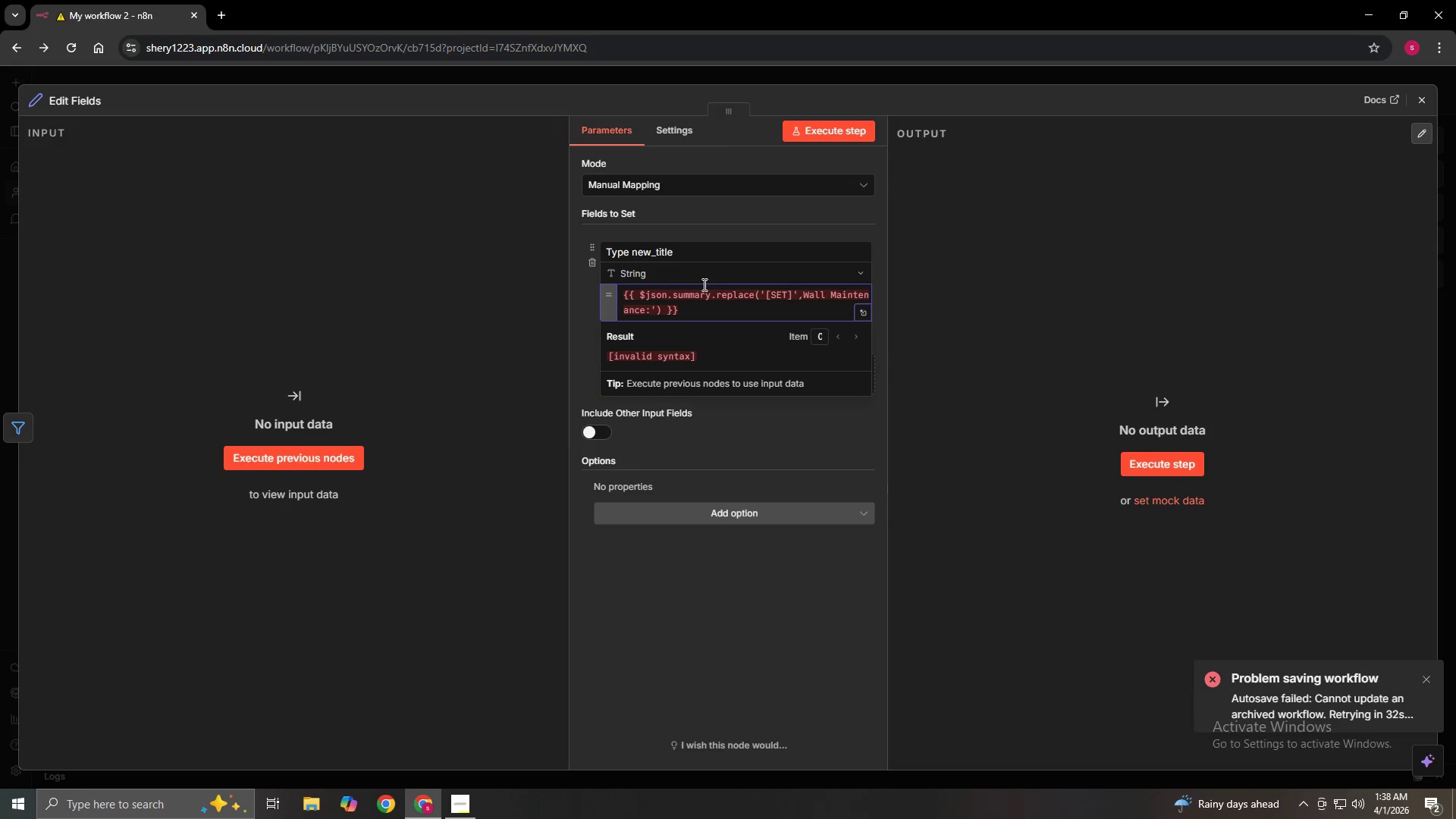 
key(Backspace)
 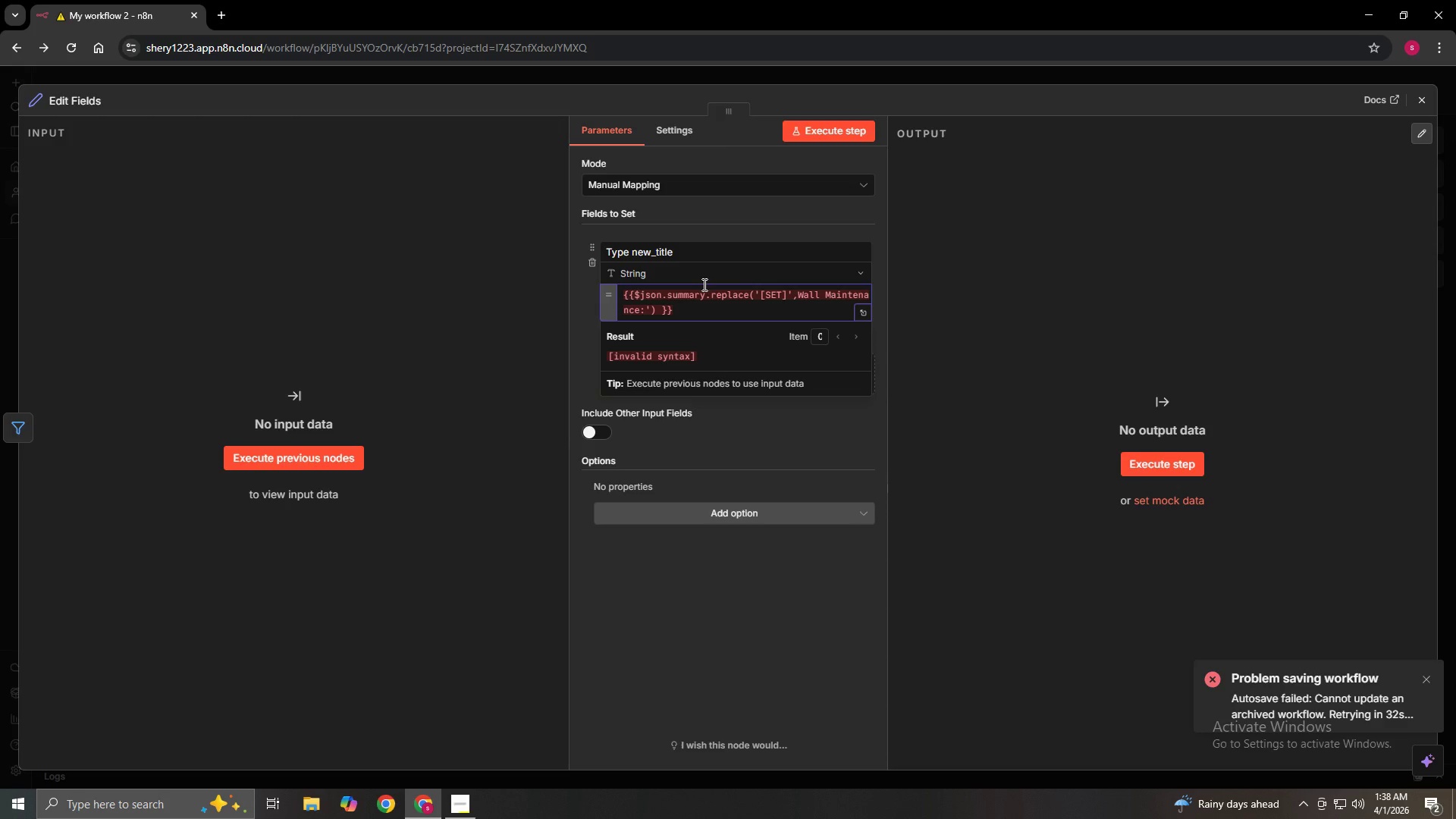 
key(Space)
 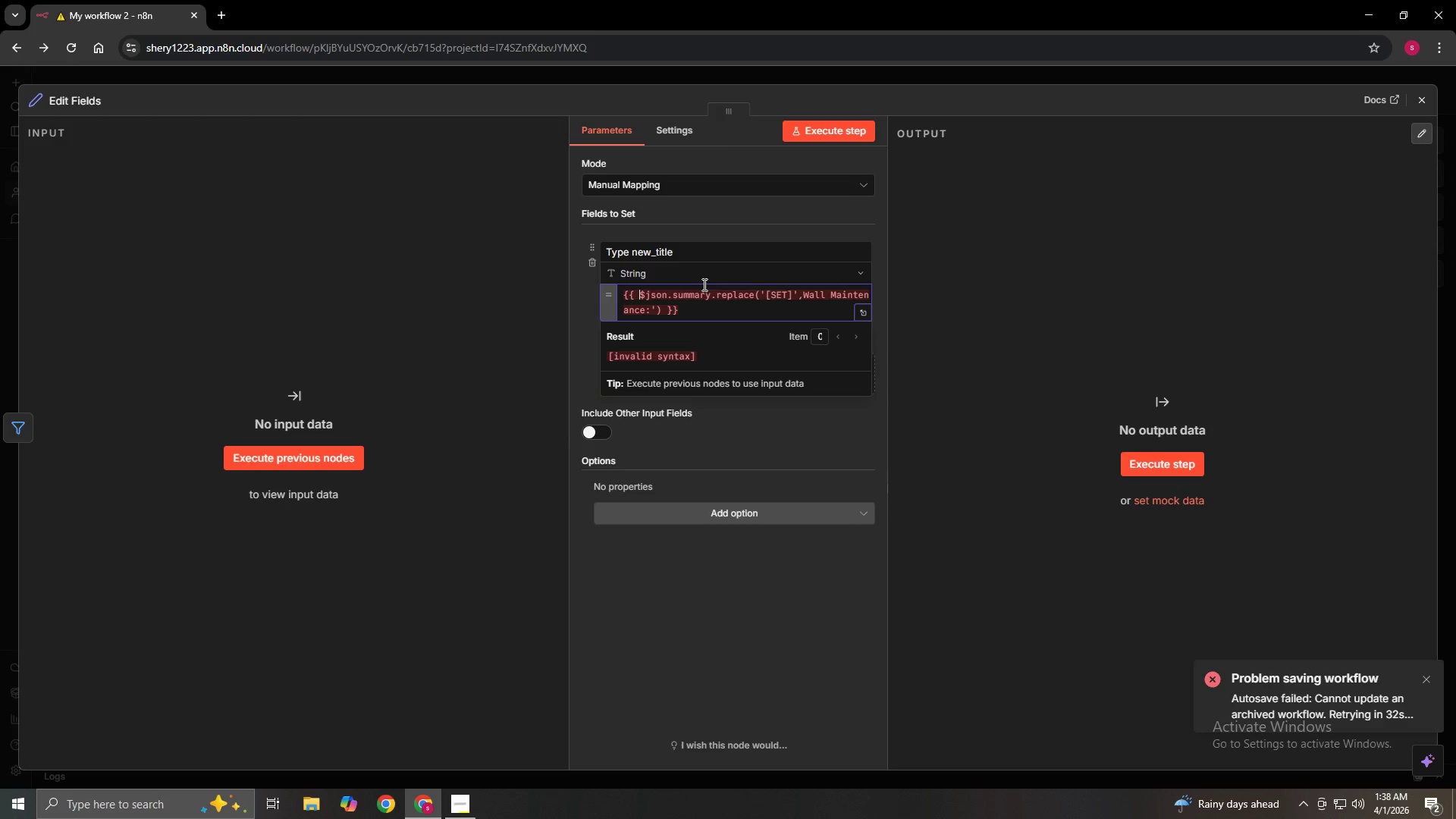 
key(ArrowRight)
 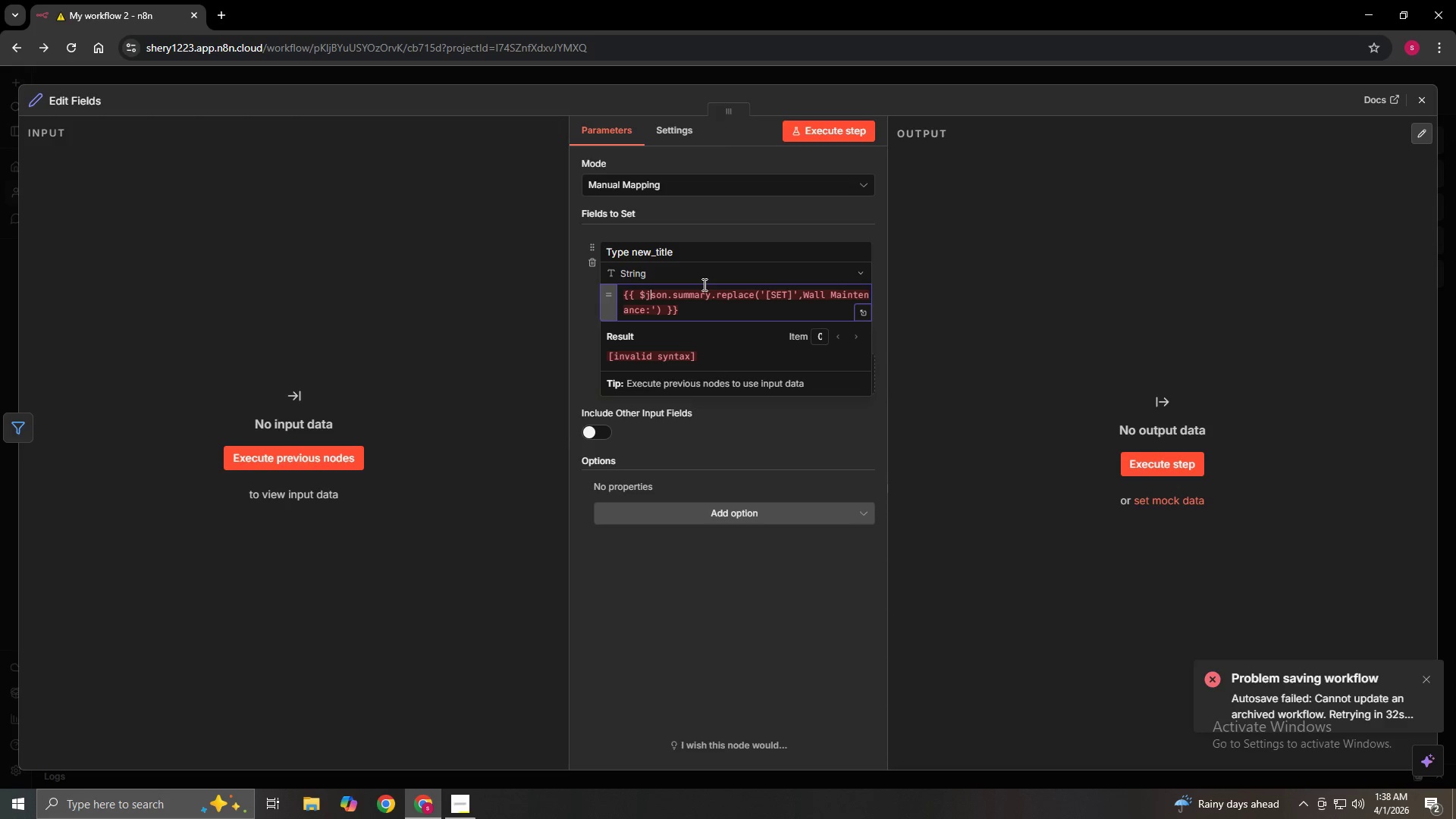 
key(ArrowRight)
 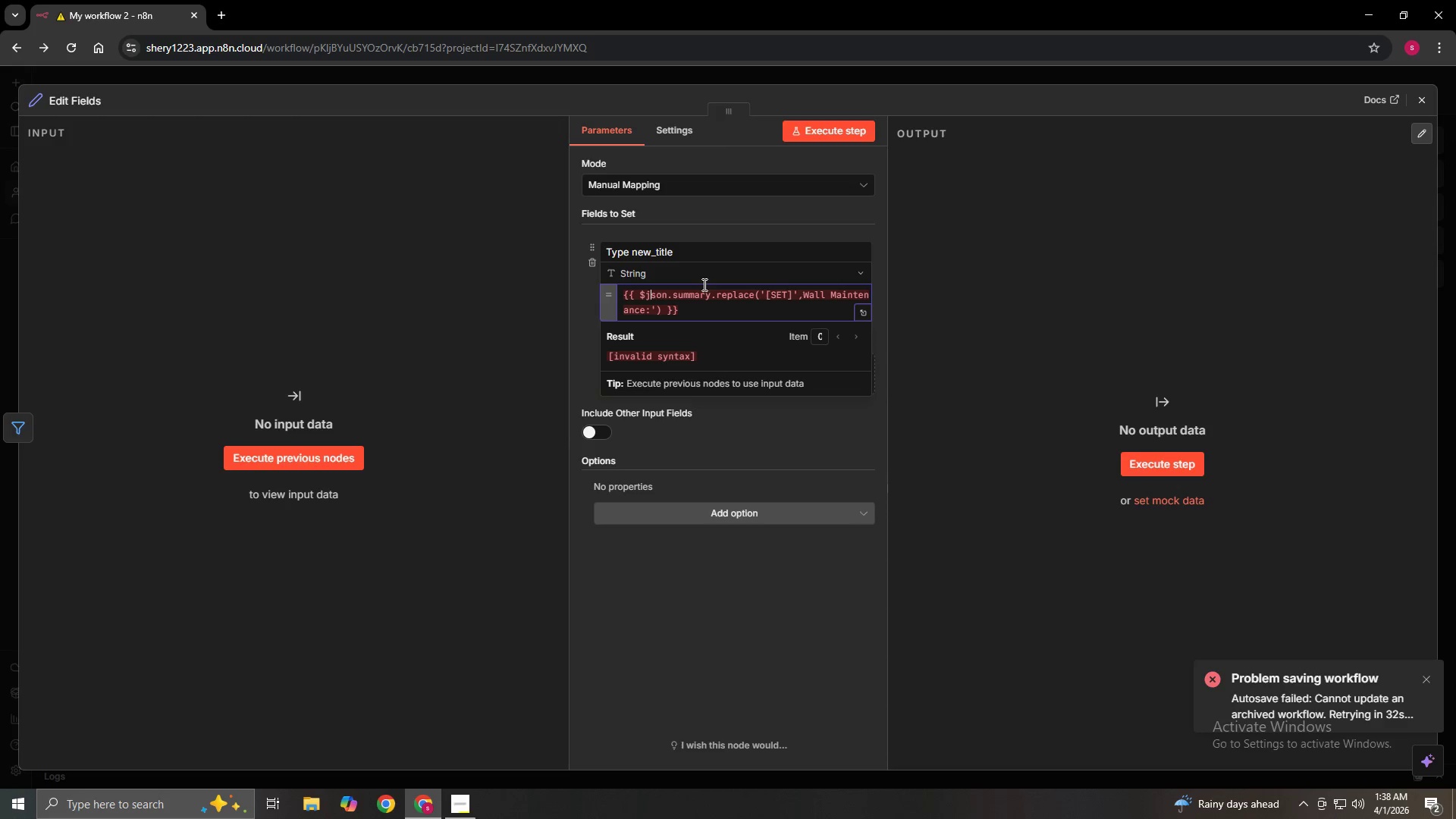 
key(ArrowRight)
 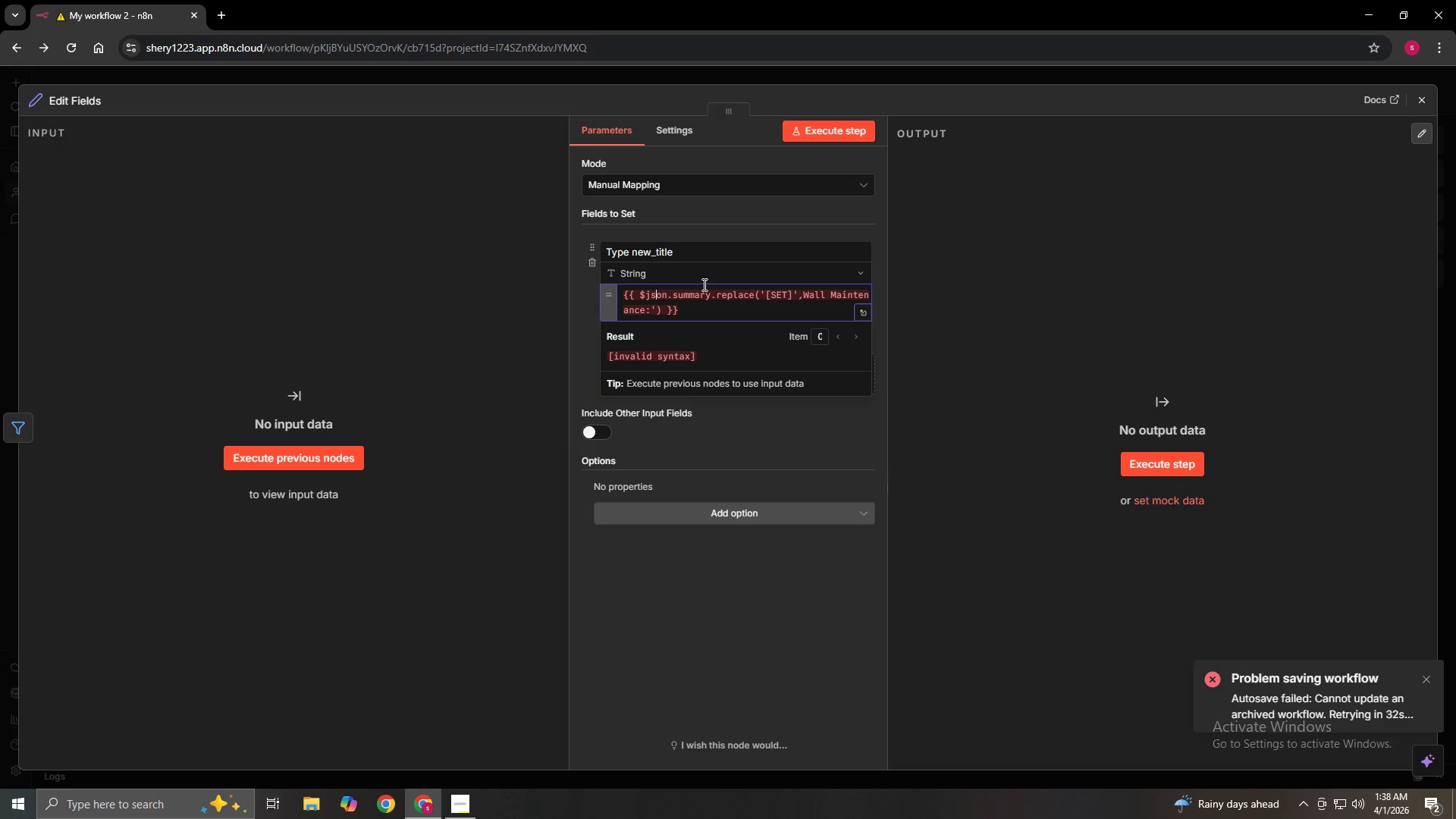 
key(ArrowRight)
 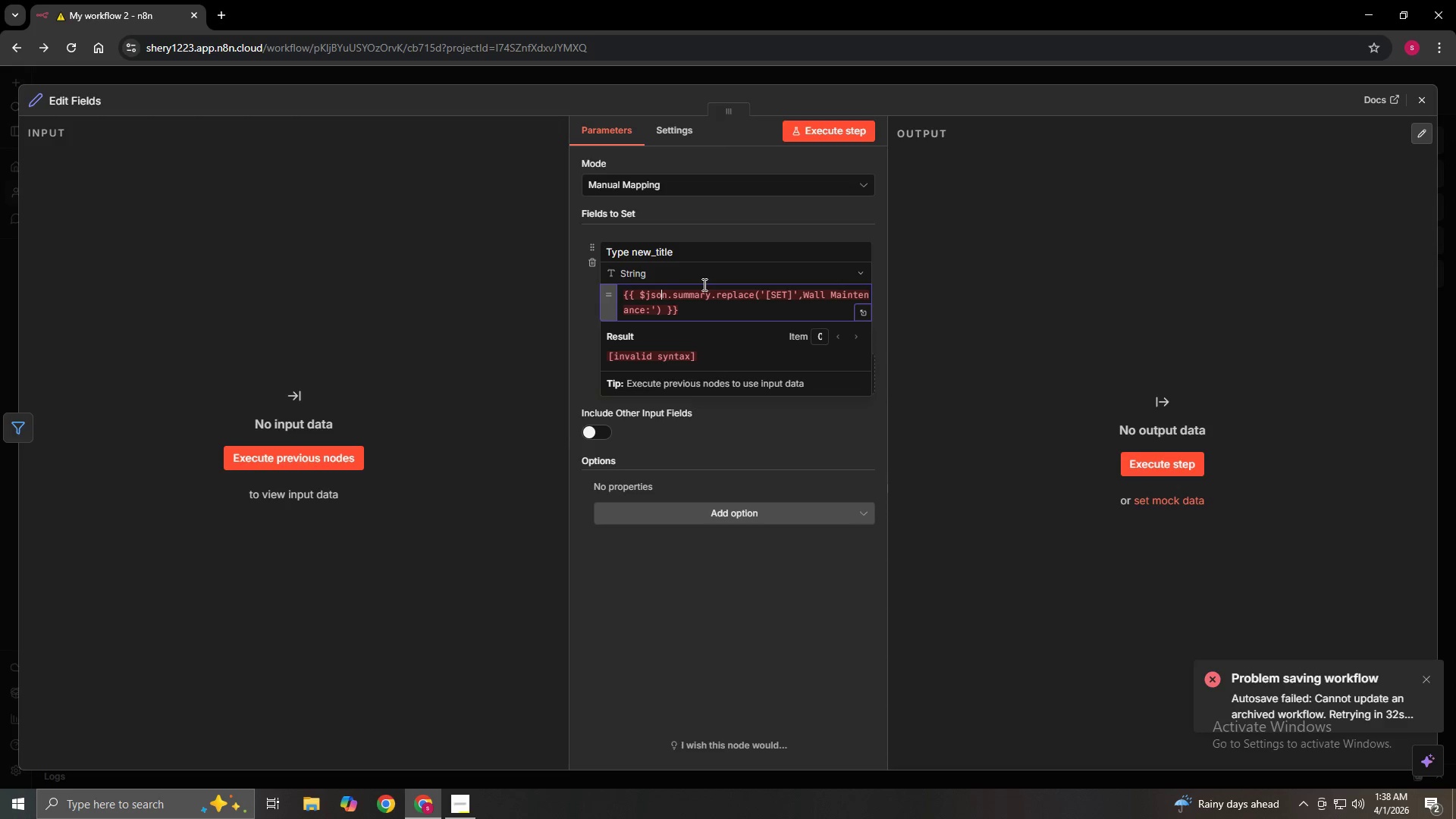 
key(ArrowRight)
 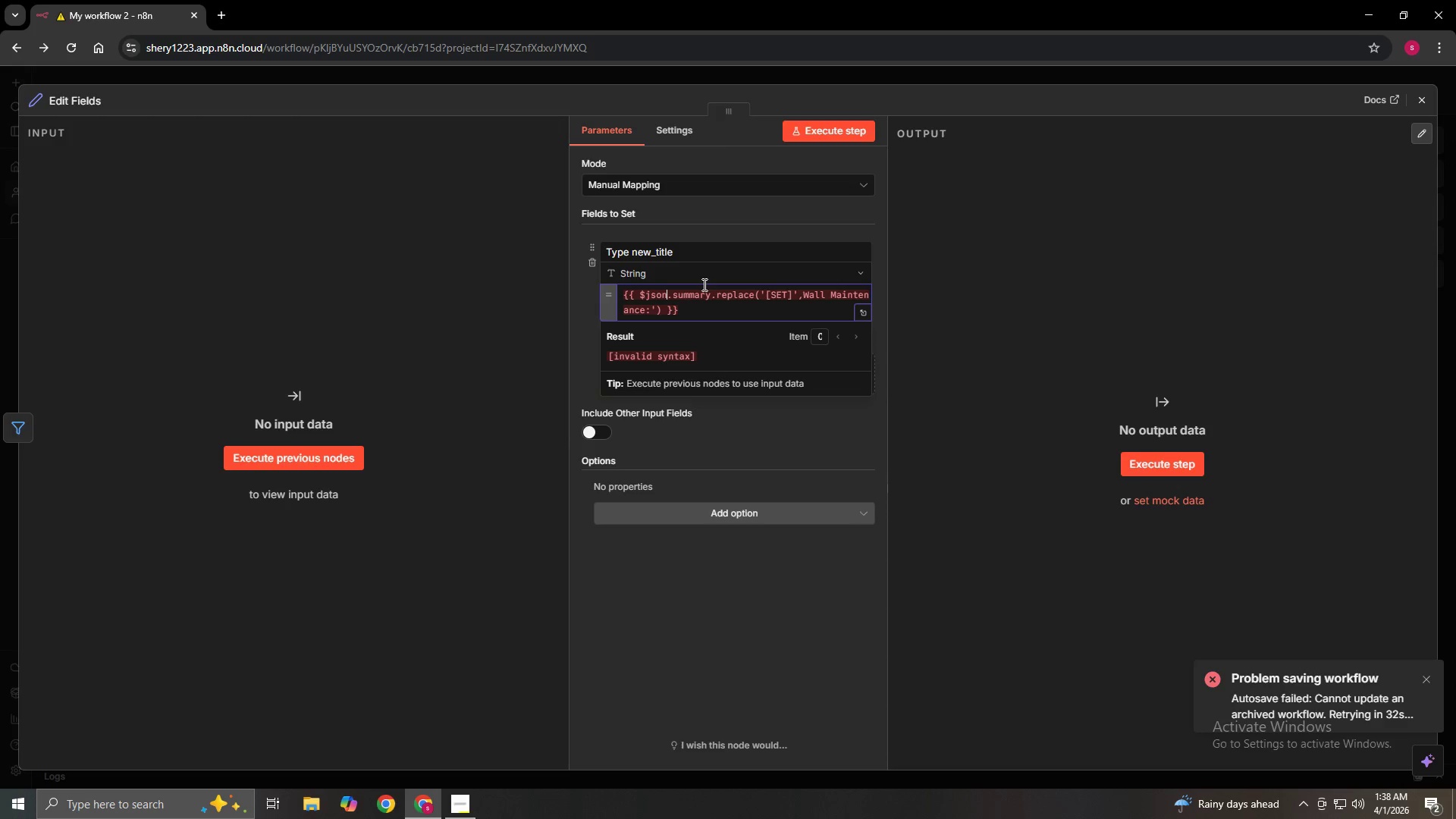 
key(ArrowRight)
 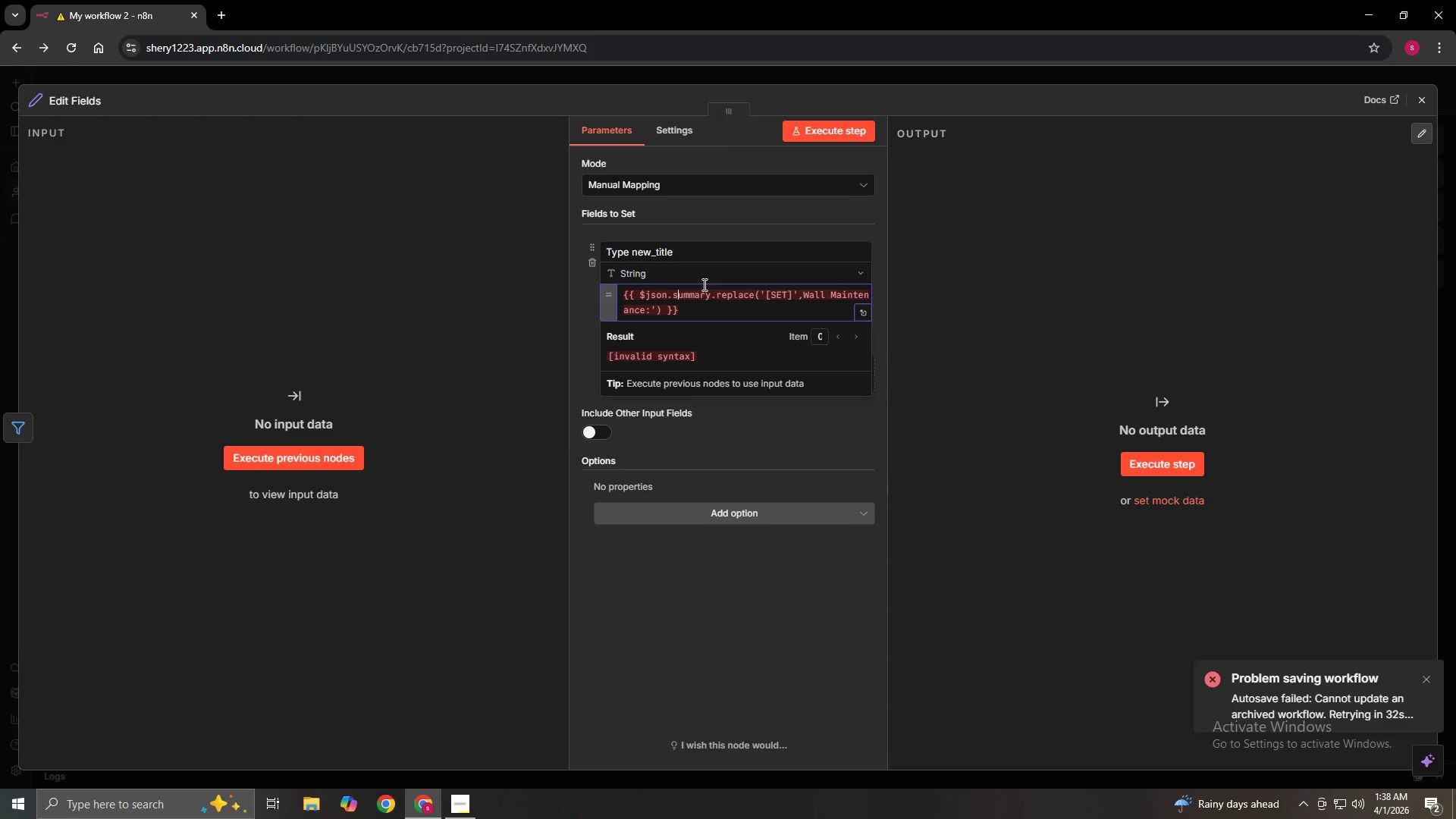 
key(ArrowRight)
 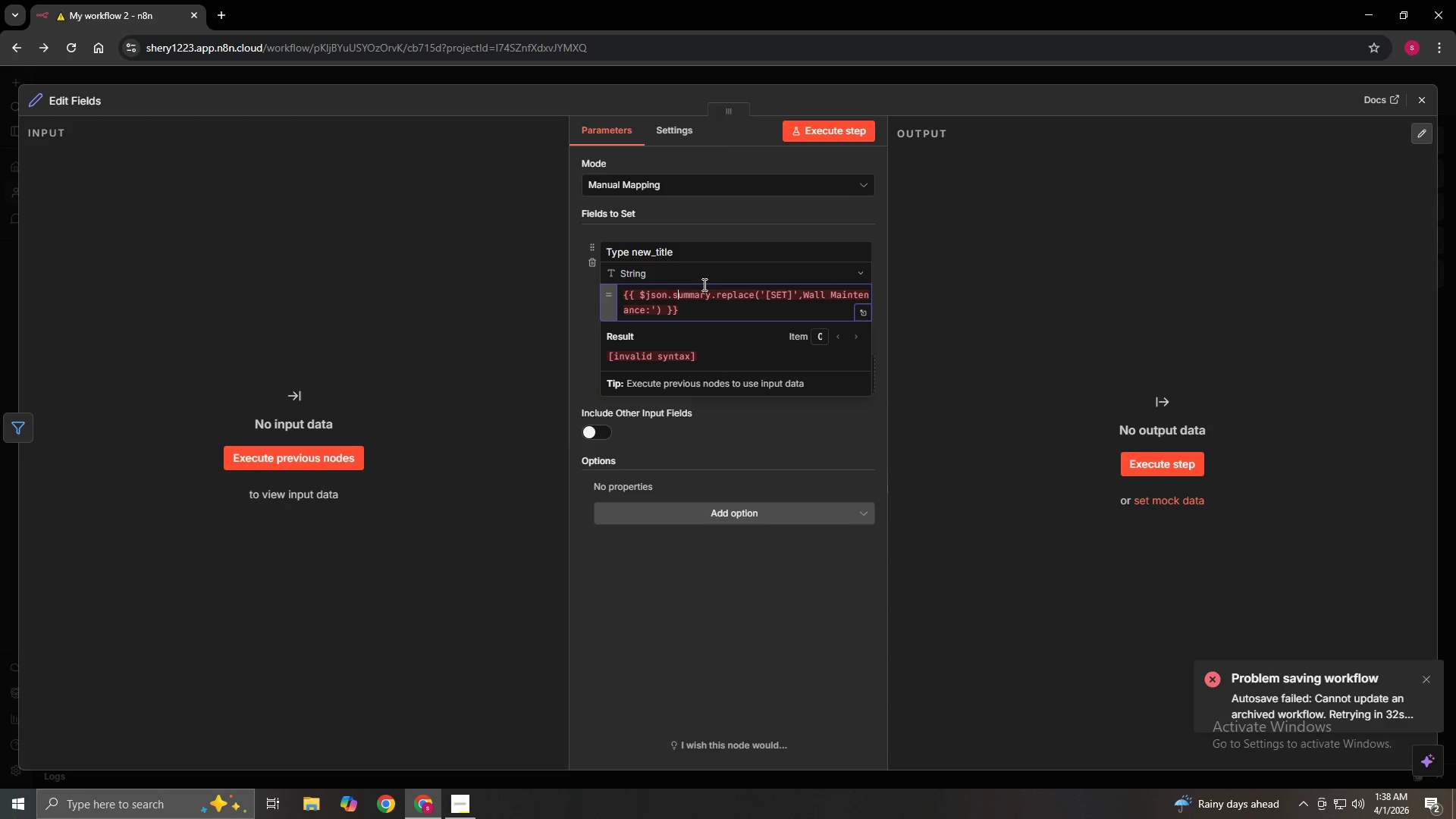 
key(ArrowRight)
 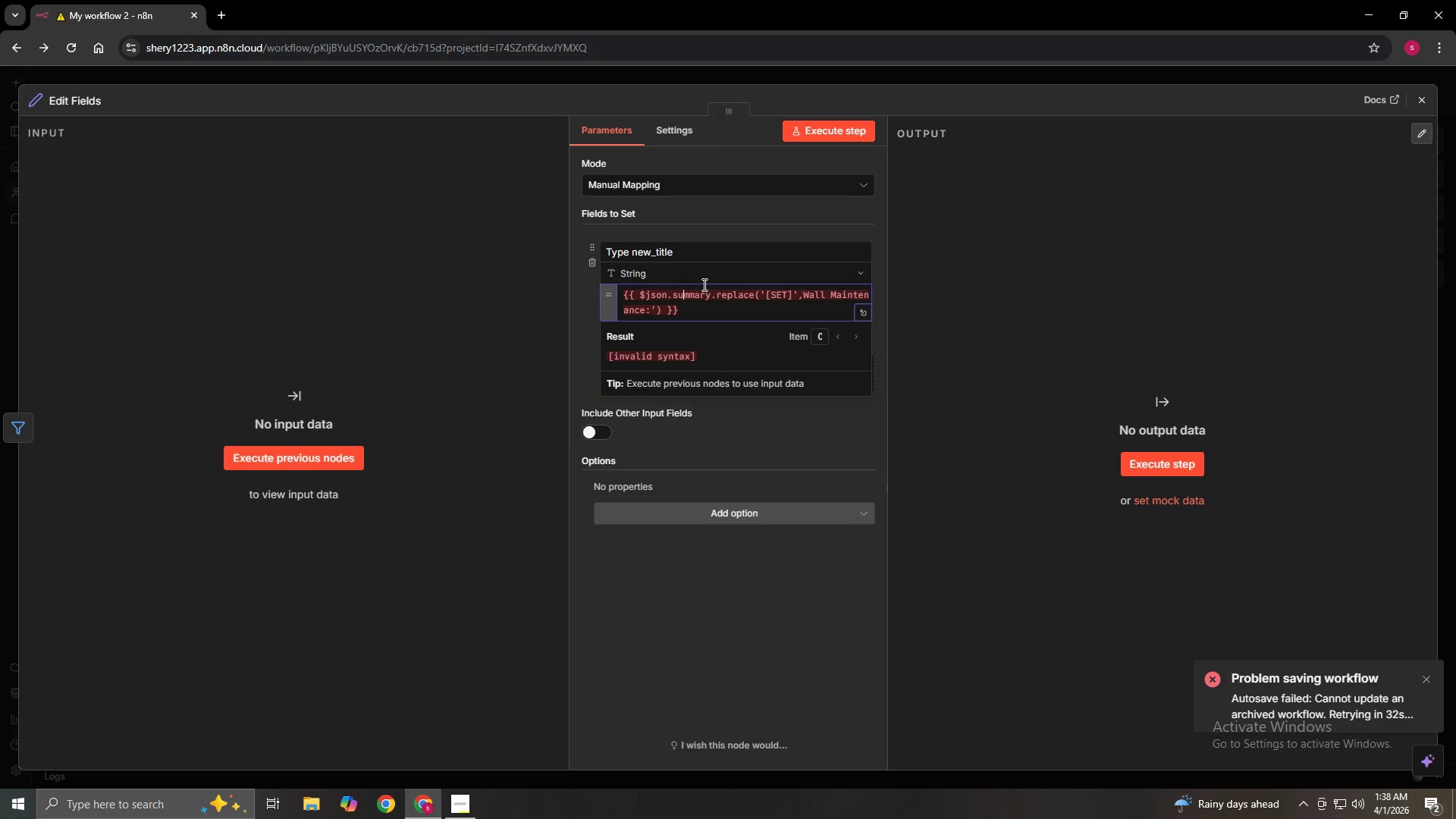 
key(ArrowRight)
 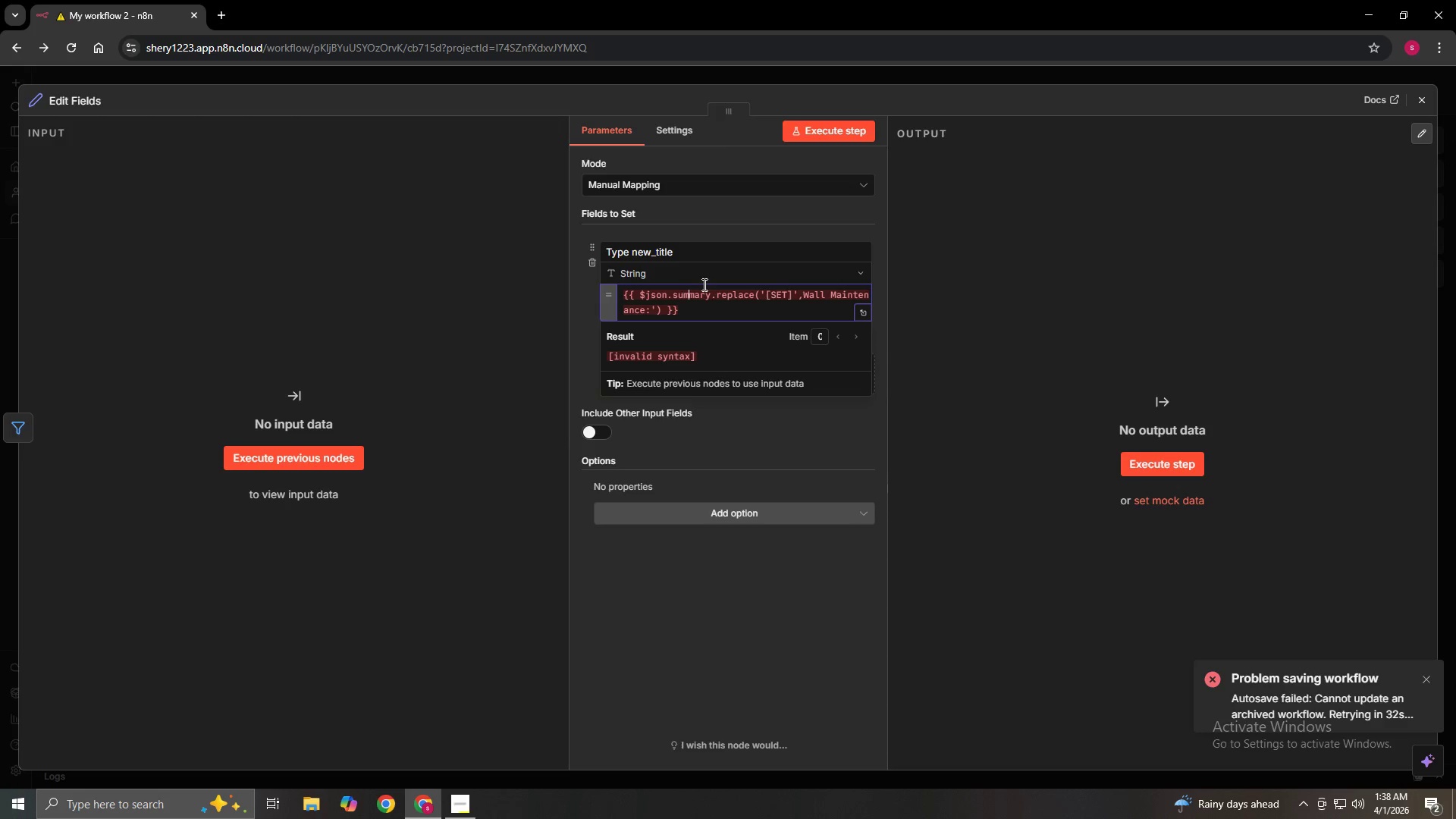 
key(ArrowRight)
 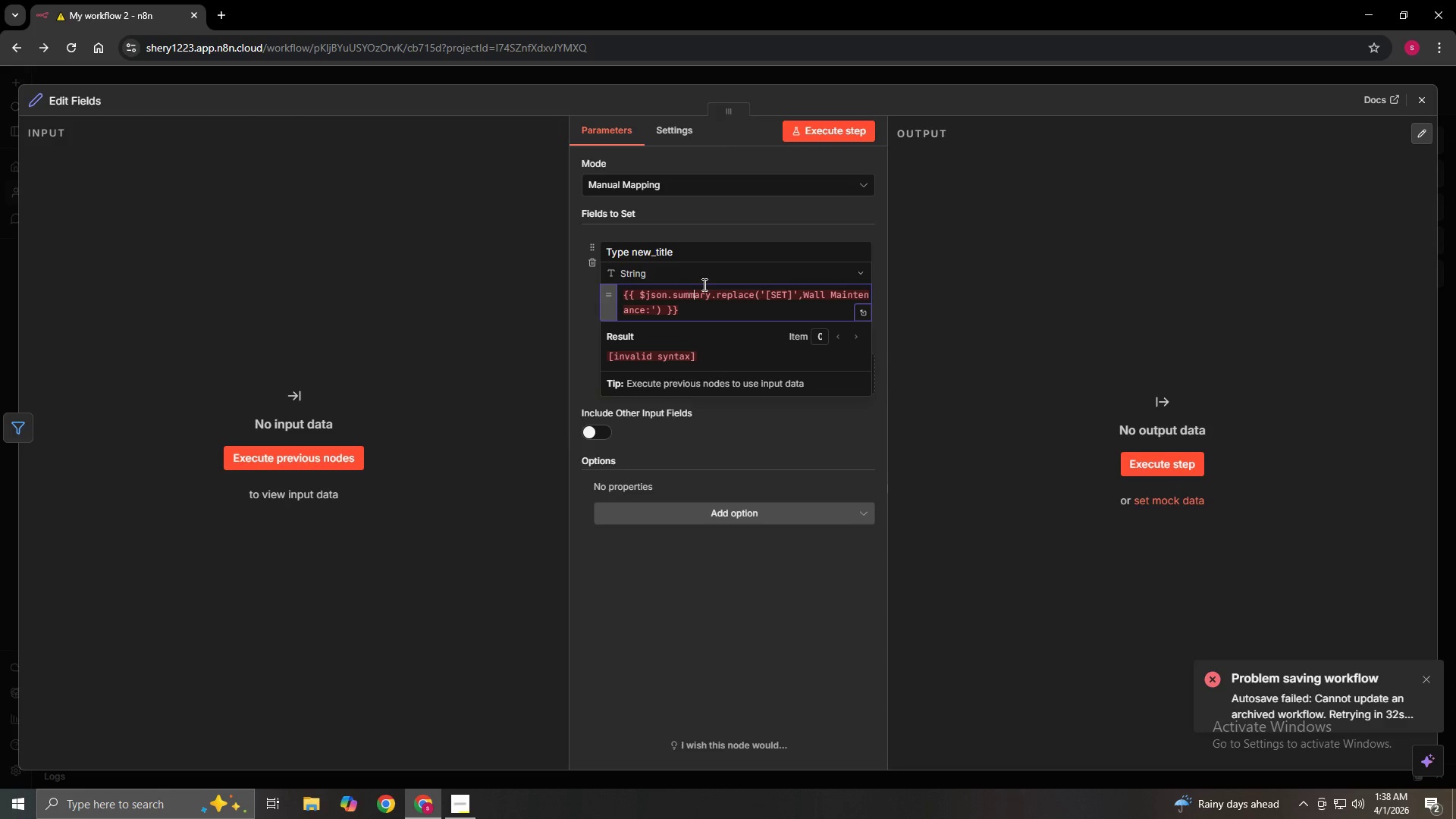 
key(ArrowRight)
 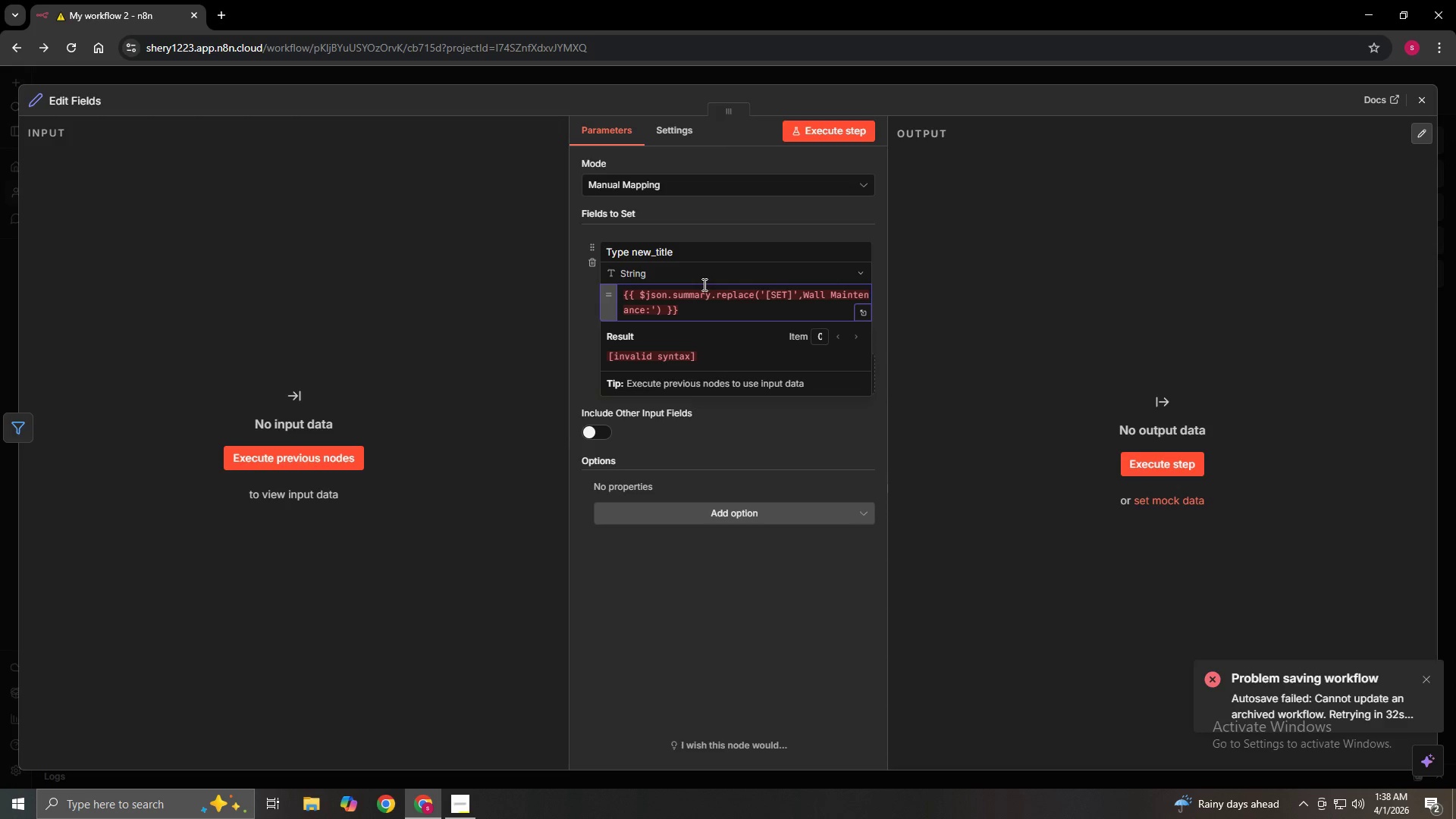 
key(ArrowRight)
 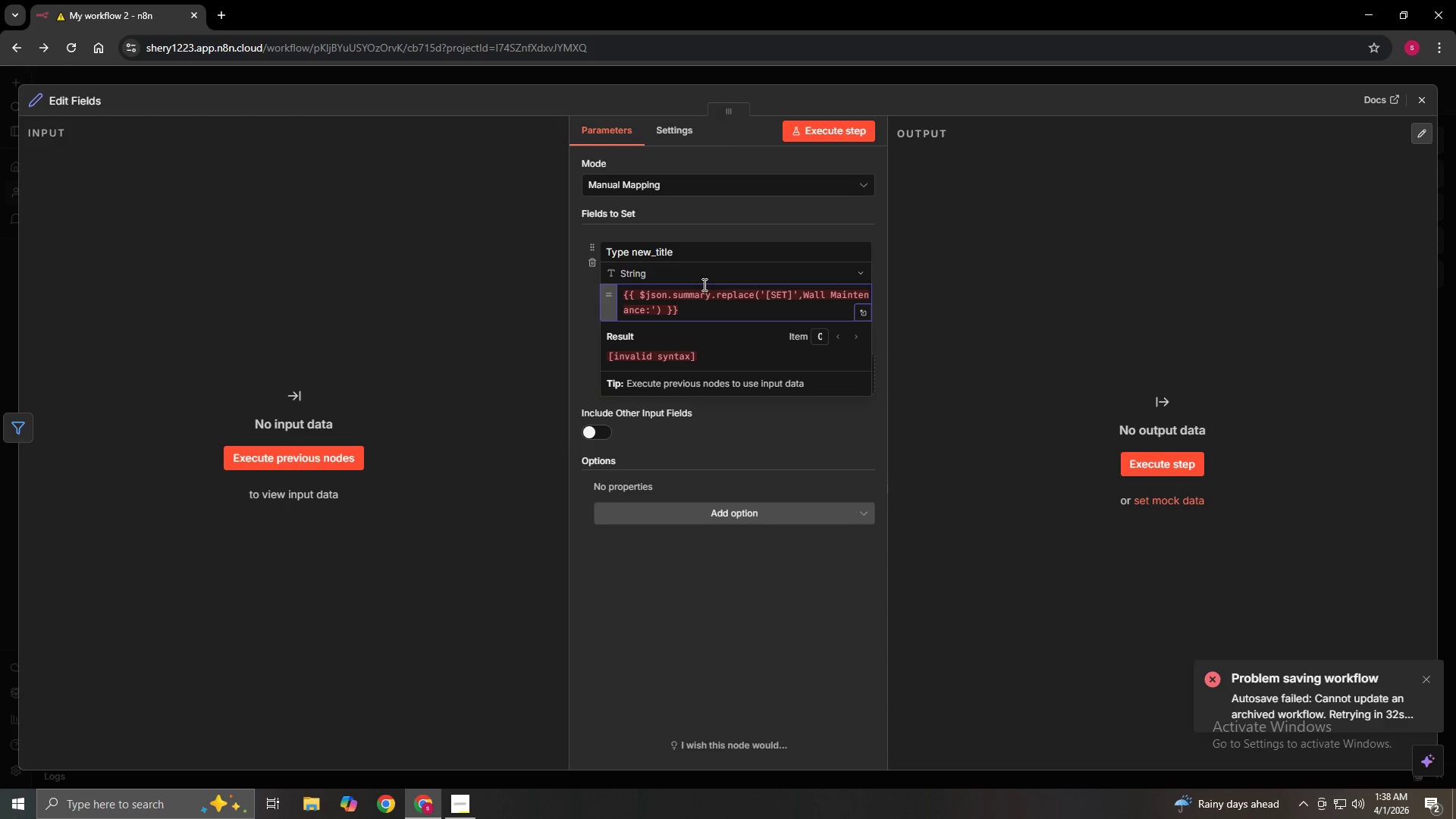 
key(ArrowRight)
 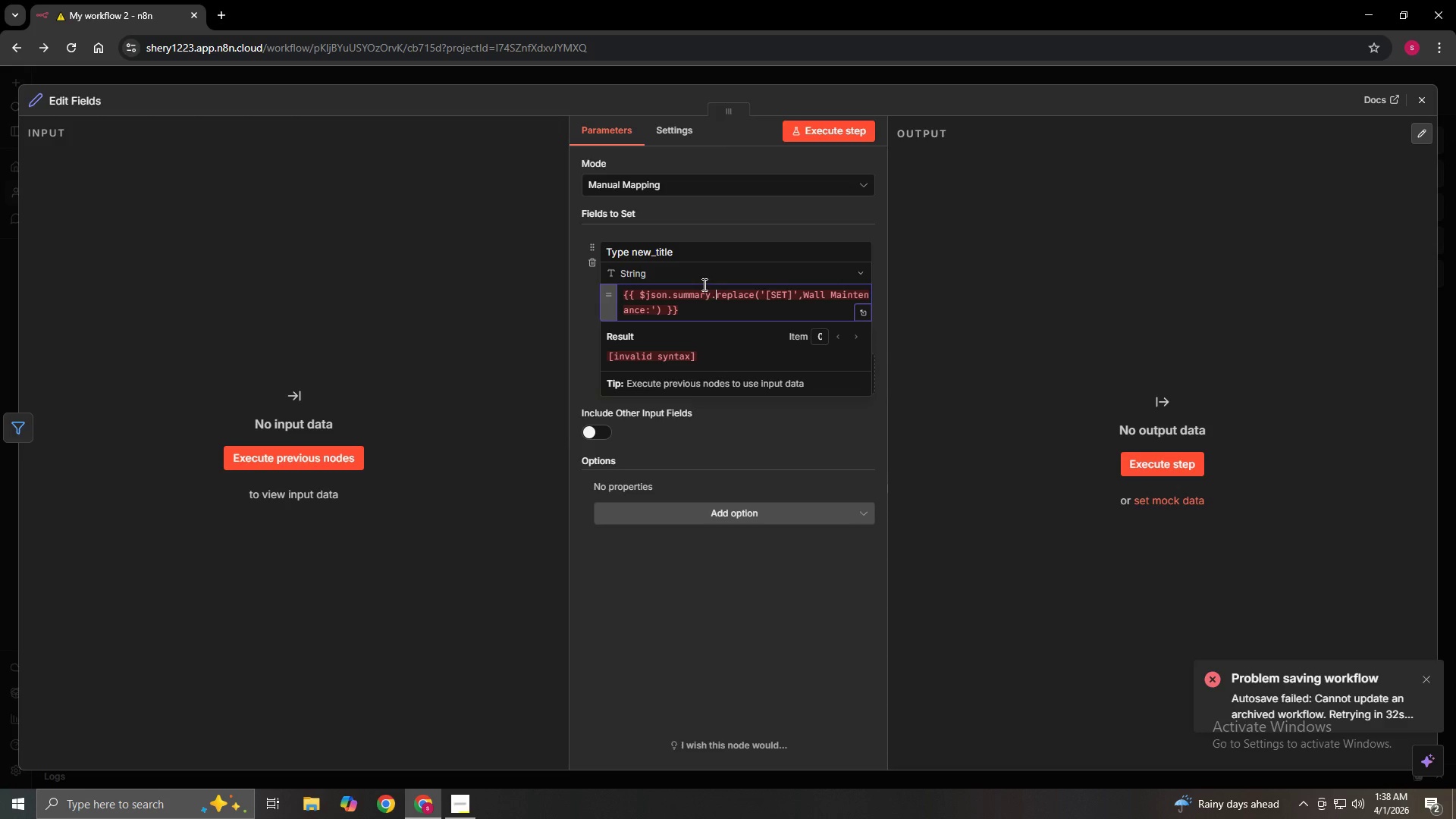 
key(ArrowRight)
 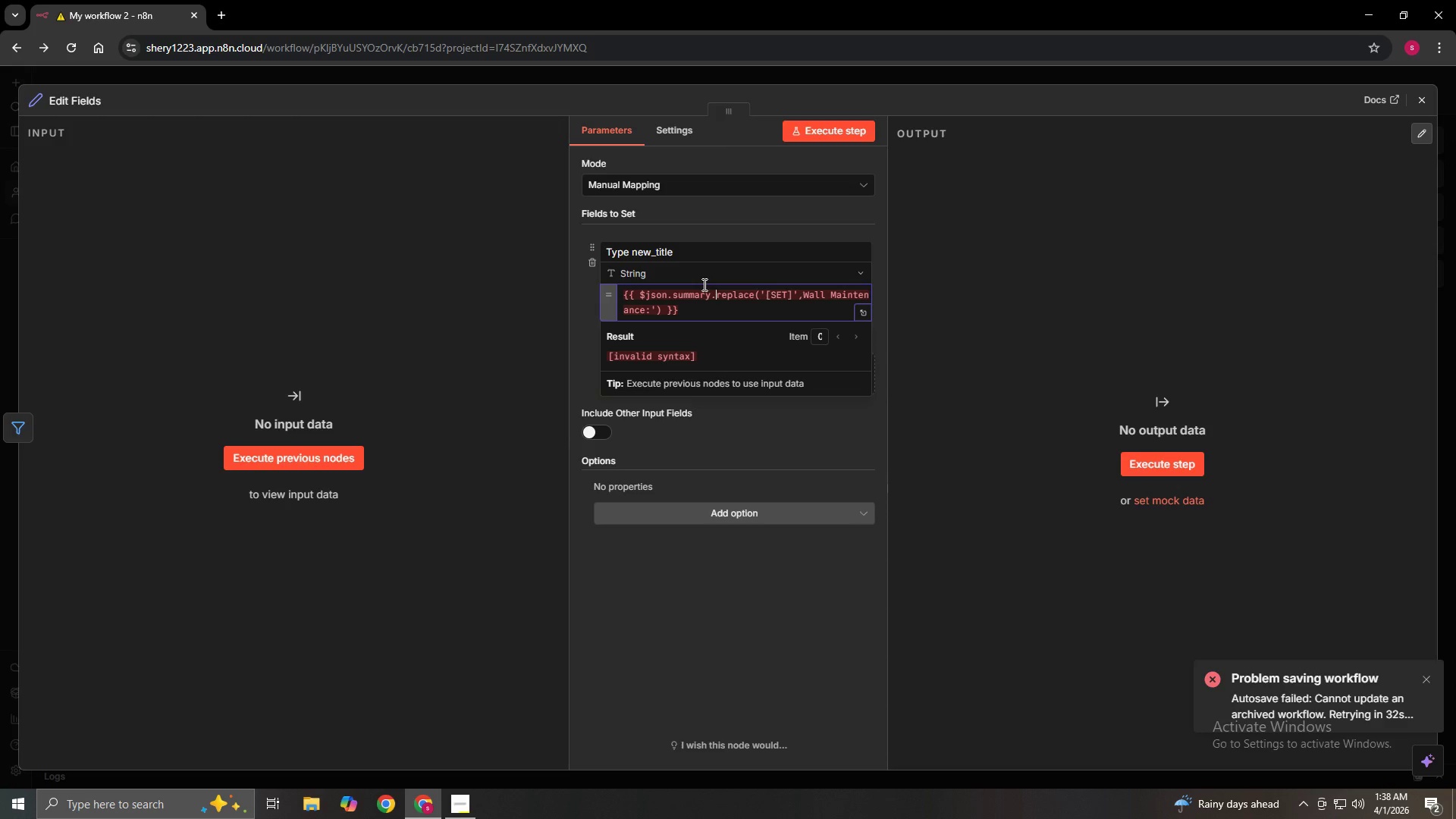 
key(ArrowRight)
 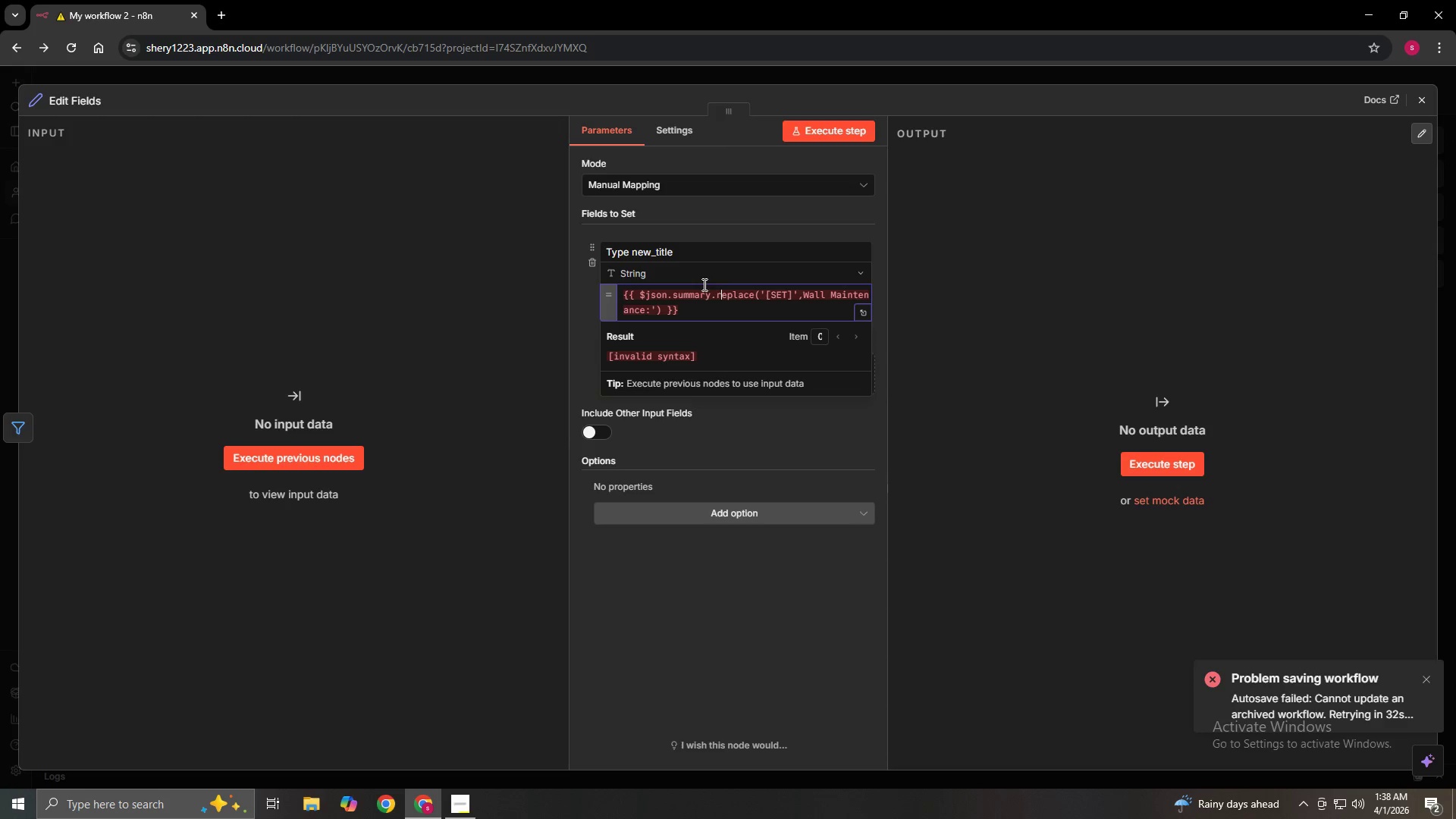 
key(ArrowRight)
 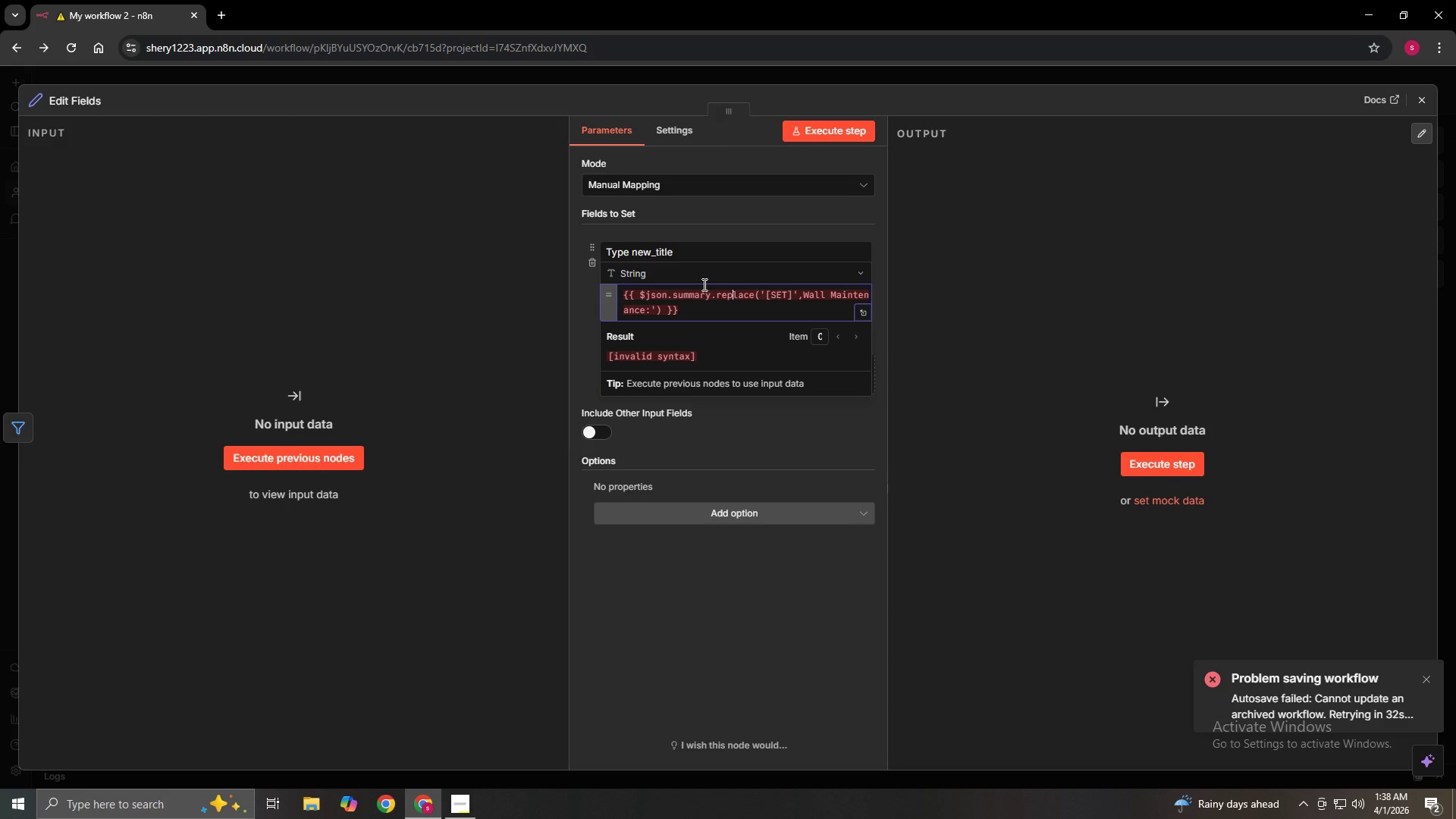 
key(ArrowRight)
 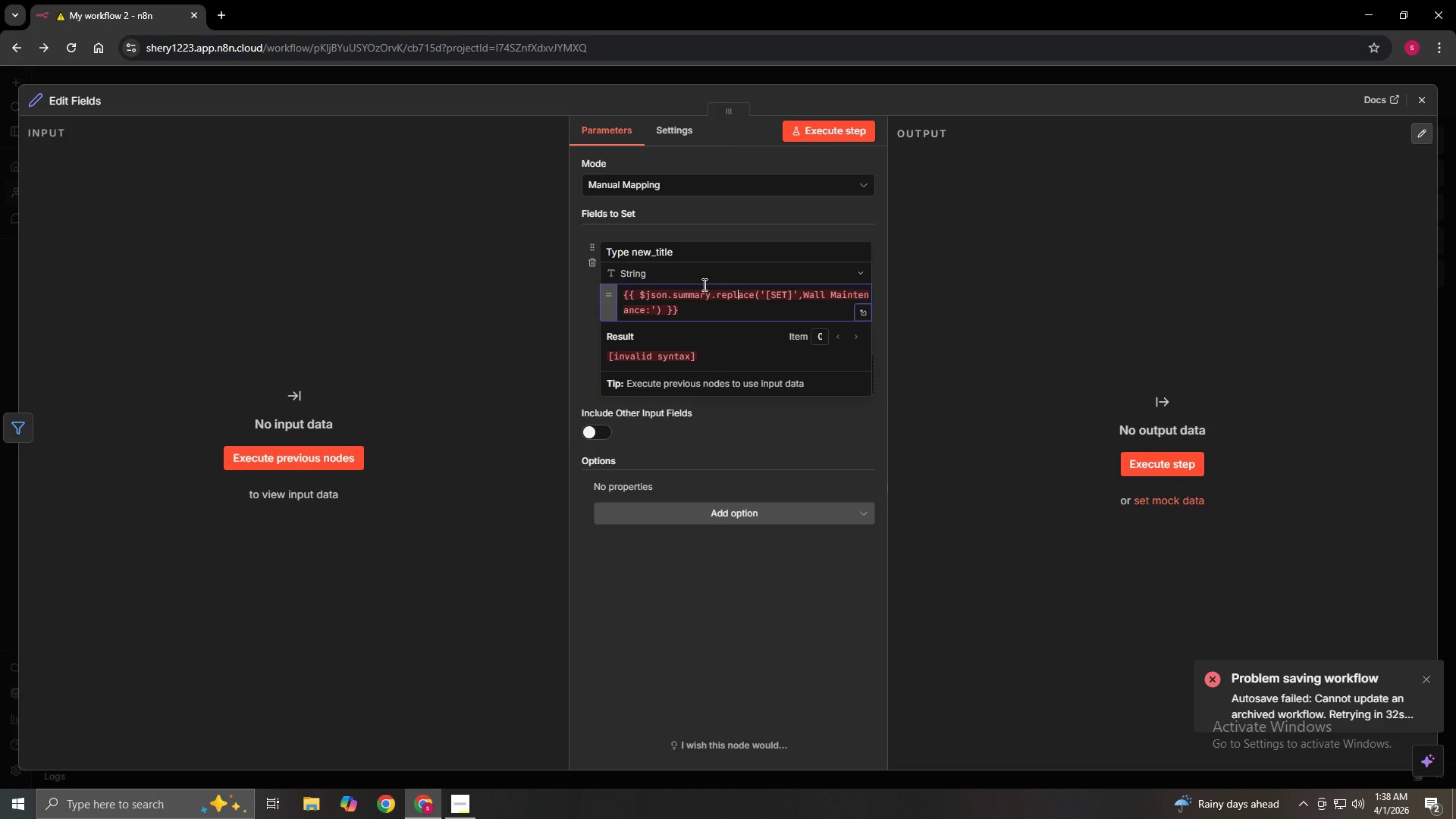 
key(ArrowRight)
 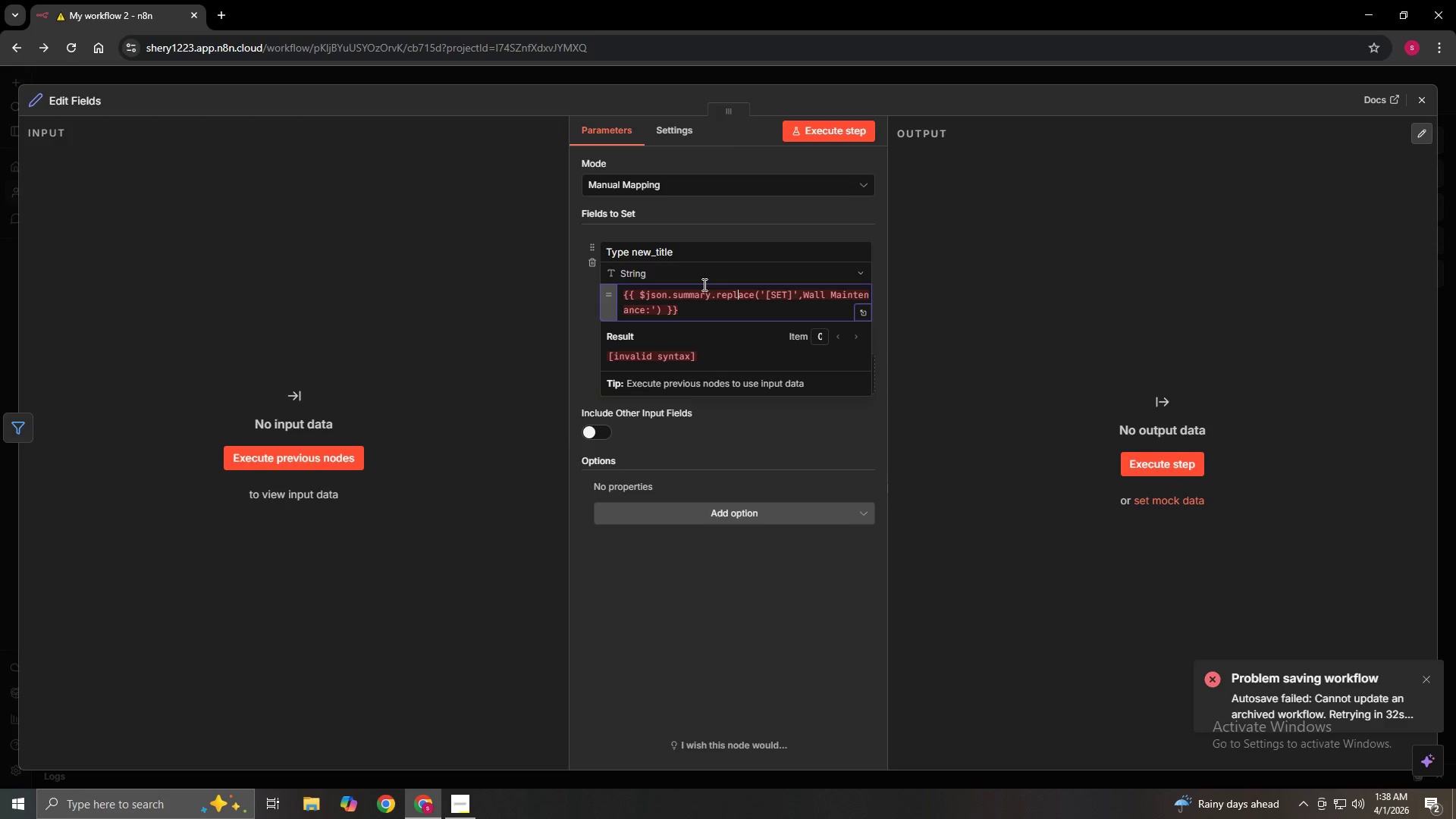 
key(ArrowRight)
 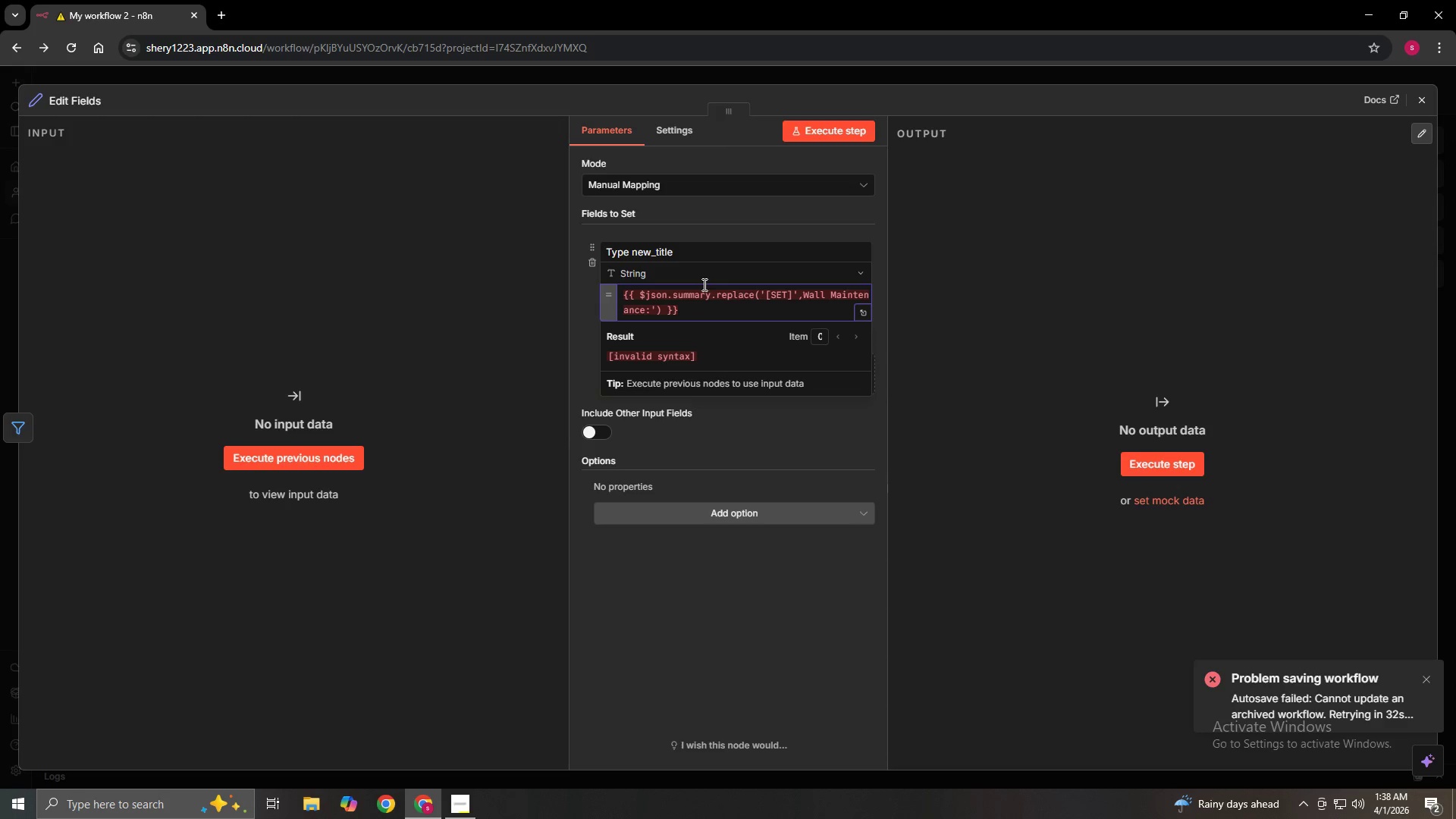 
key(ArrowRight)
 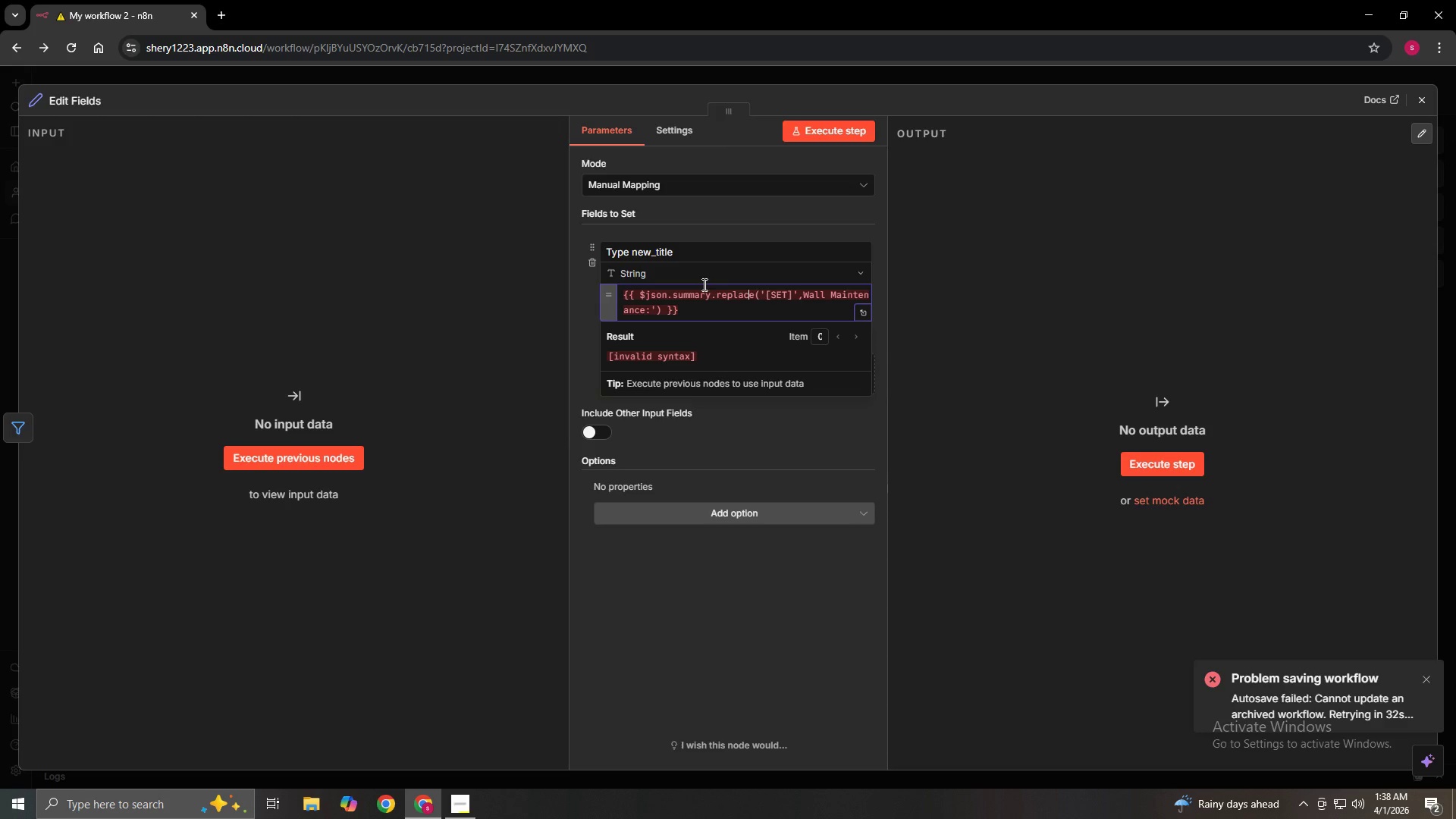 
key(ArrowRight)
 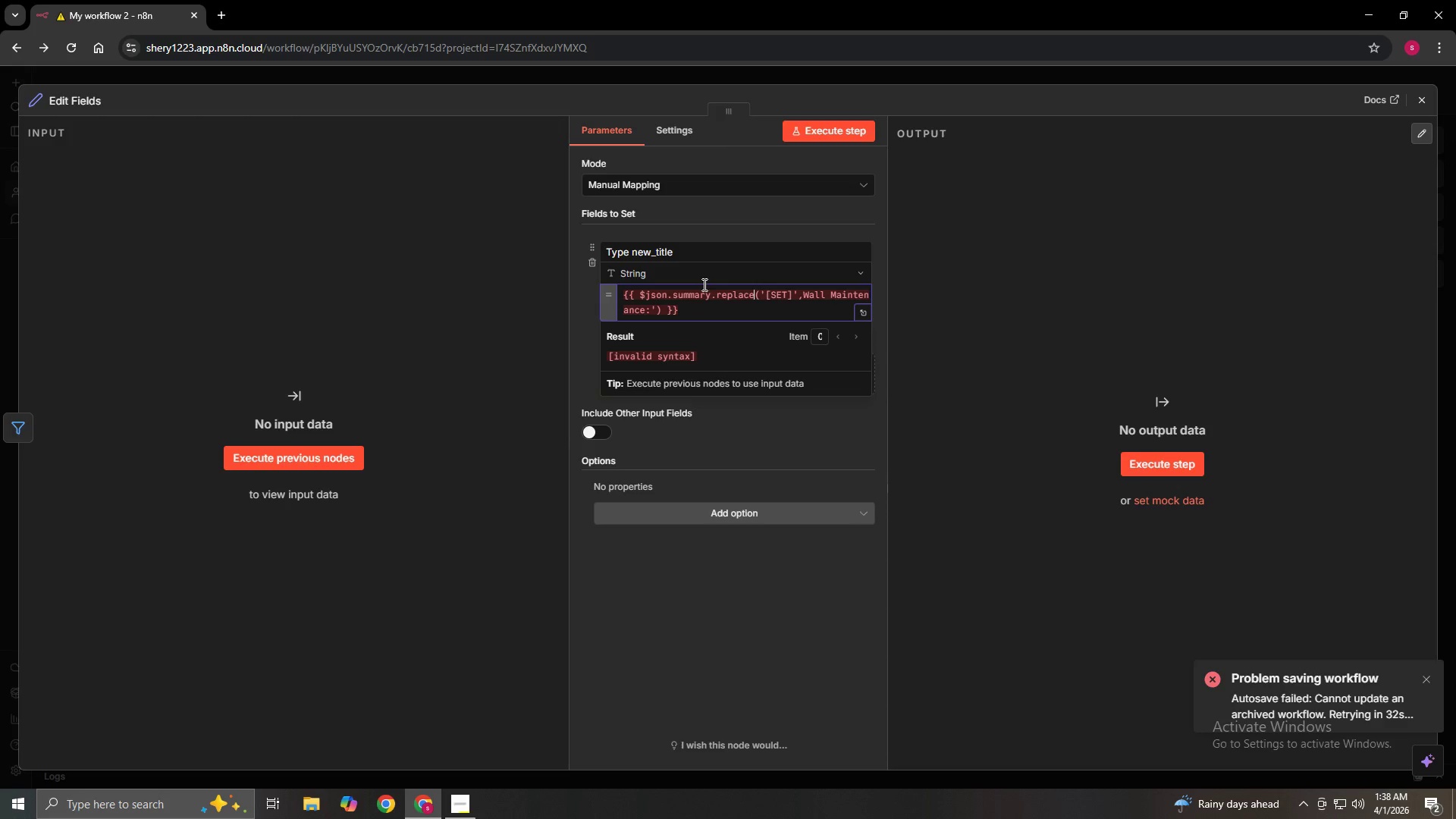 
key(ArrowRight)
 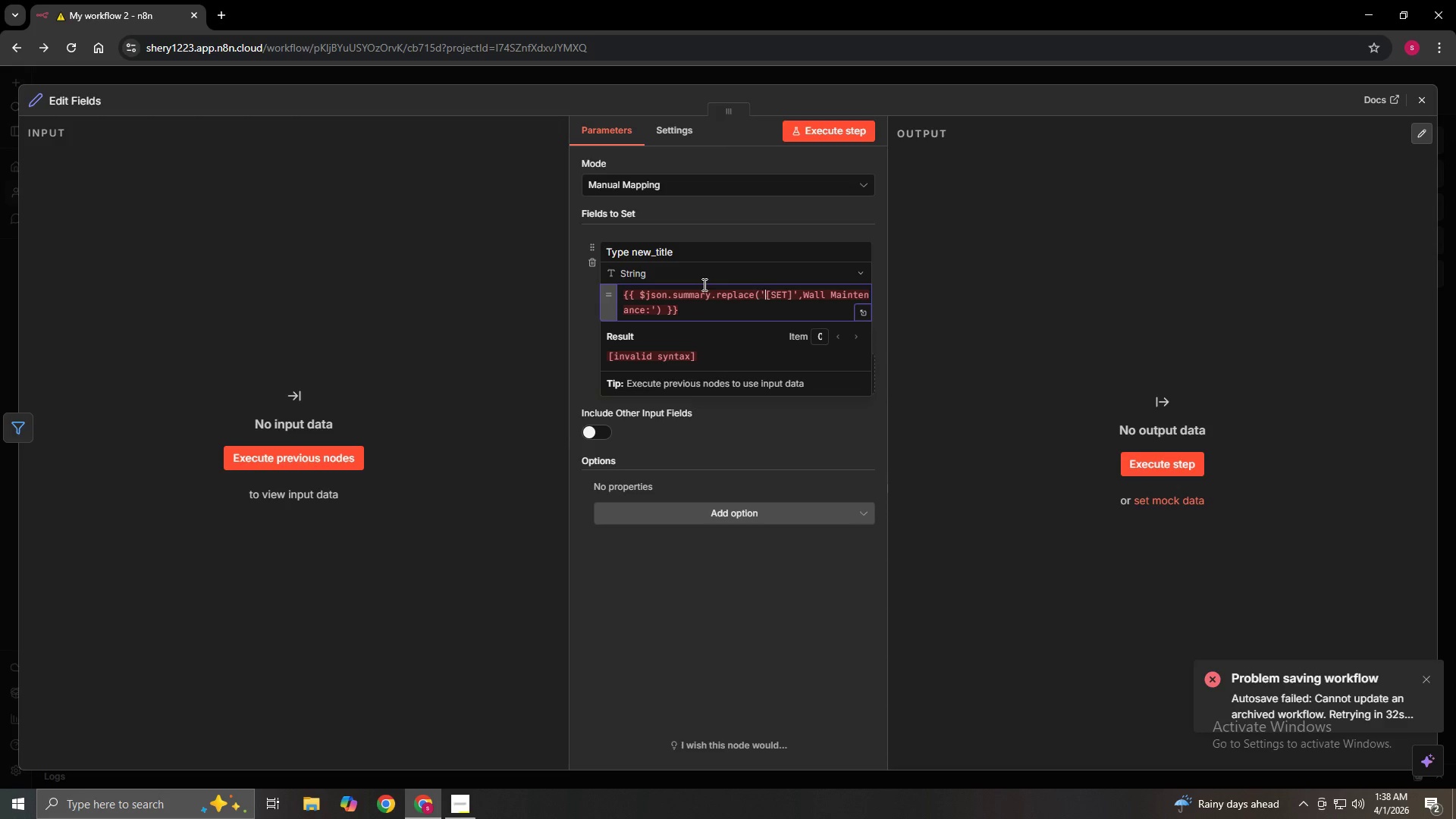 
key(ArrowRight)
 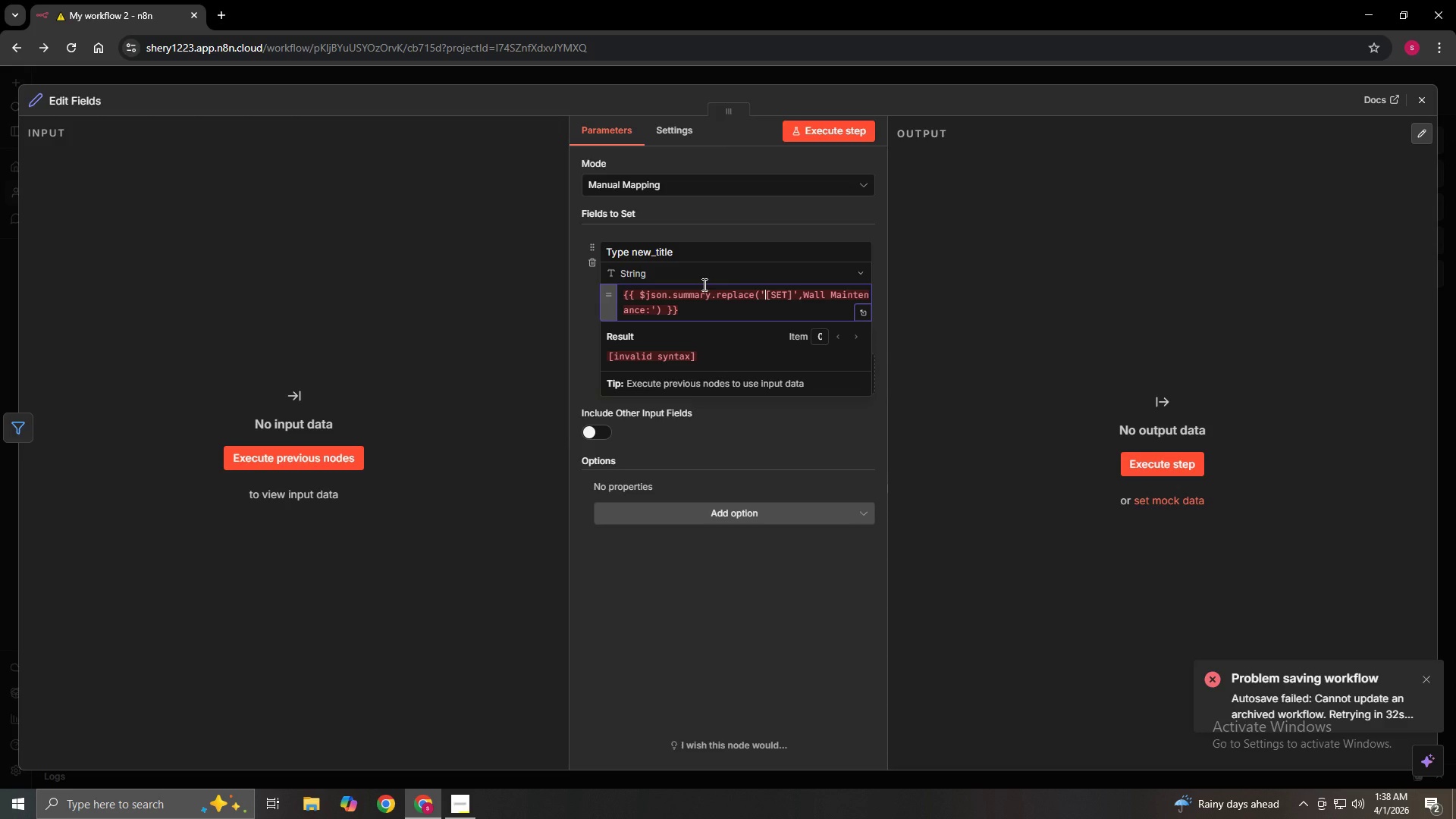 
key(ArrowRight)
 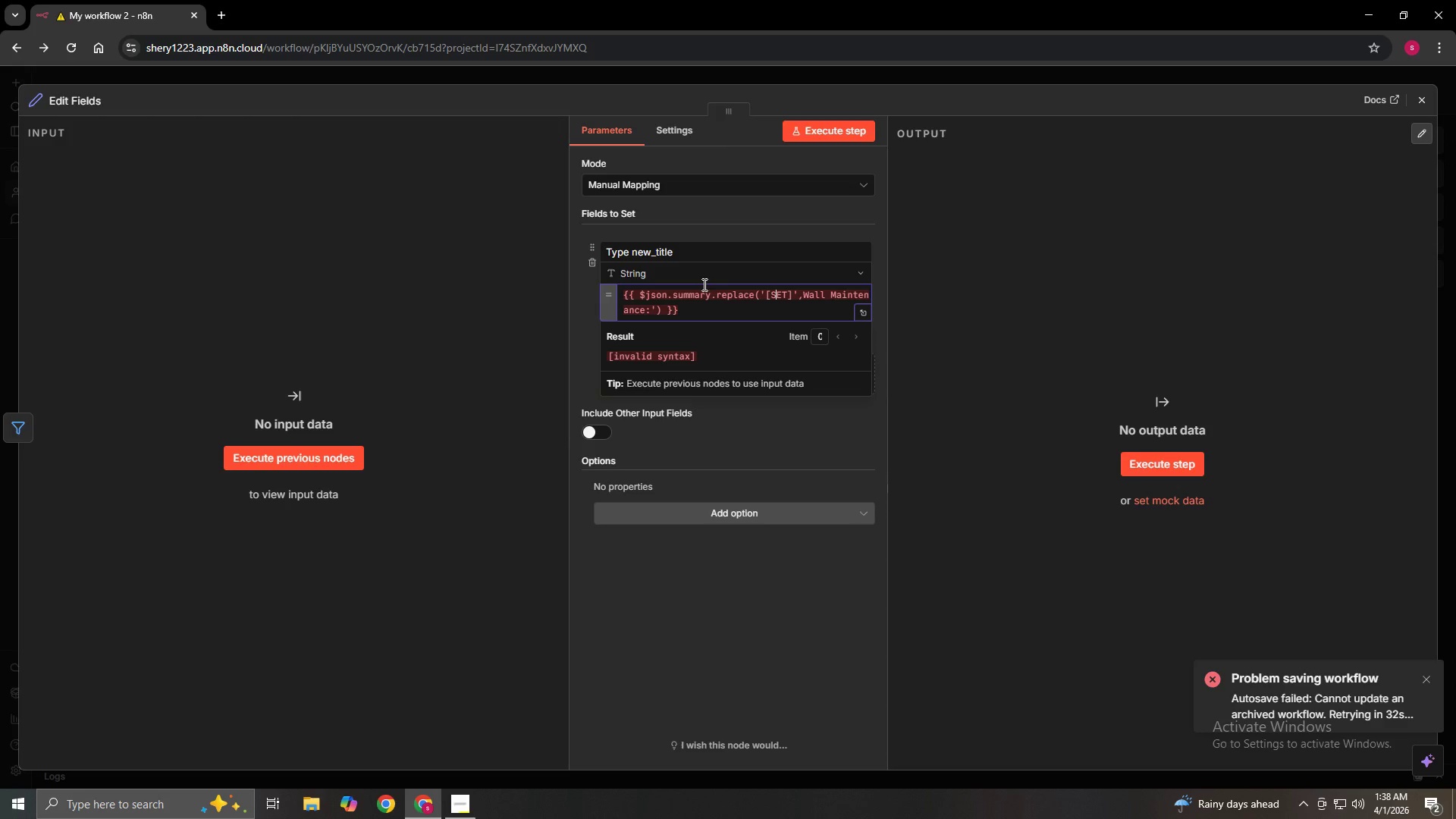 
key(ArrowRight)
 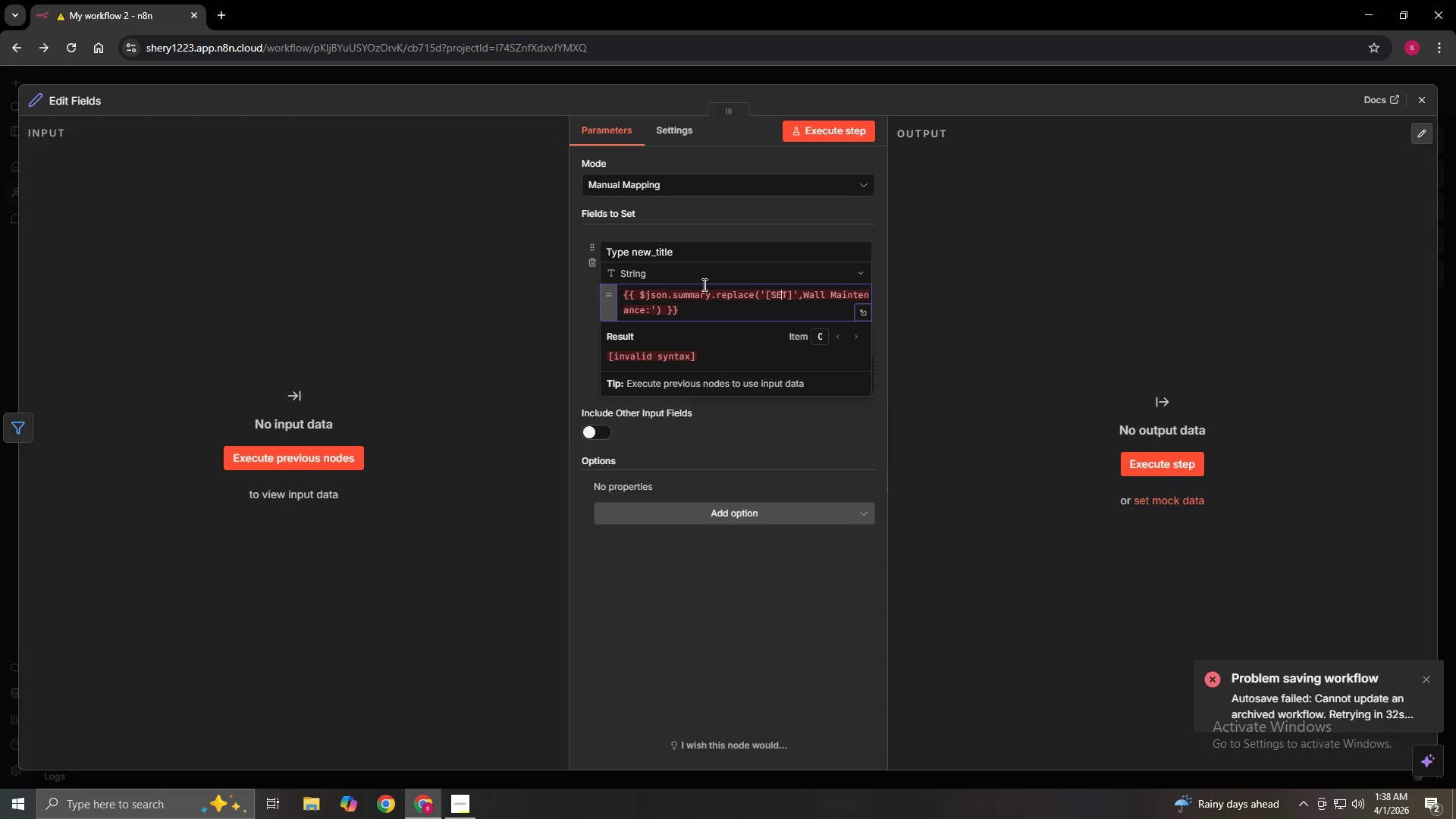 
key(ArrowRight)
 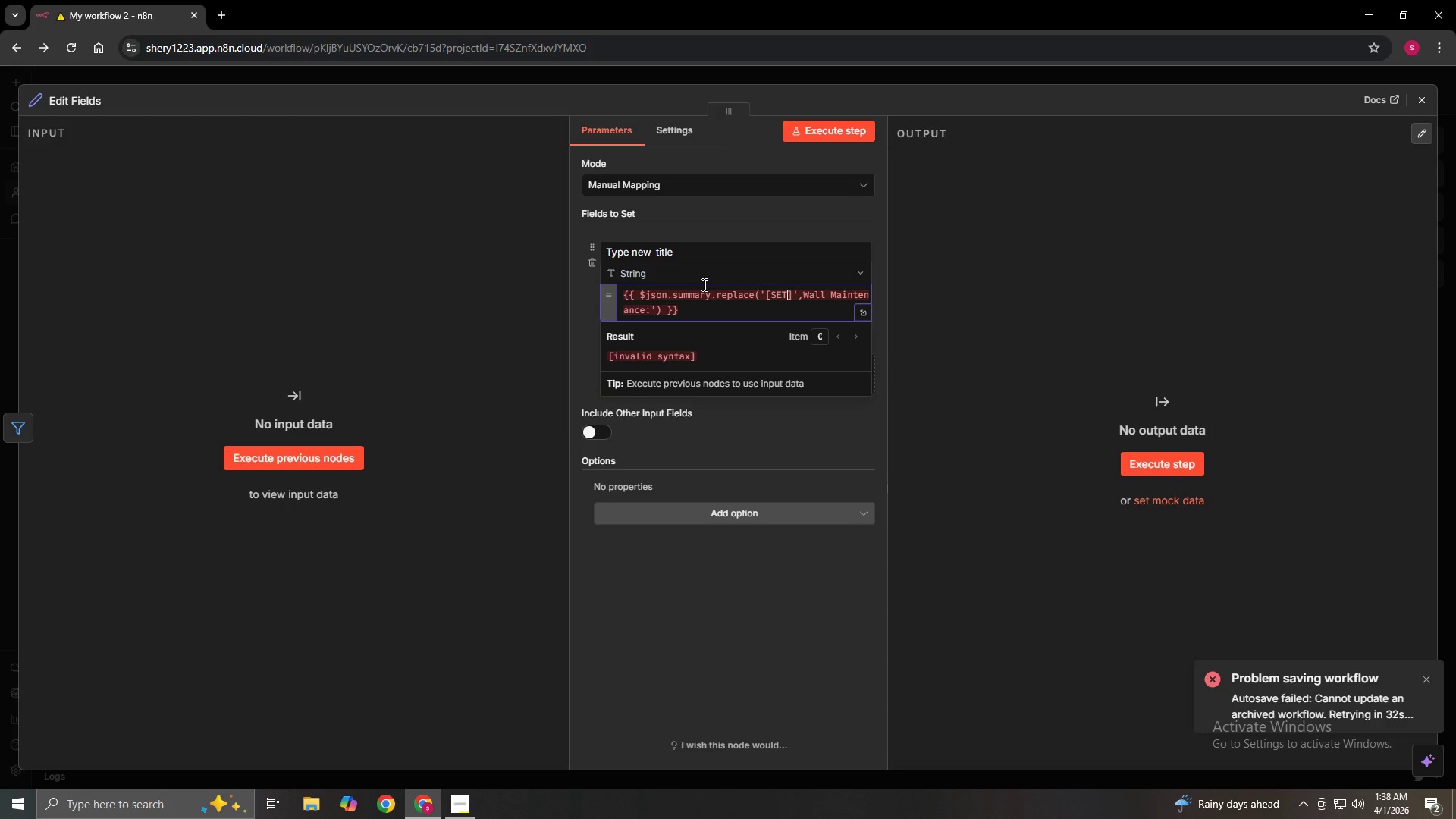 
key(ArrowRight)
 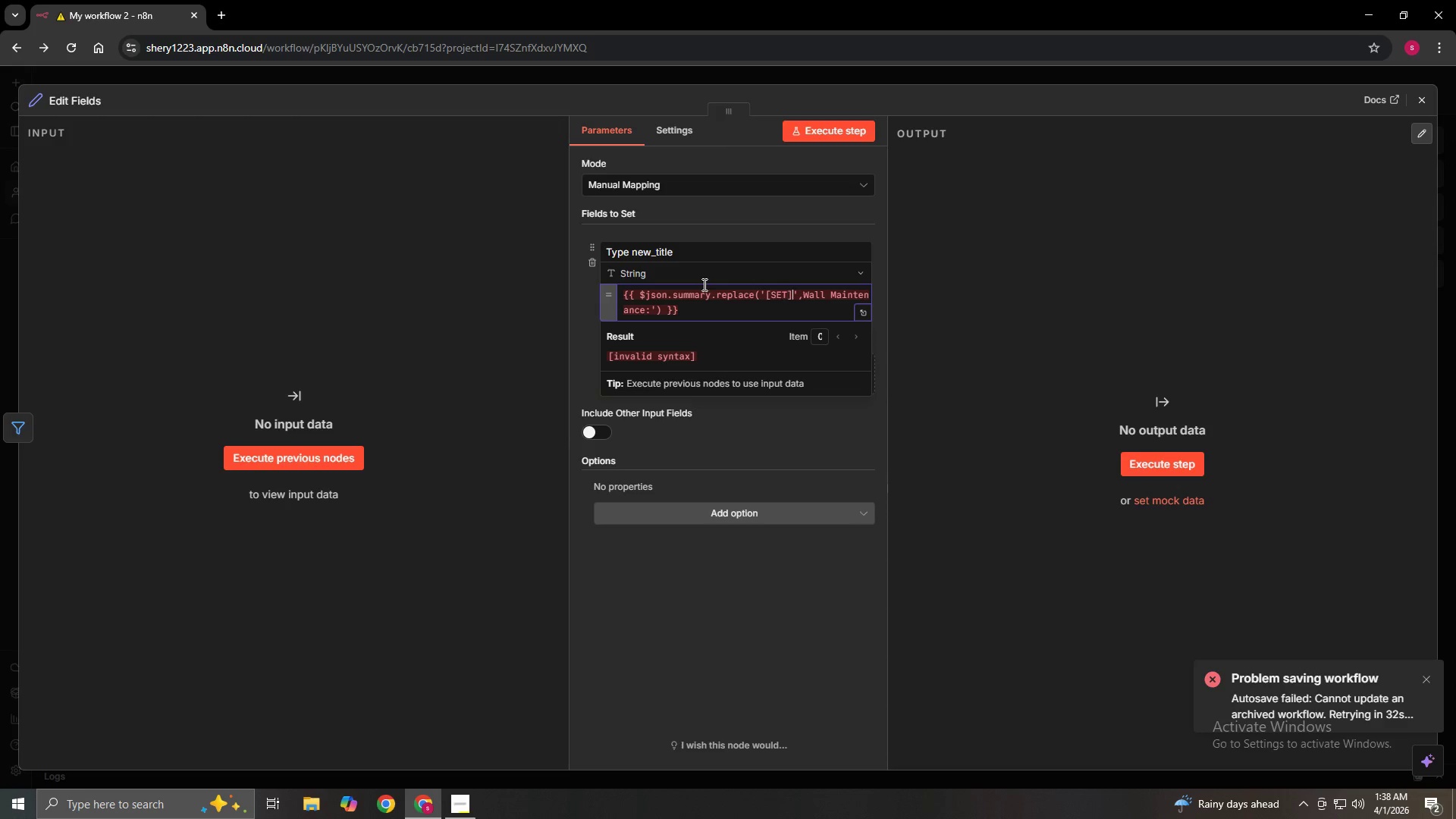 
key(ArrowRight)
 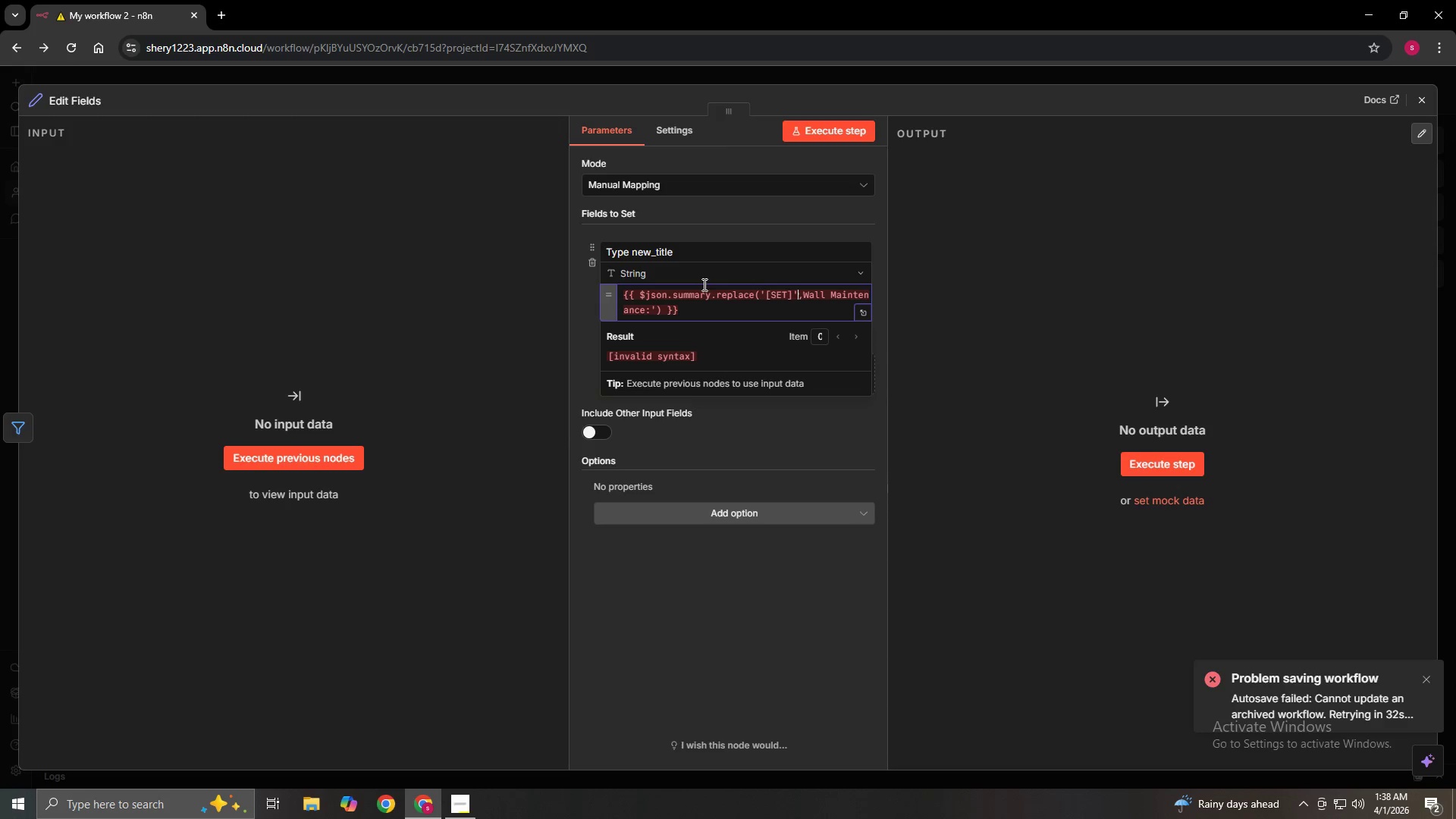 
key(ArrowRight)
 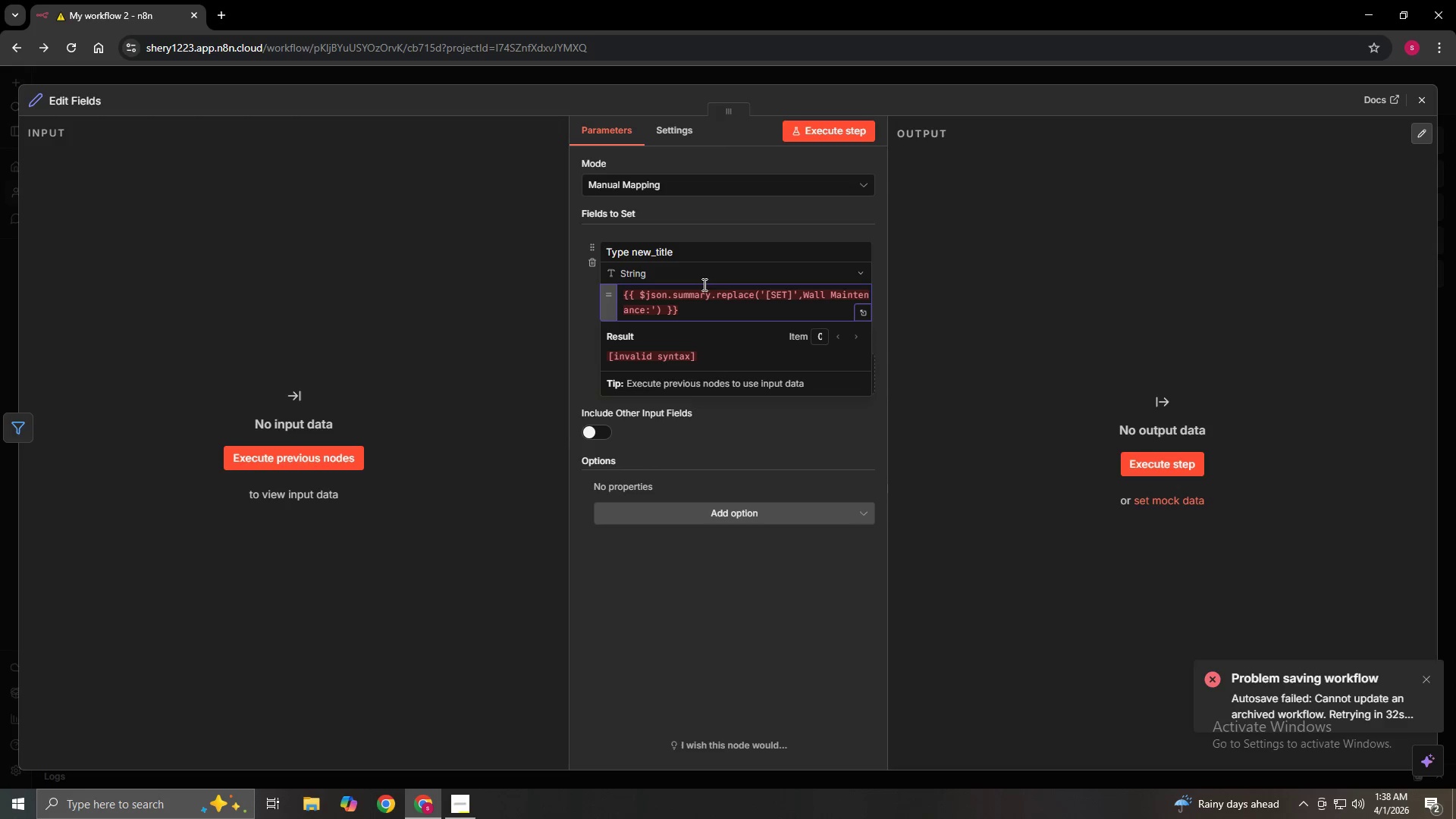 
key(ArrowRight)
 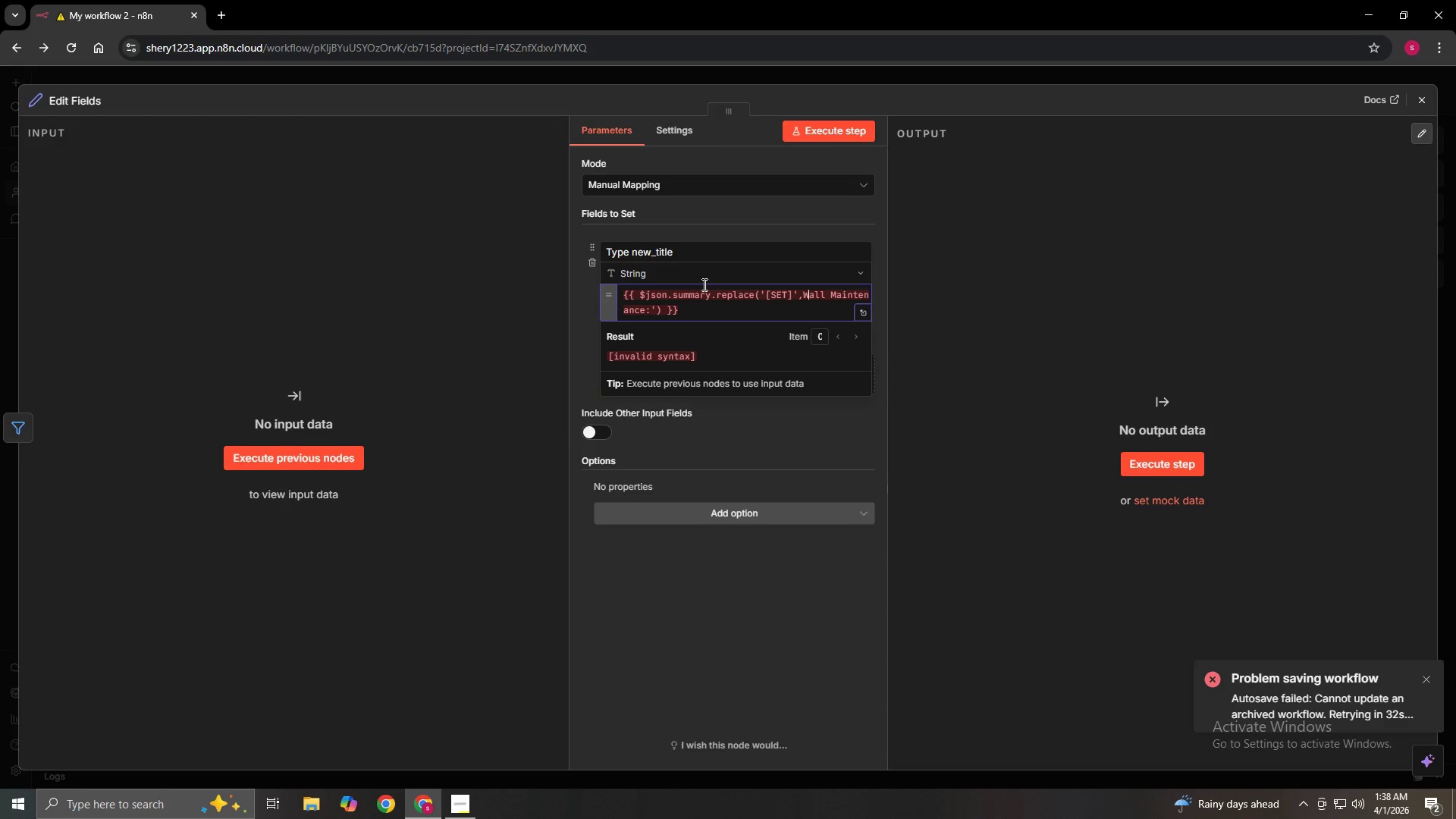 
key(ArrowRight)
 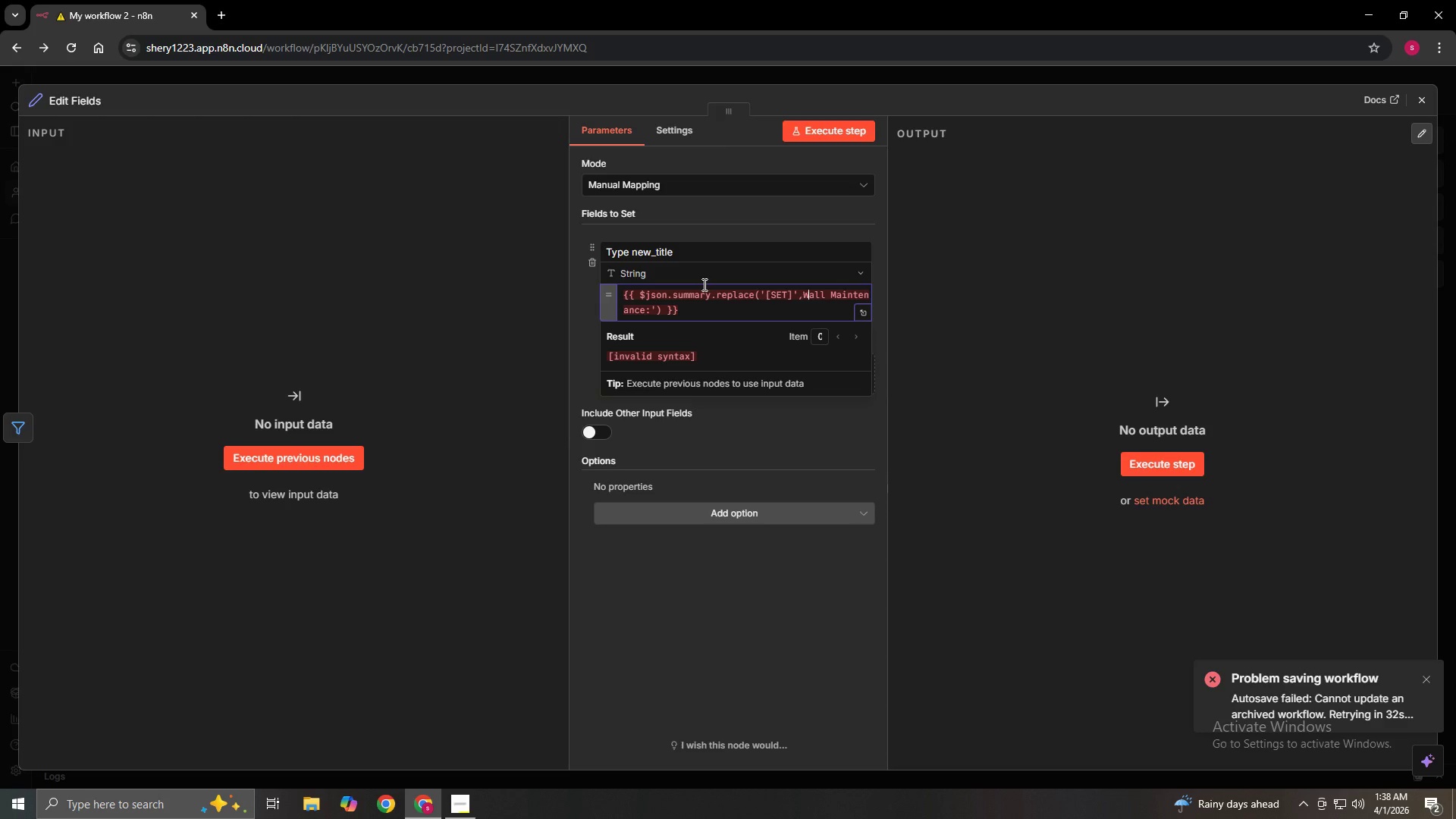 
key(ArrowRight)
 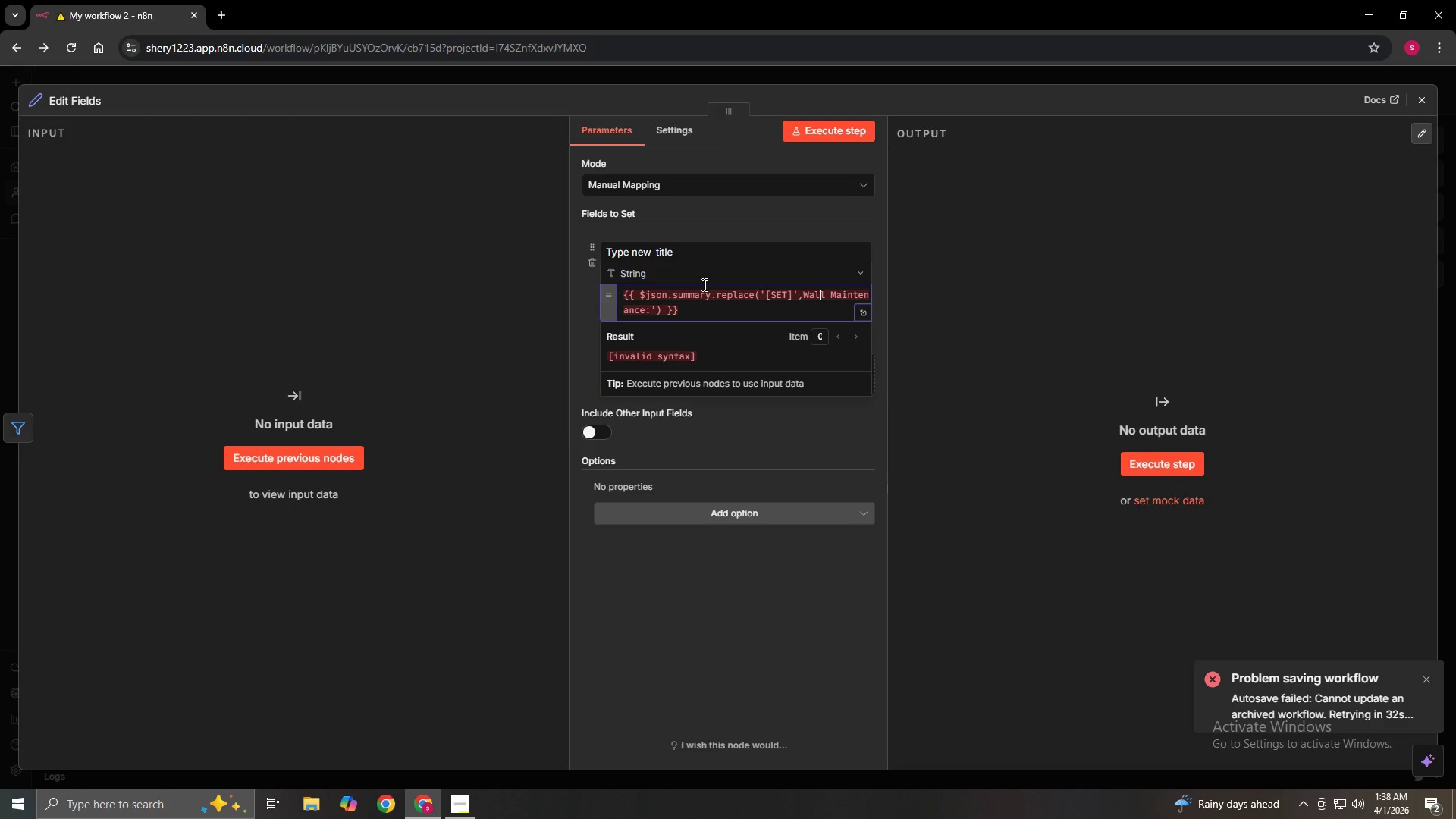 
key(ArrowRight)
 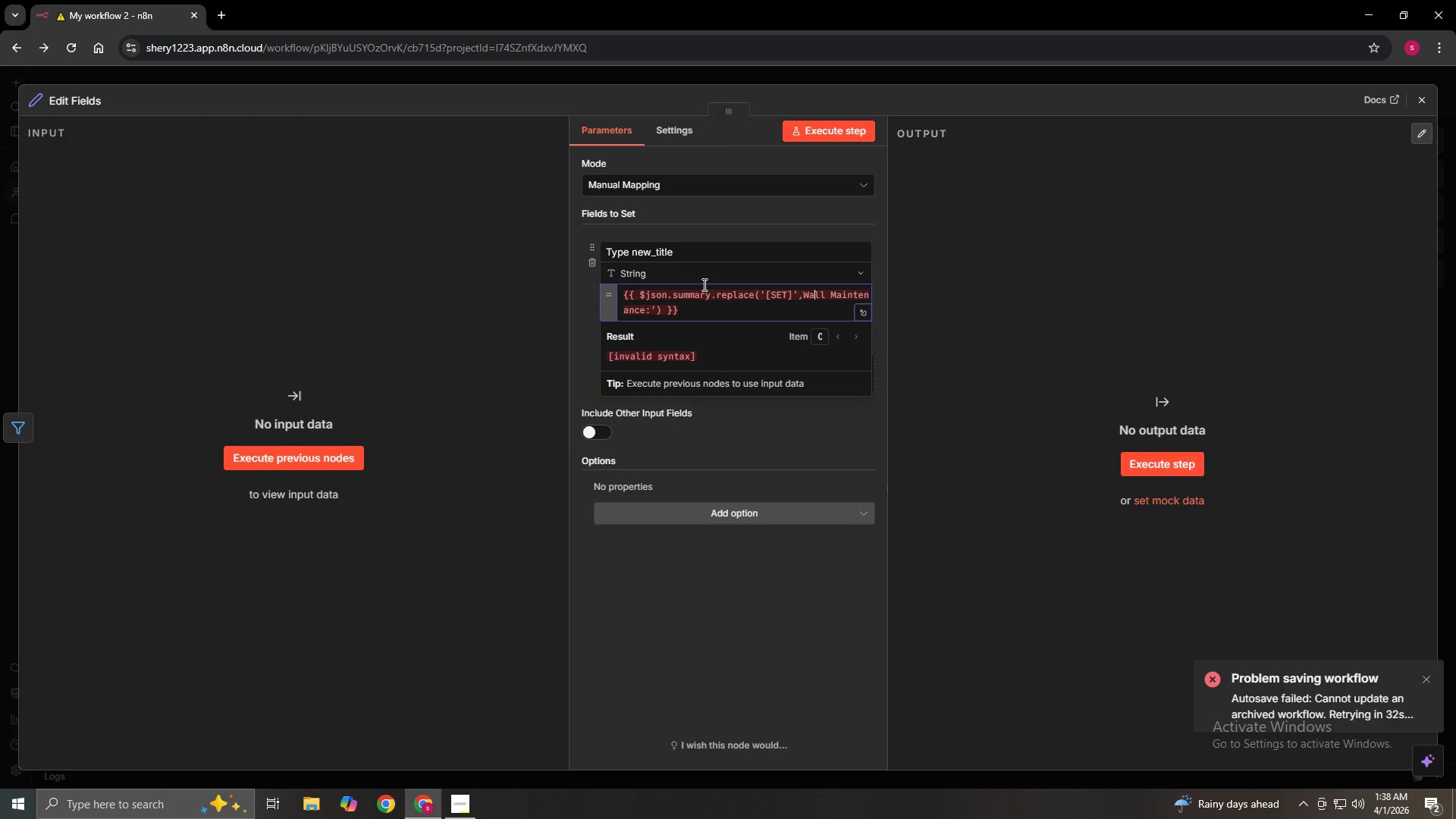 
key(ArrowLeft)
 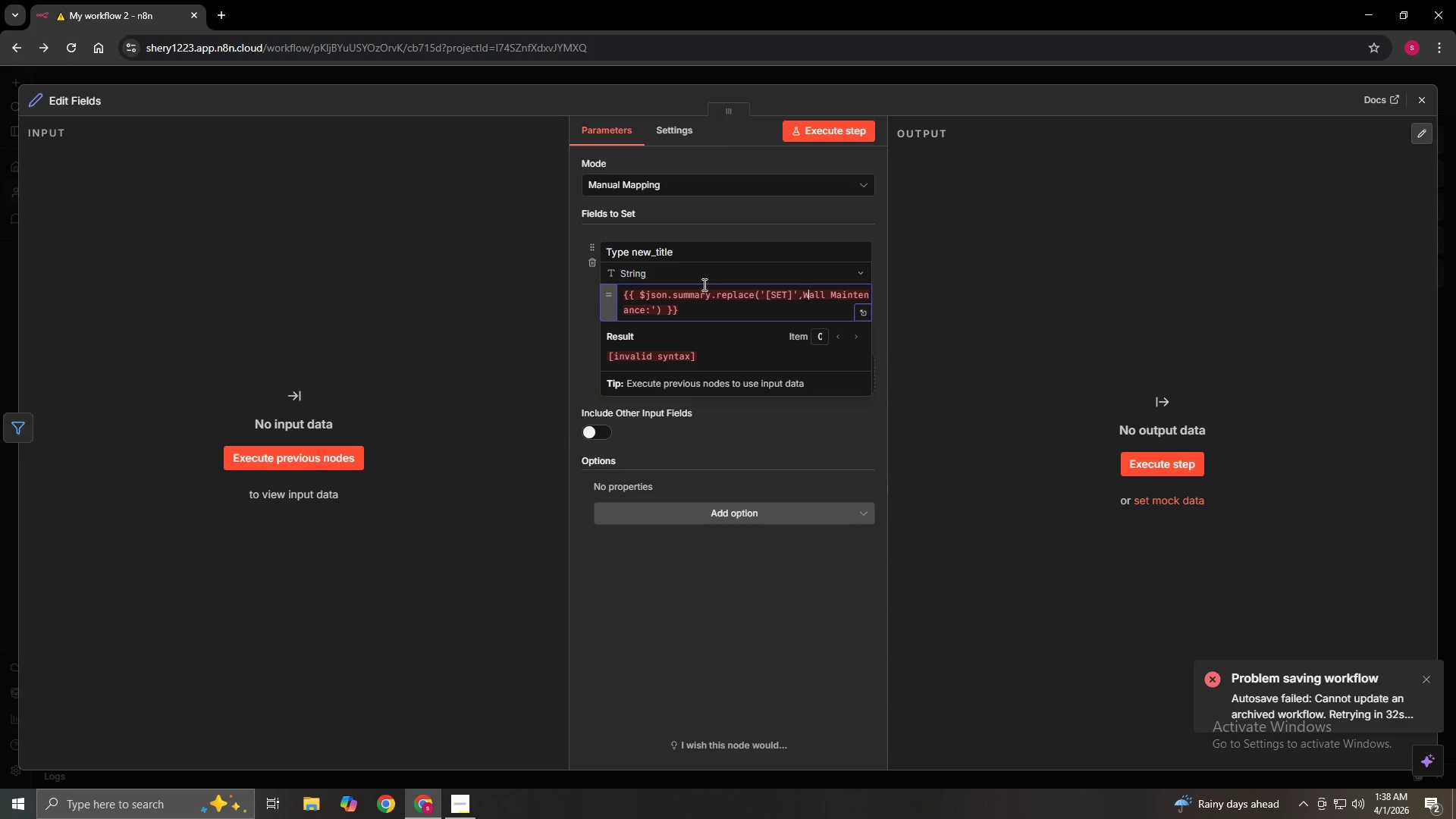 
key(ArrowLeft)
 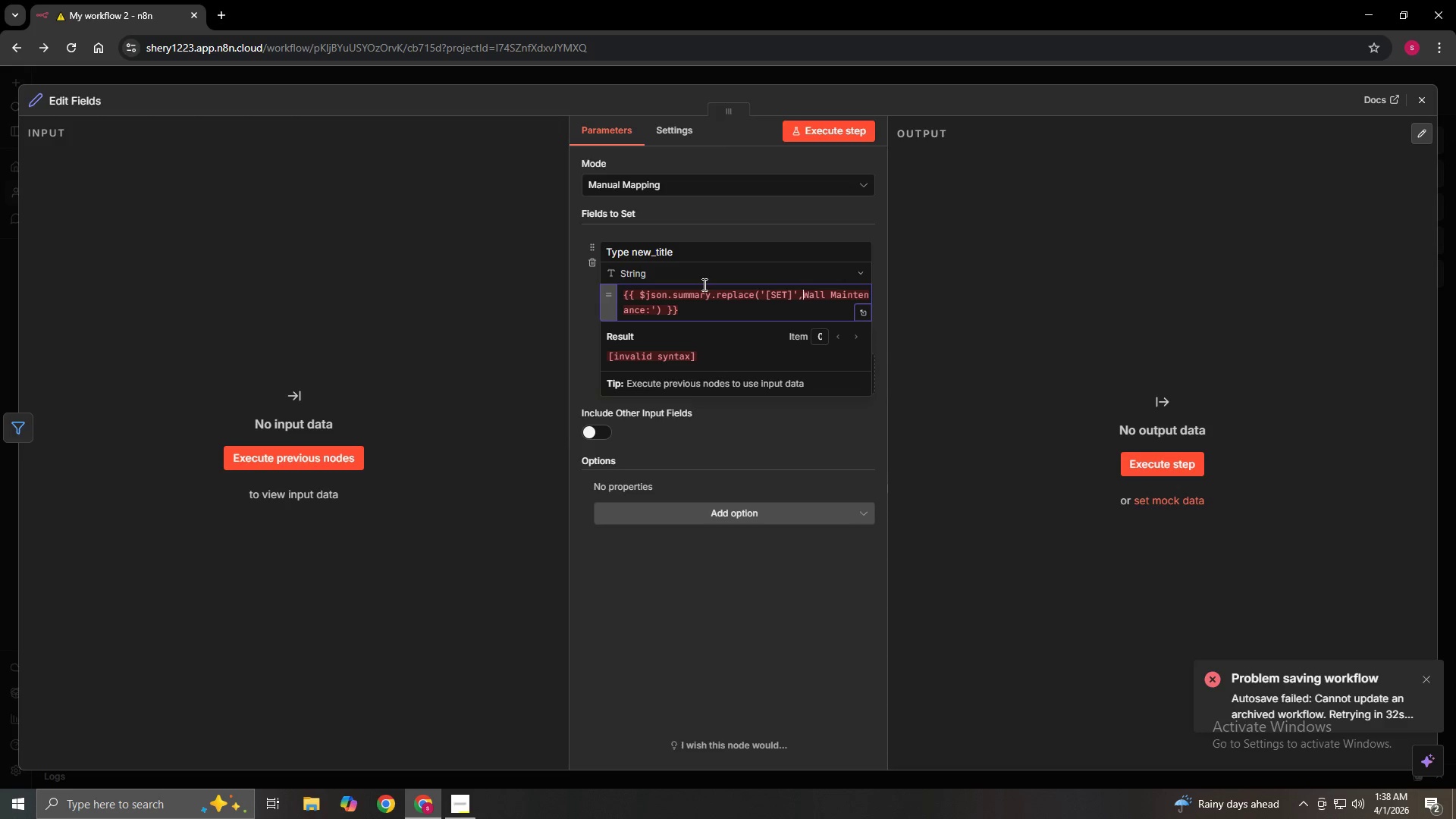 
key(ArrowLeft)
 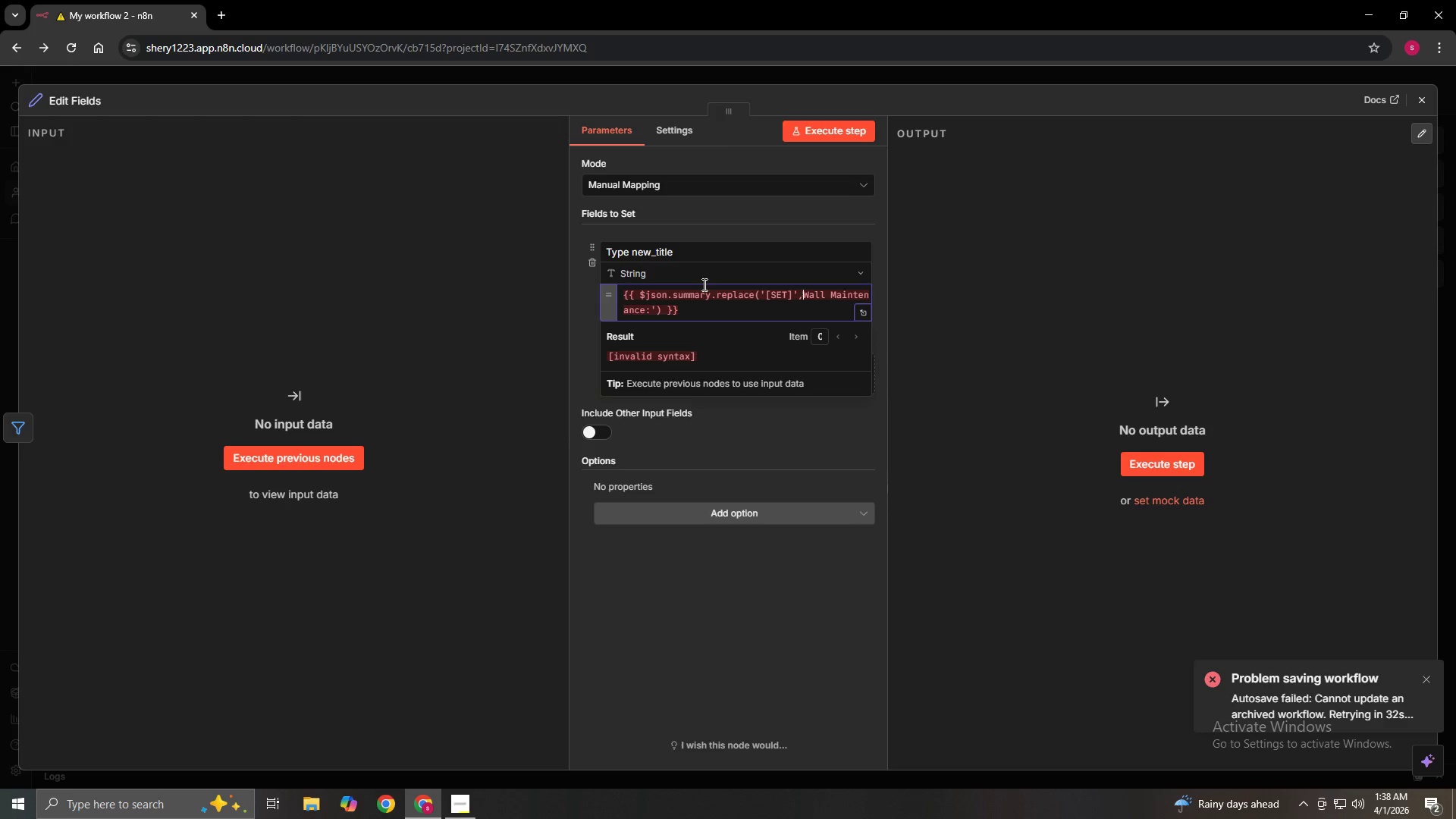 
key(Space)
 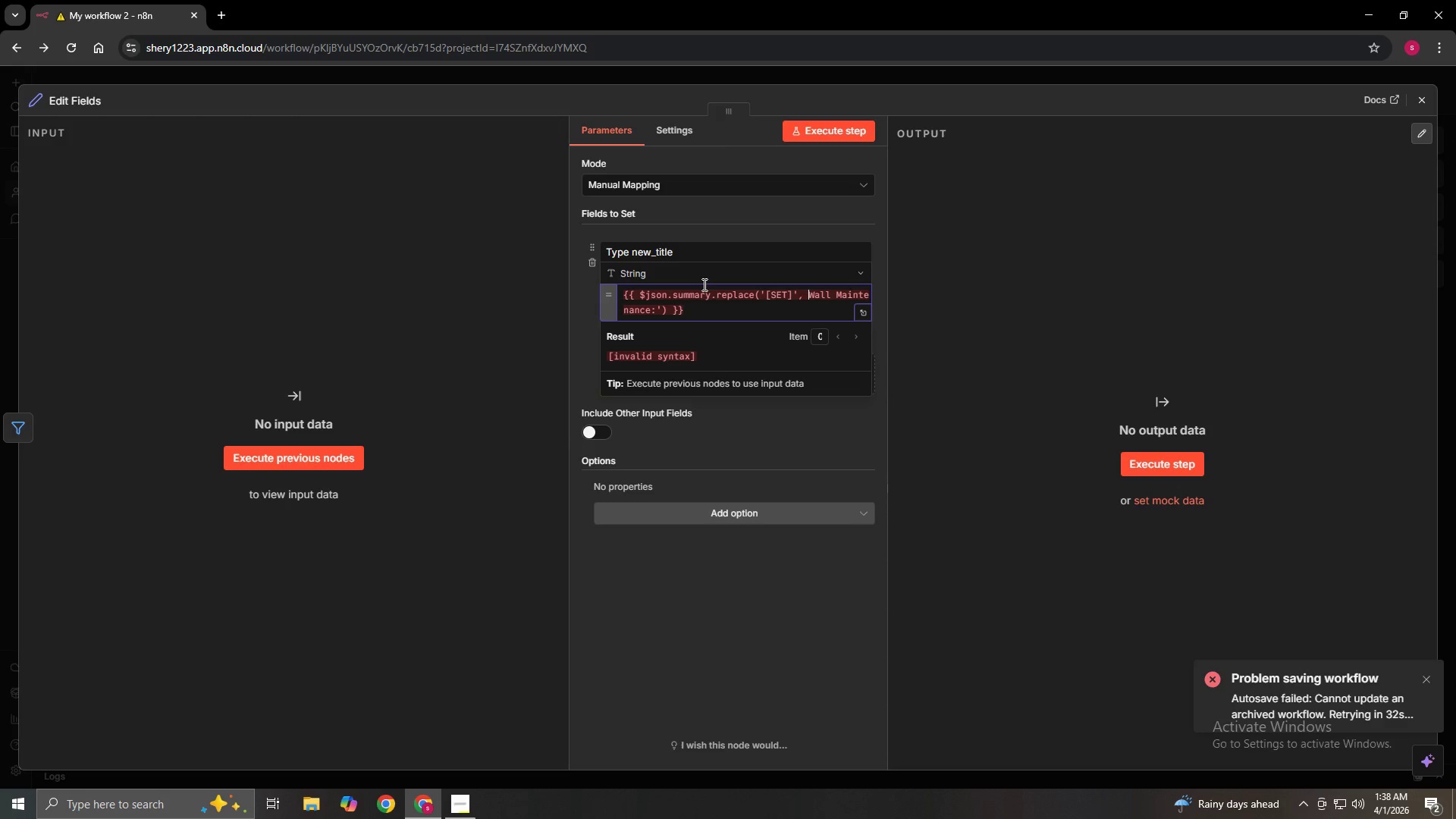 
key(ArrowRight)
 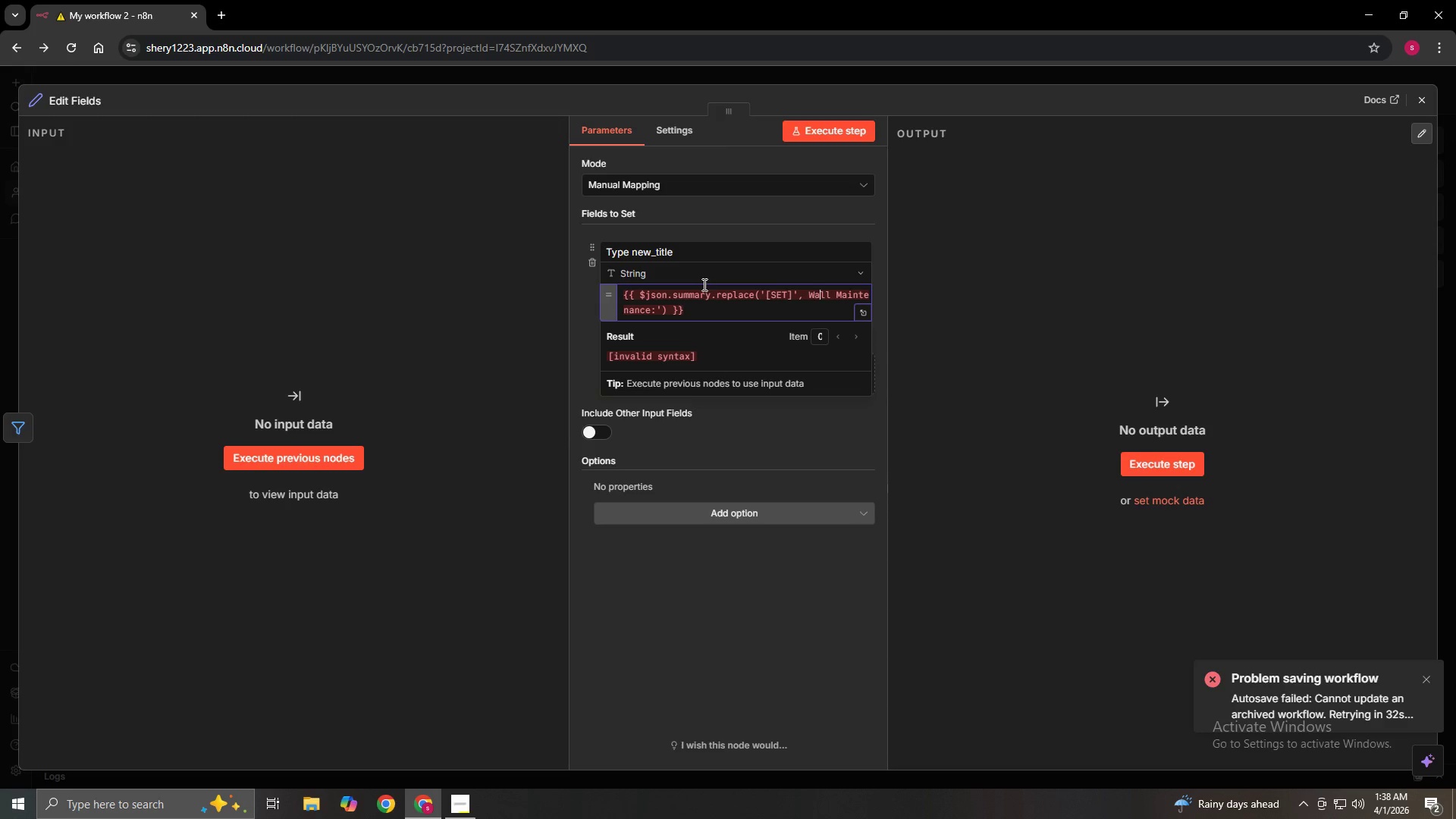 
key(ArrowRight)
 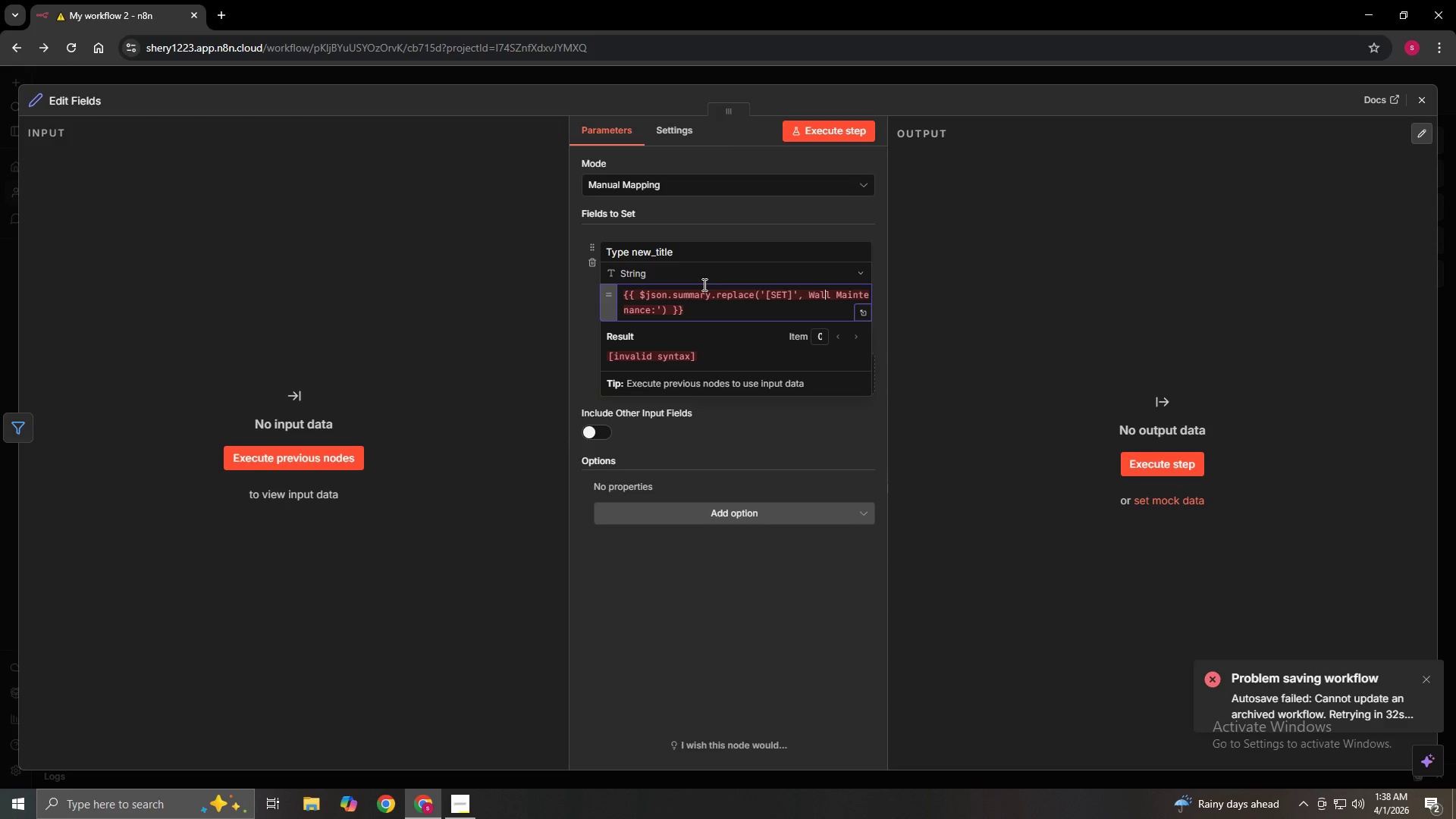 
key(ArrowRight)
 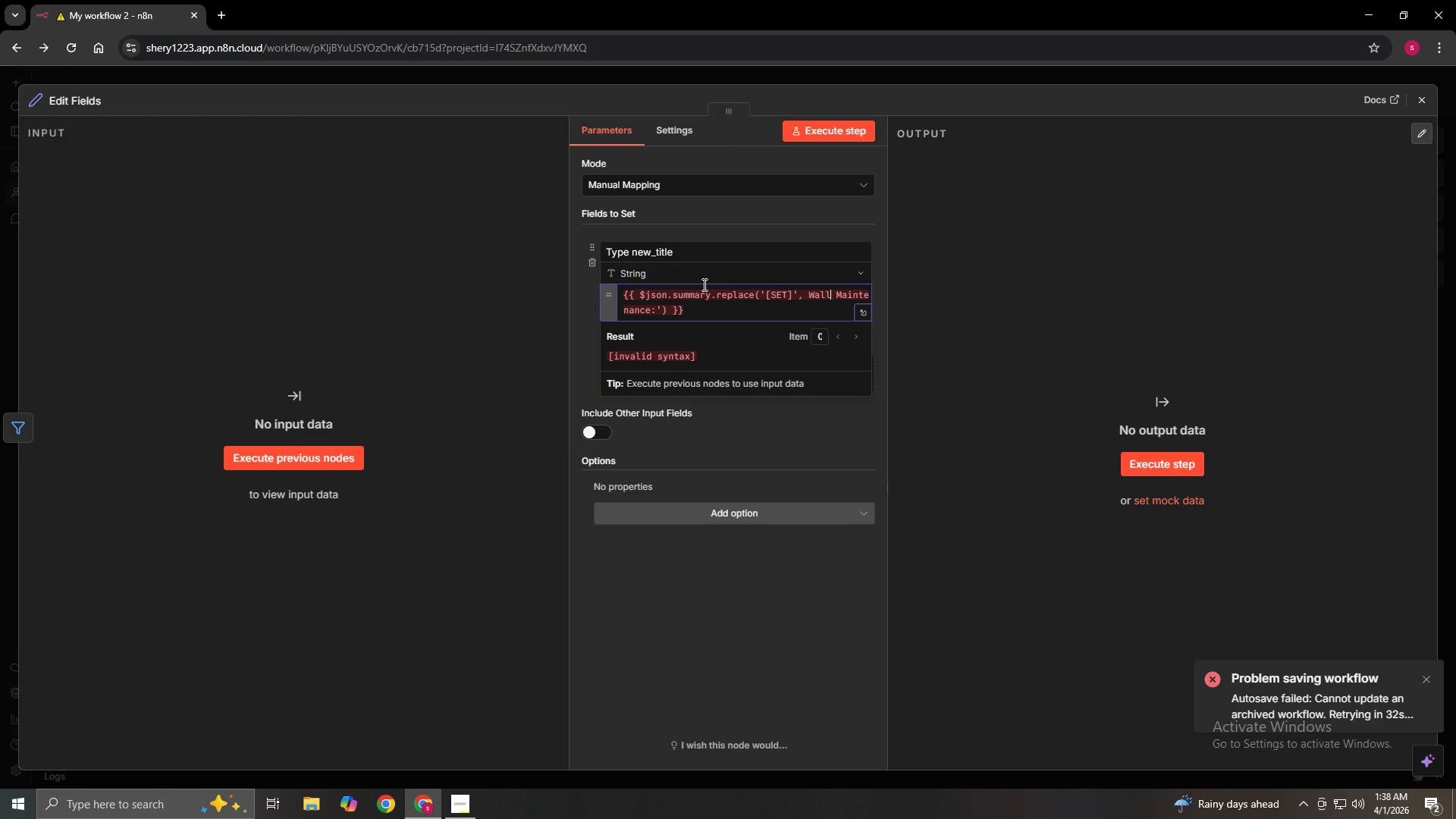 
key(ArrowRight)
 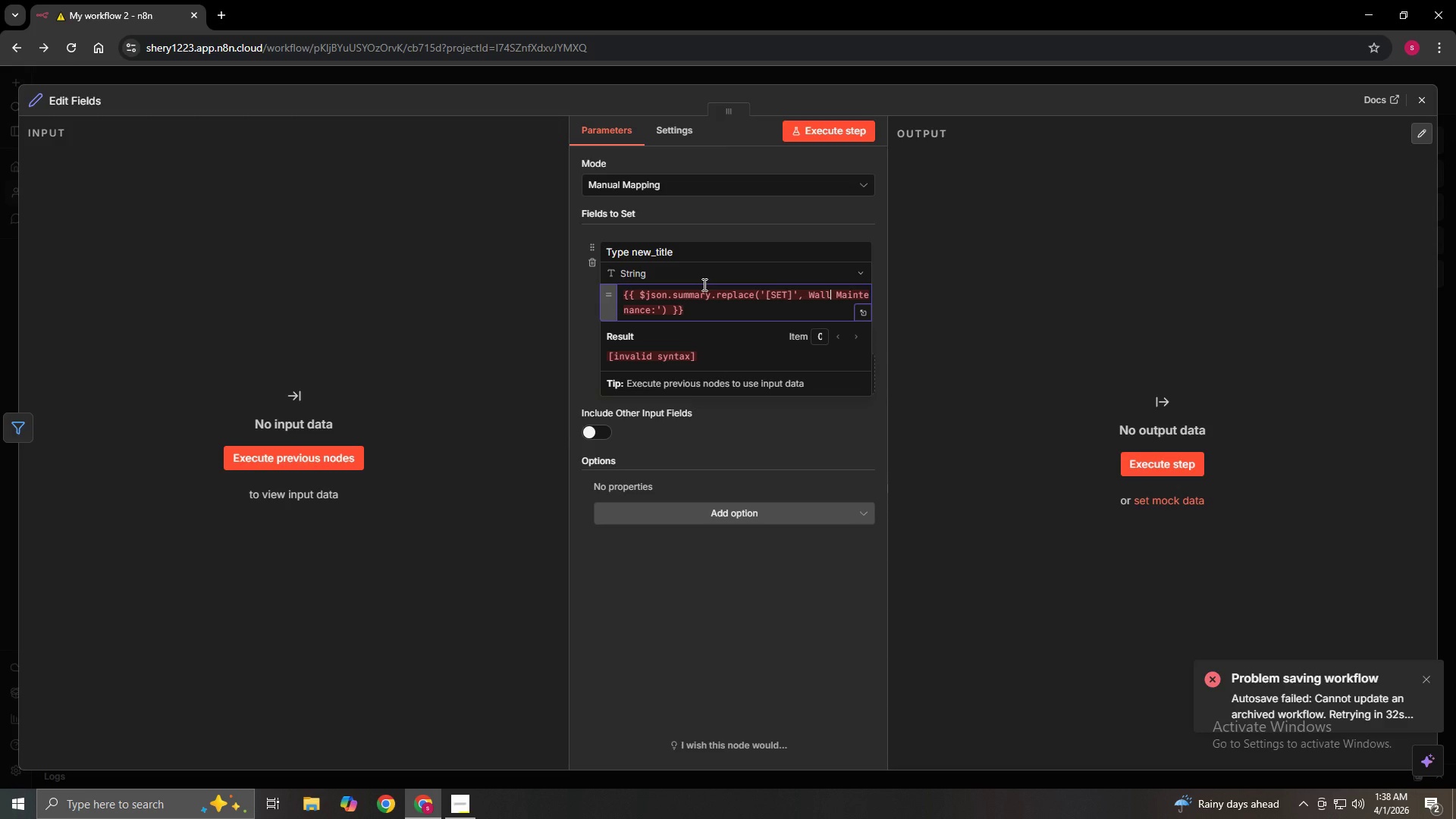 
key(ArrowRight)
 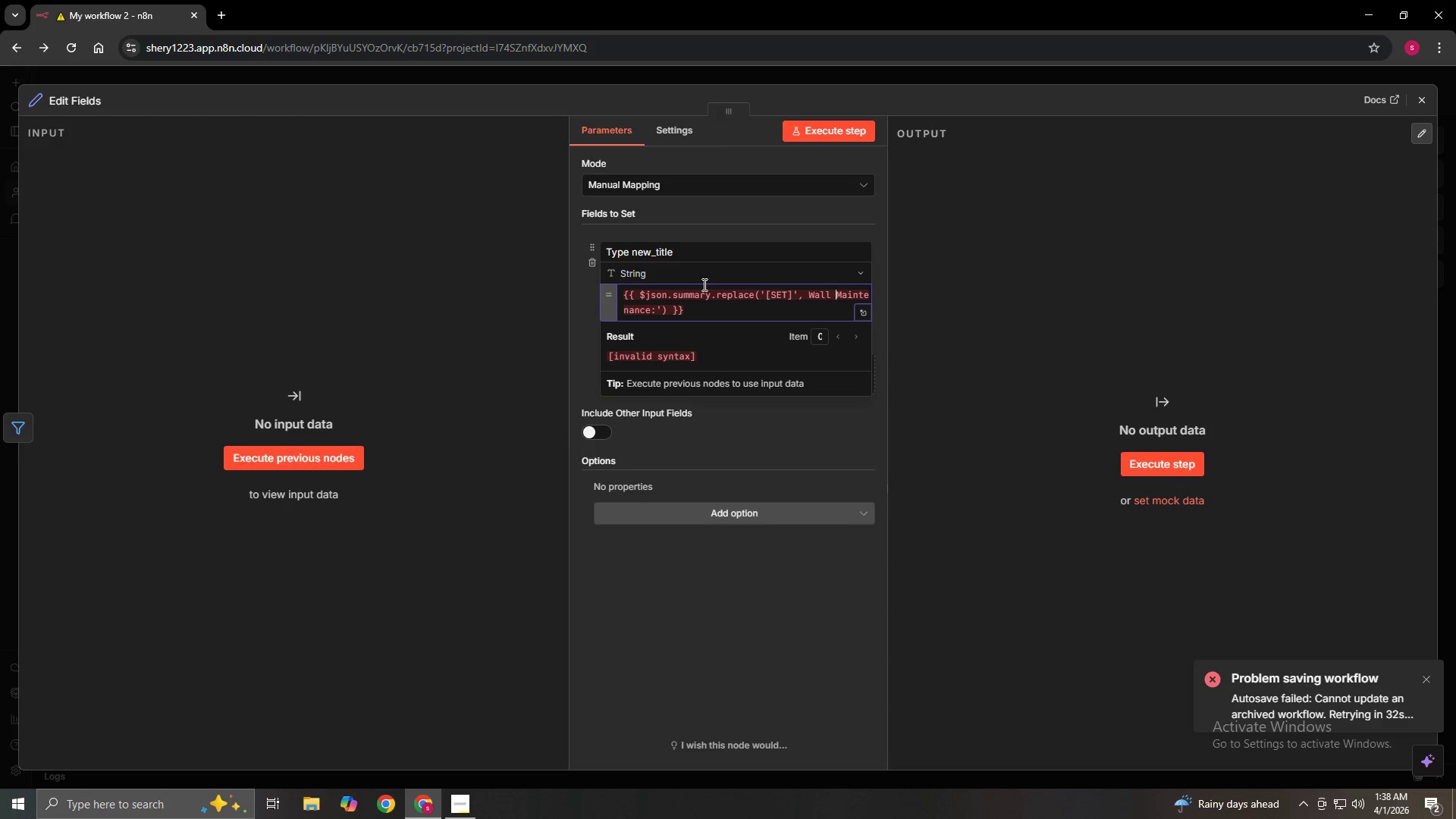 
key(ArrowRight)
 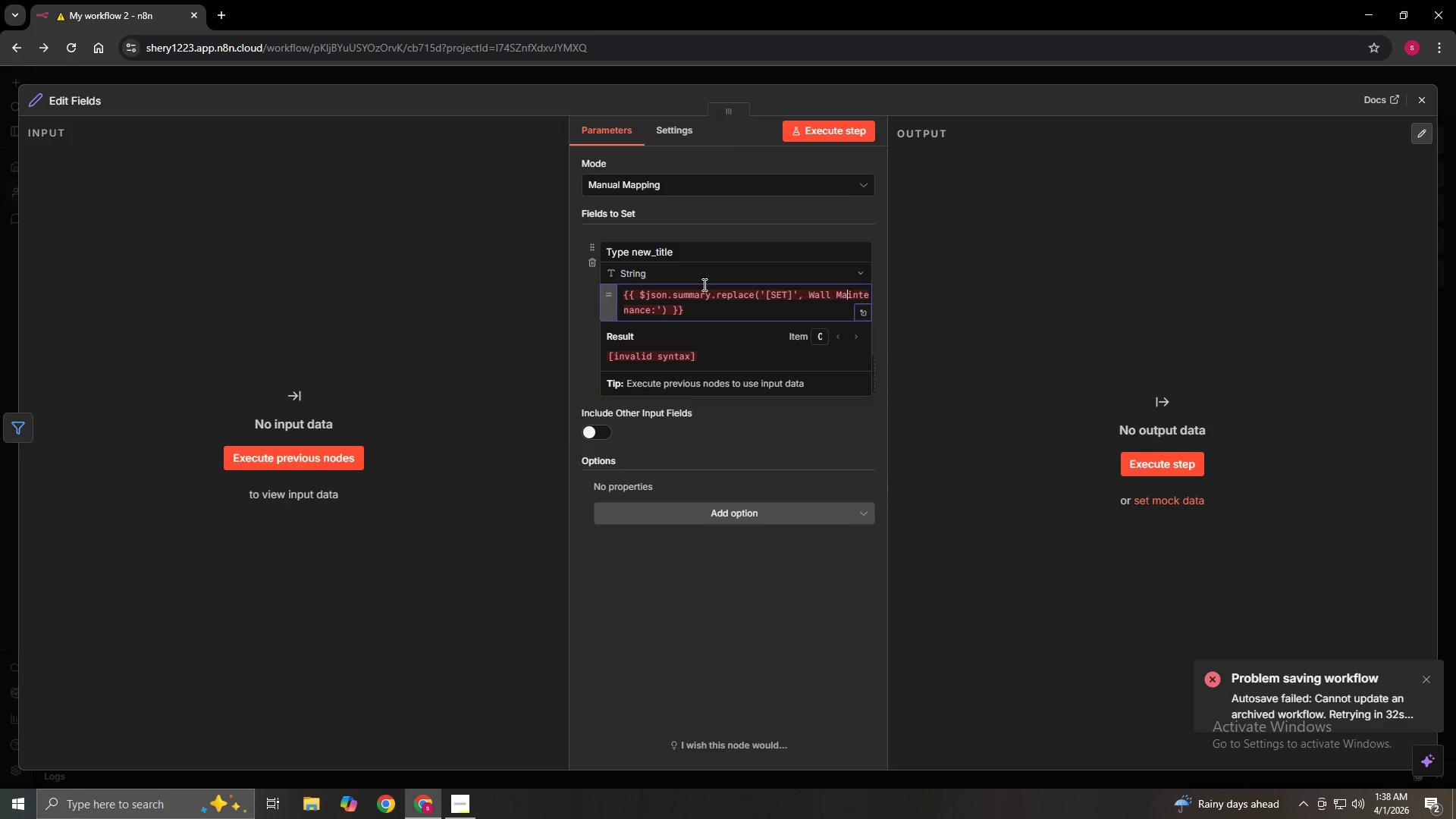 
hold_key(key=ArrowRight, duration=0.56)
 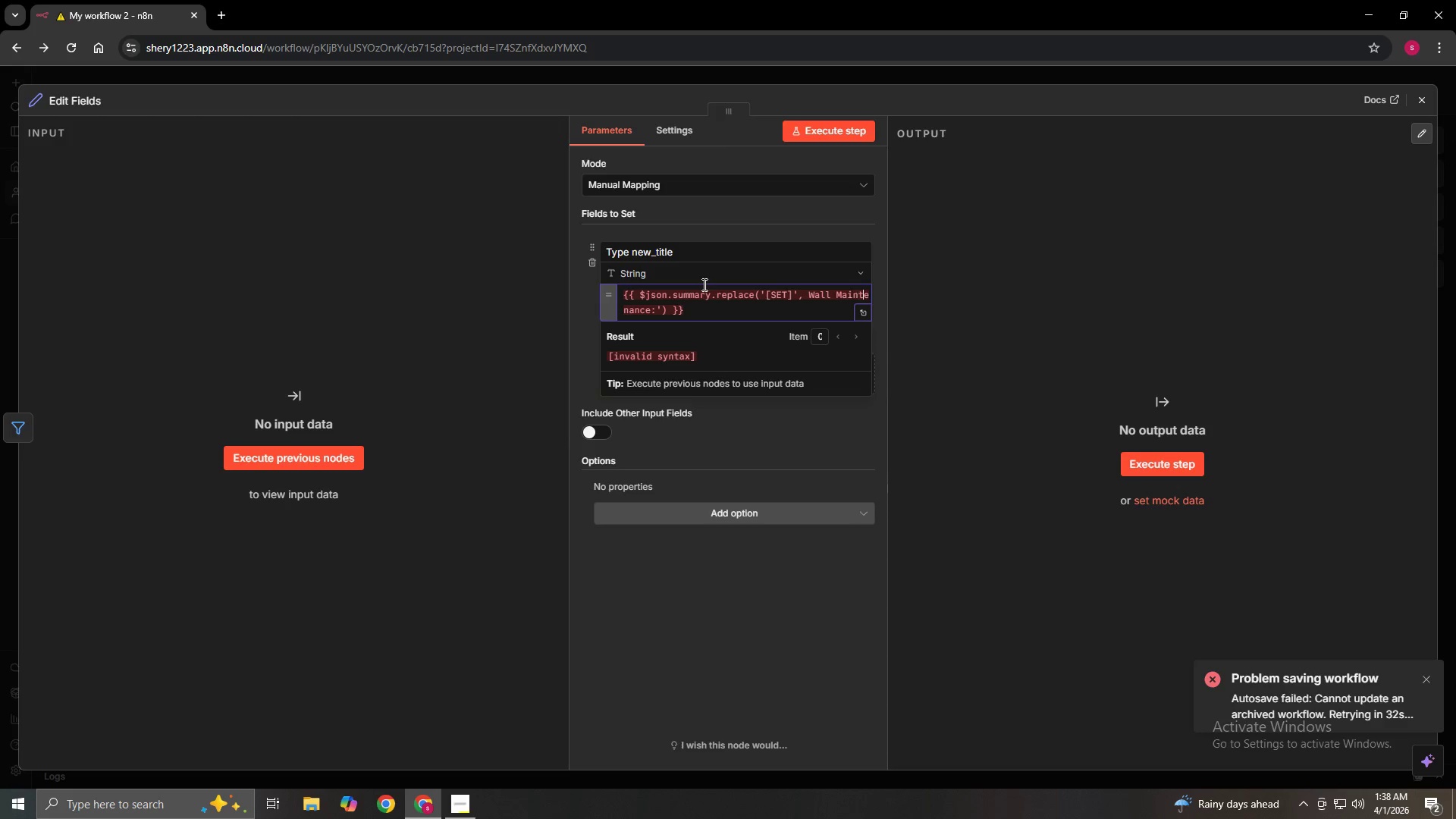 
key(ArrowRight)
 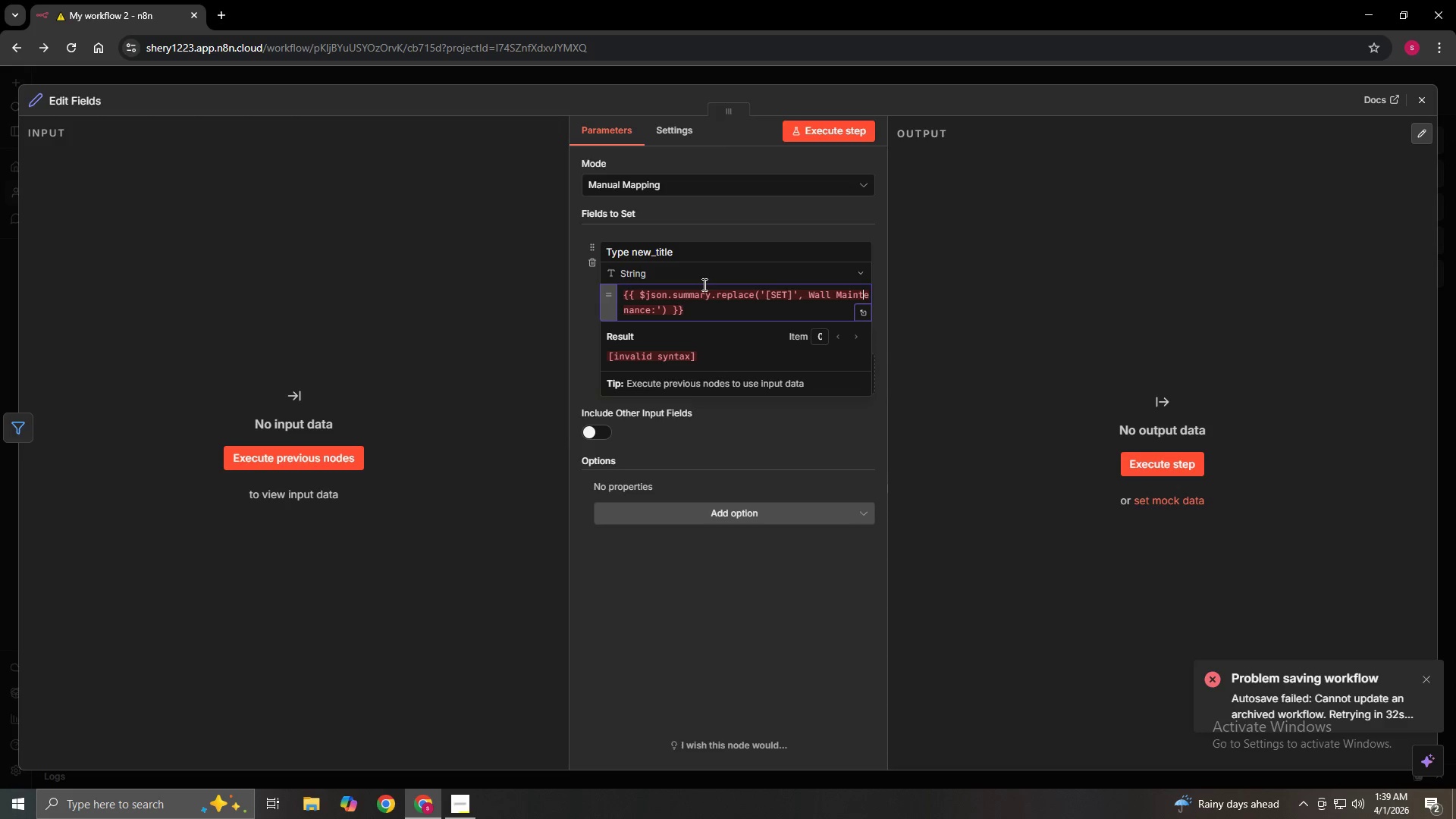 
key(ArrowRight)
 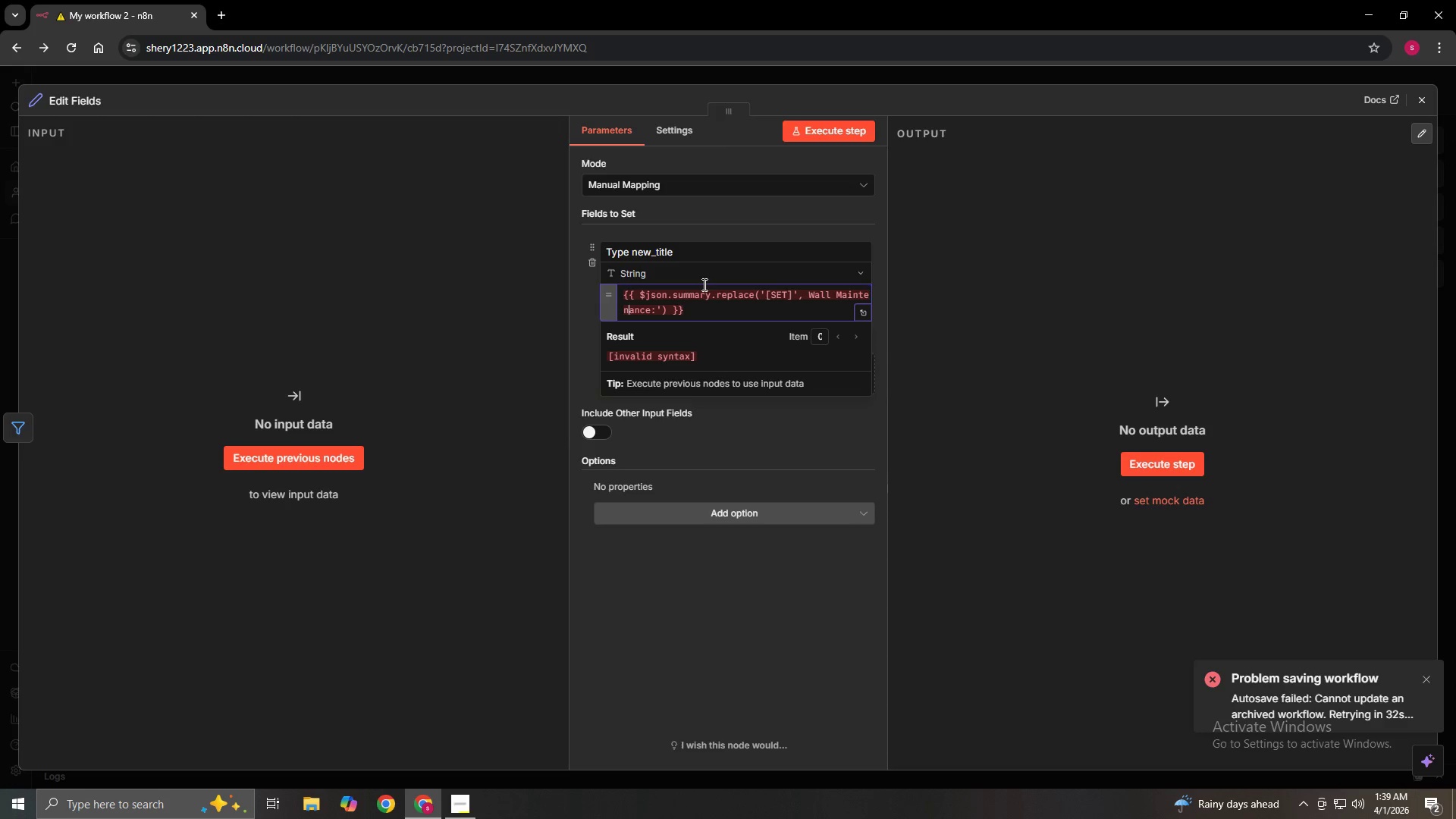 
key(ArrowRight)
 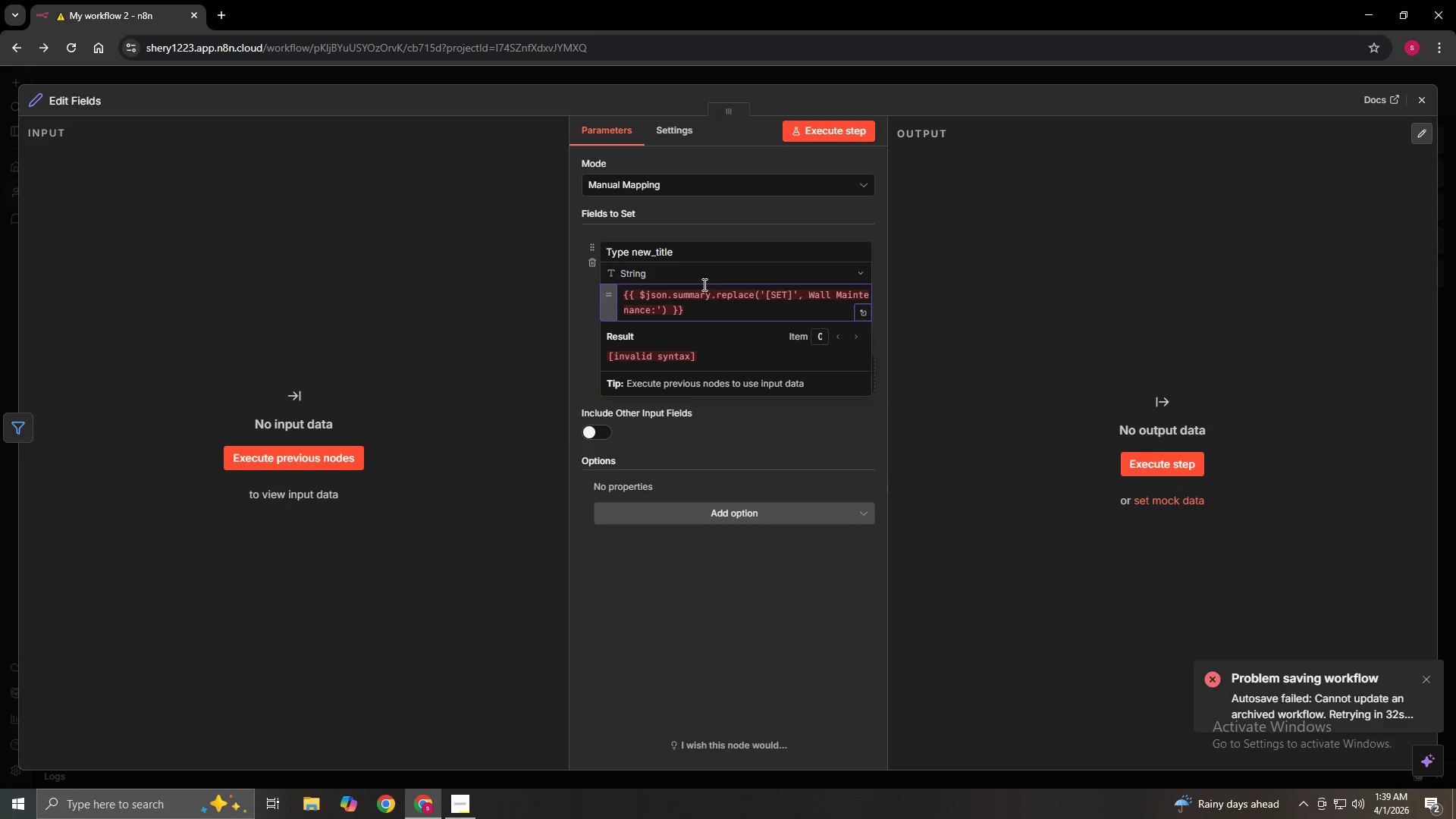 
key(ArrowRight)
 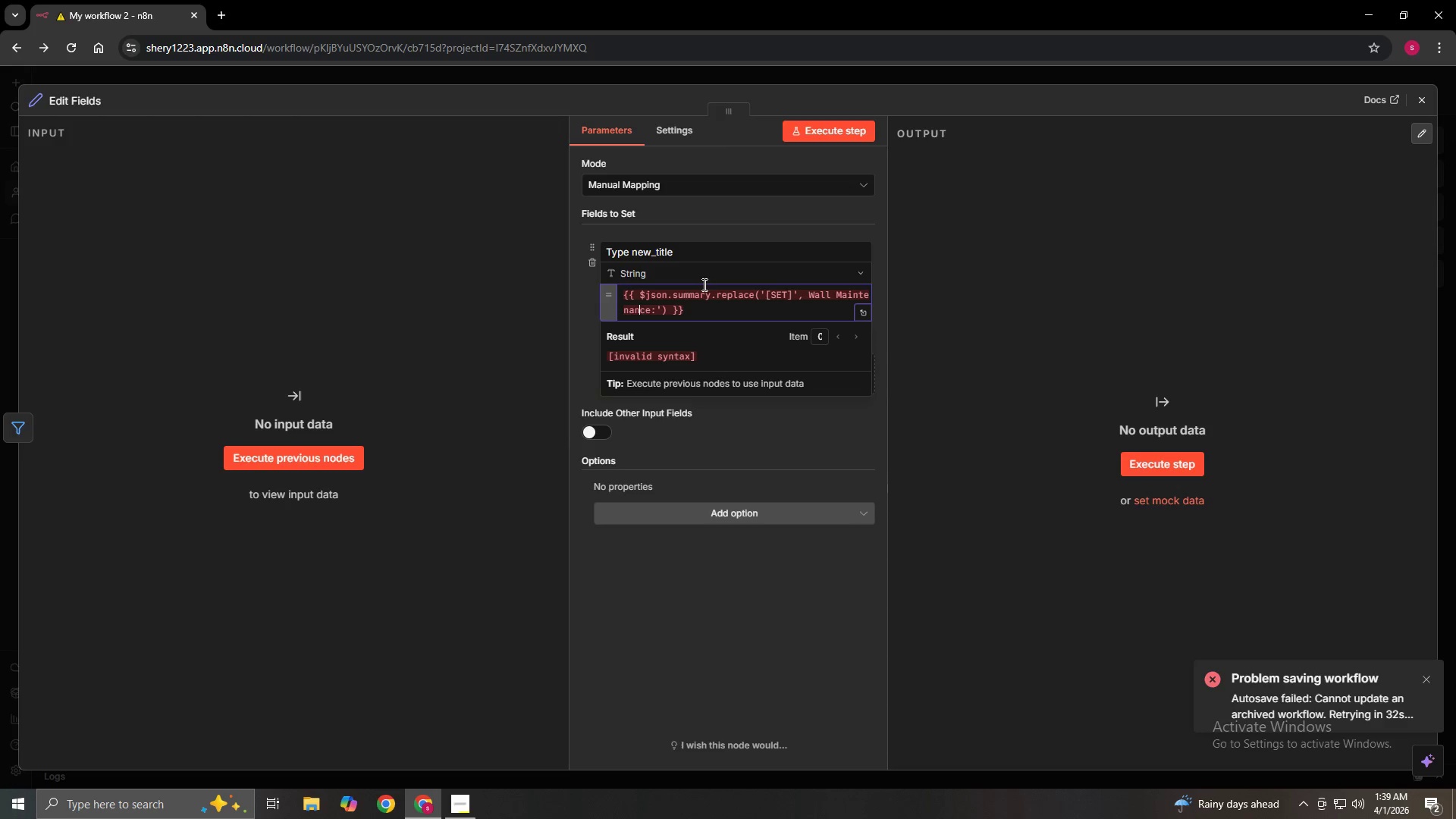 
key(ArrowRight)
 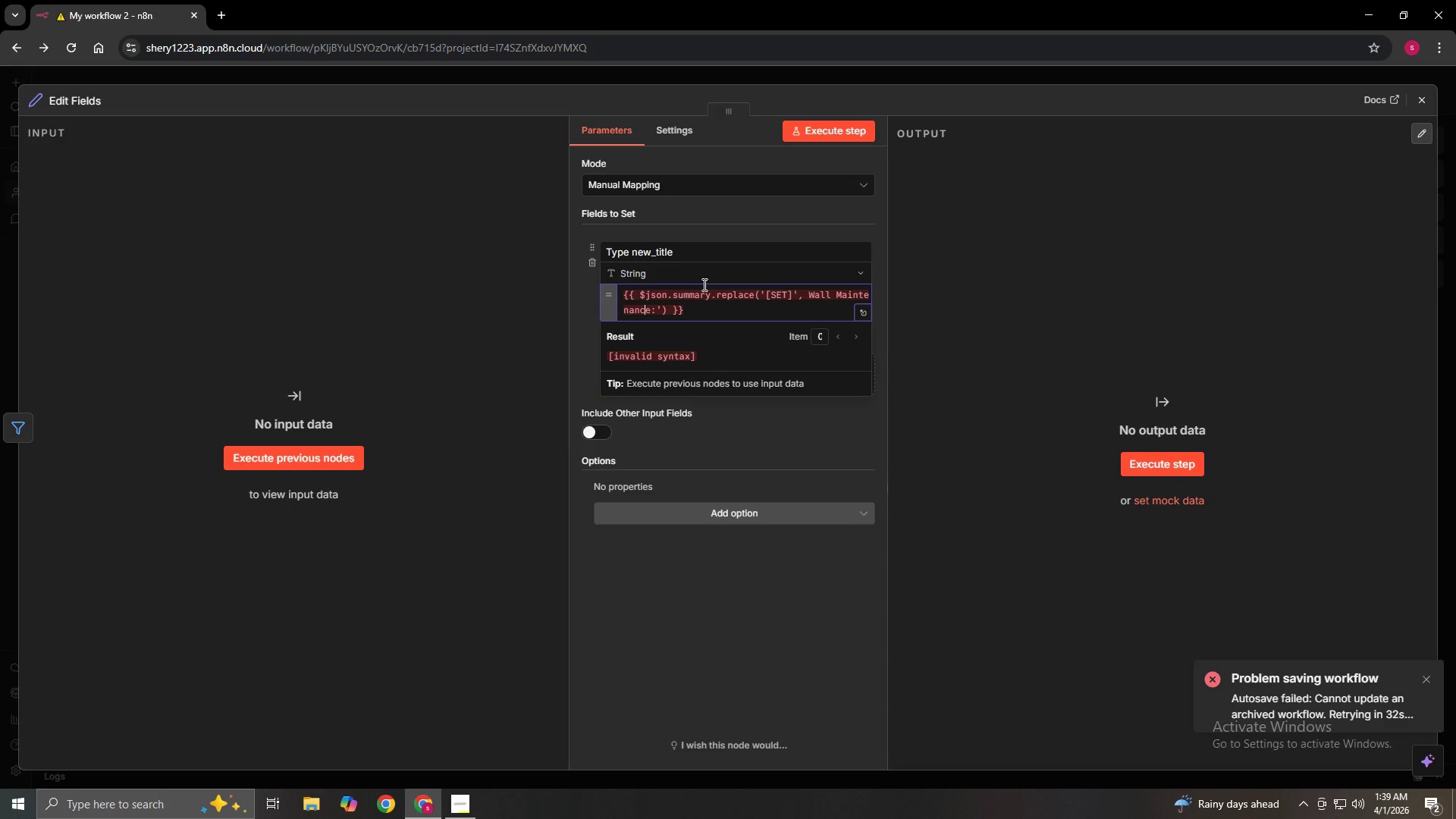 
key(ArrowRight)
 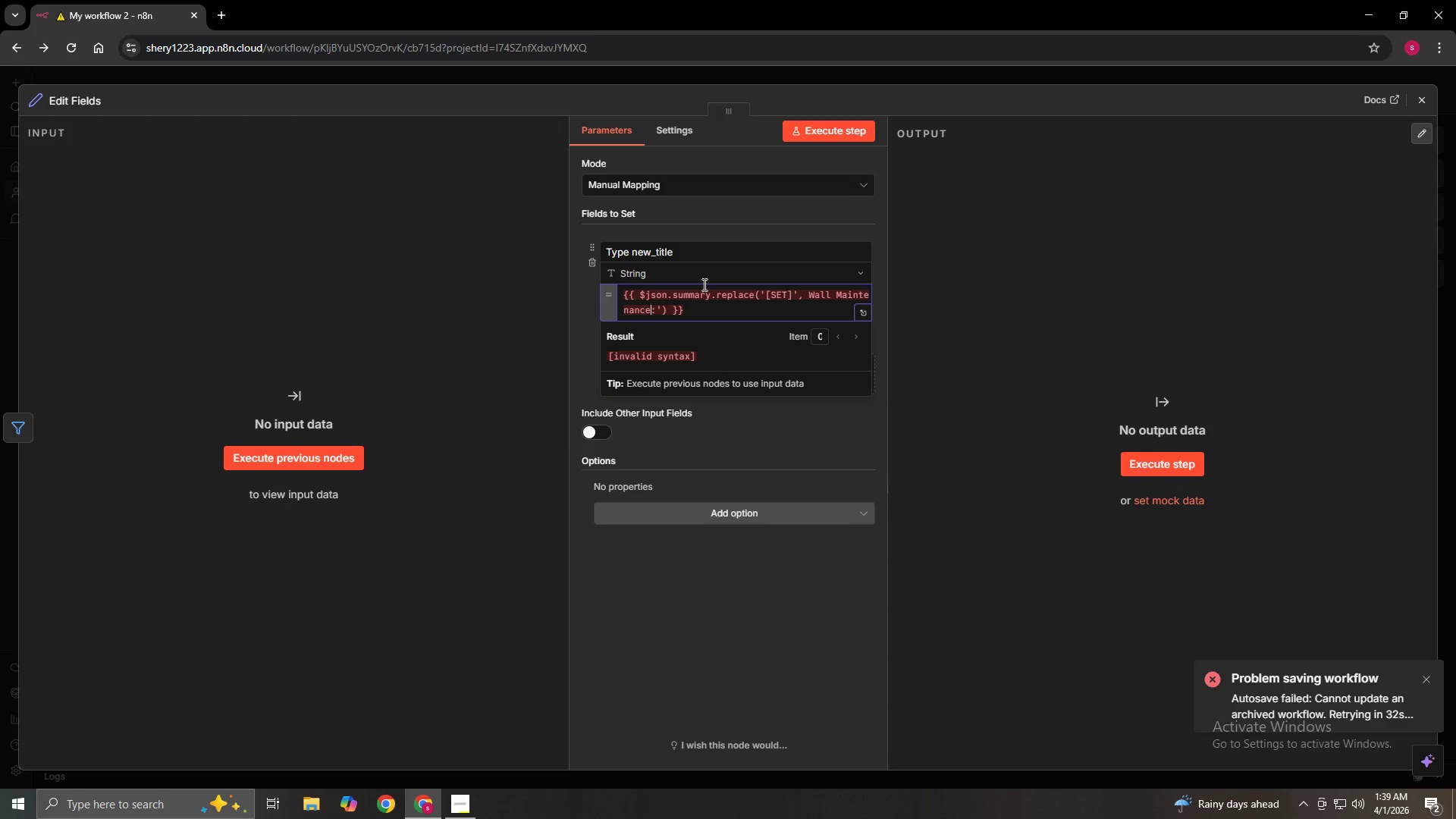 
key(ArrowRight)
 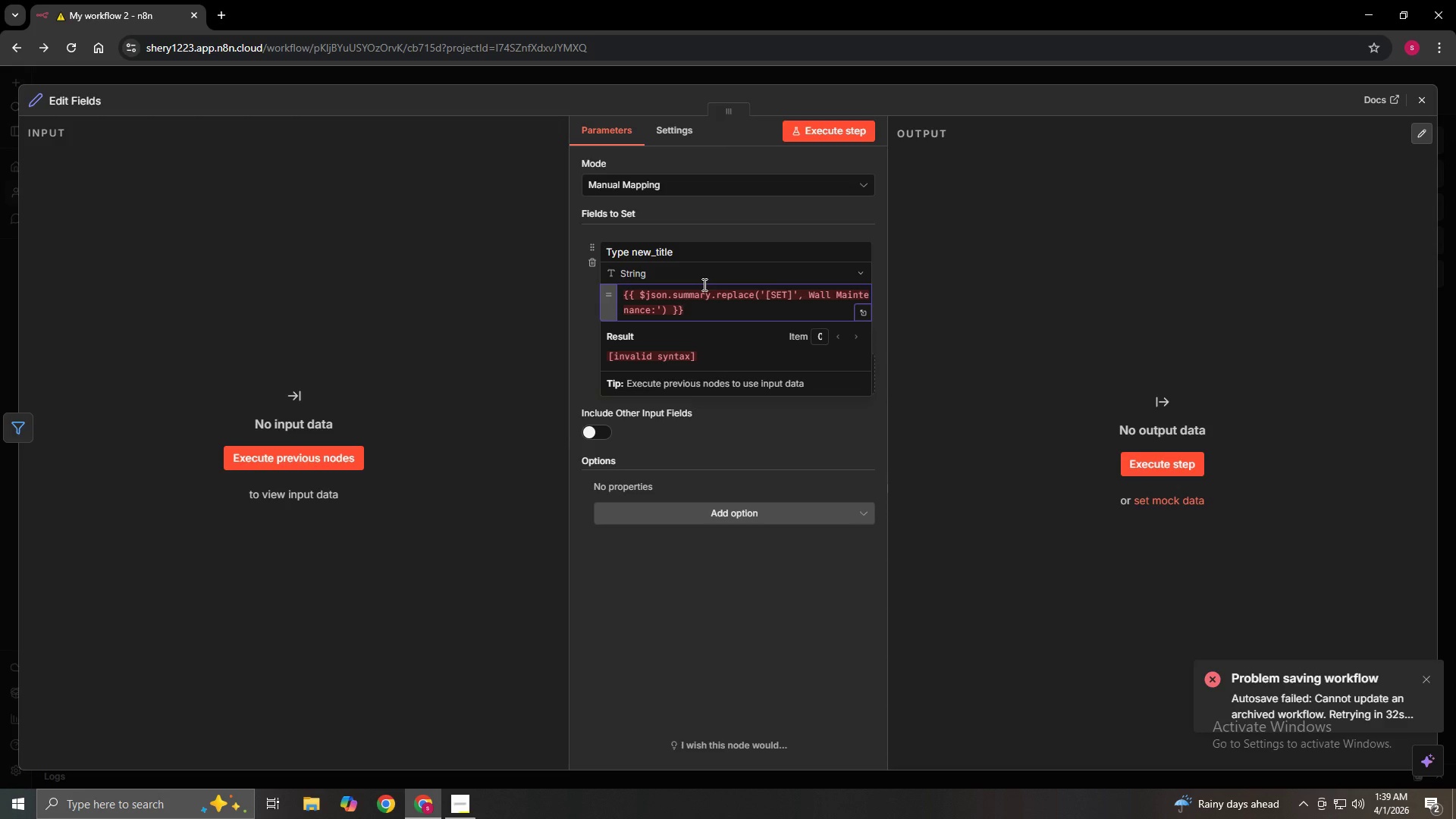 
key(Backspace)
 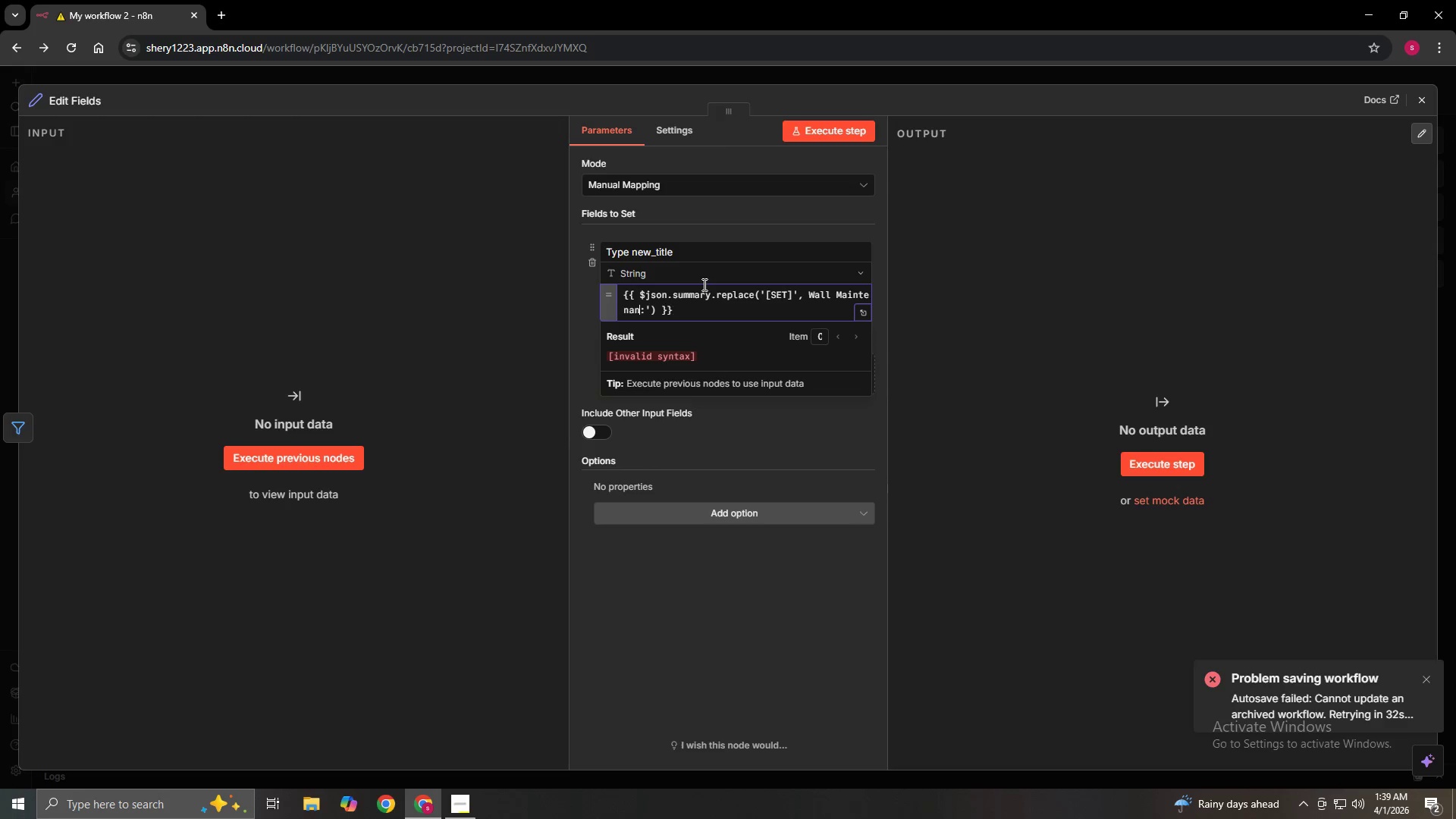 
key(Backspace)
 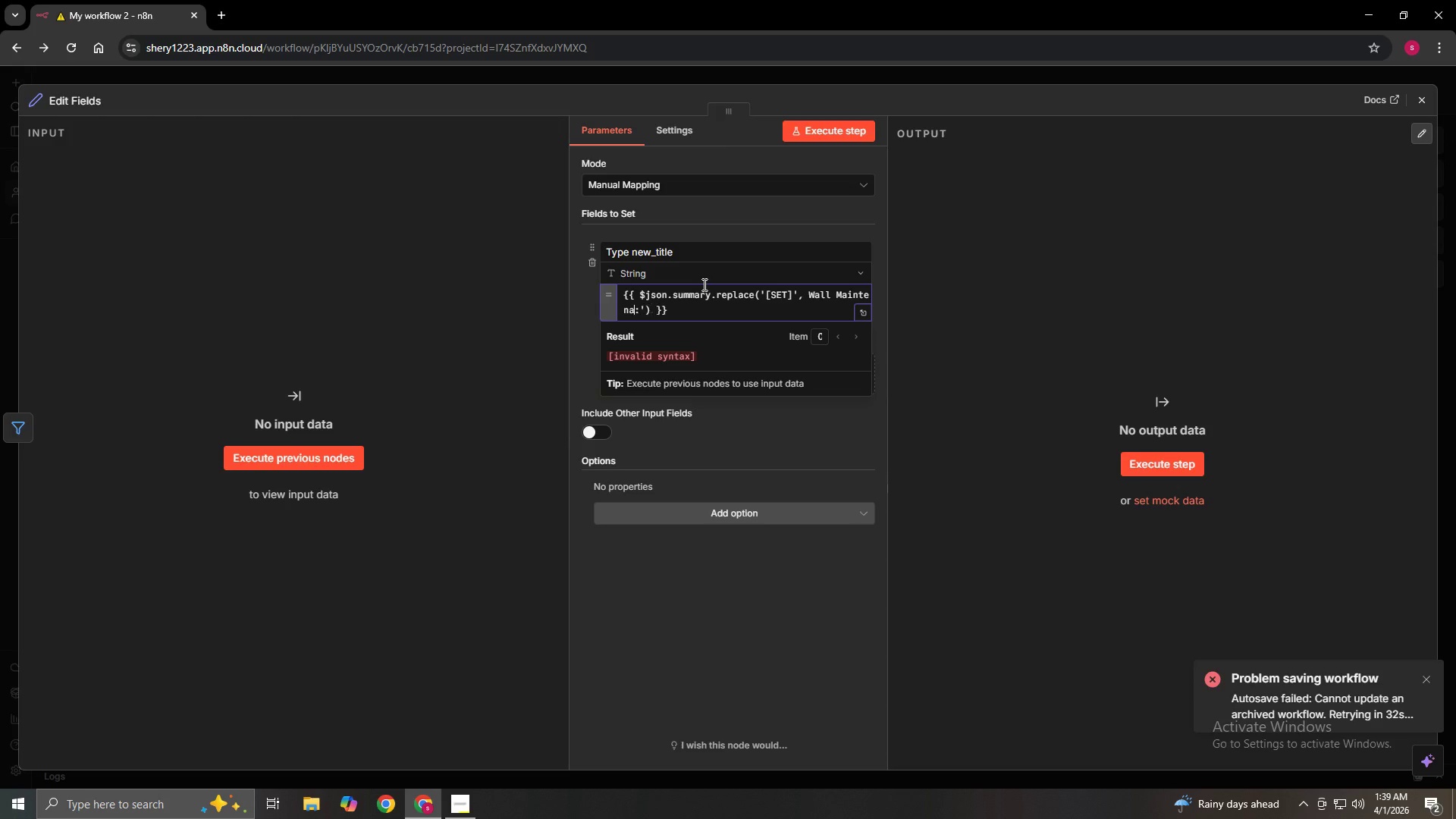 
key(Backspace)
 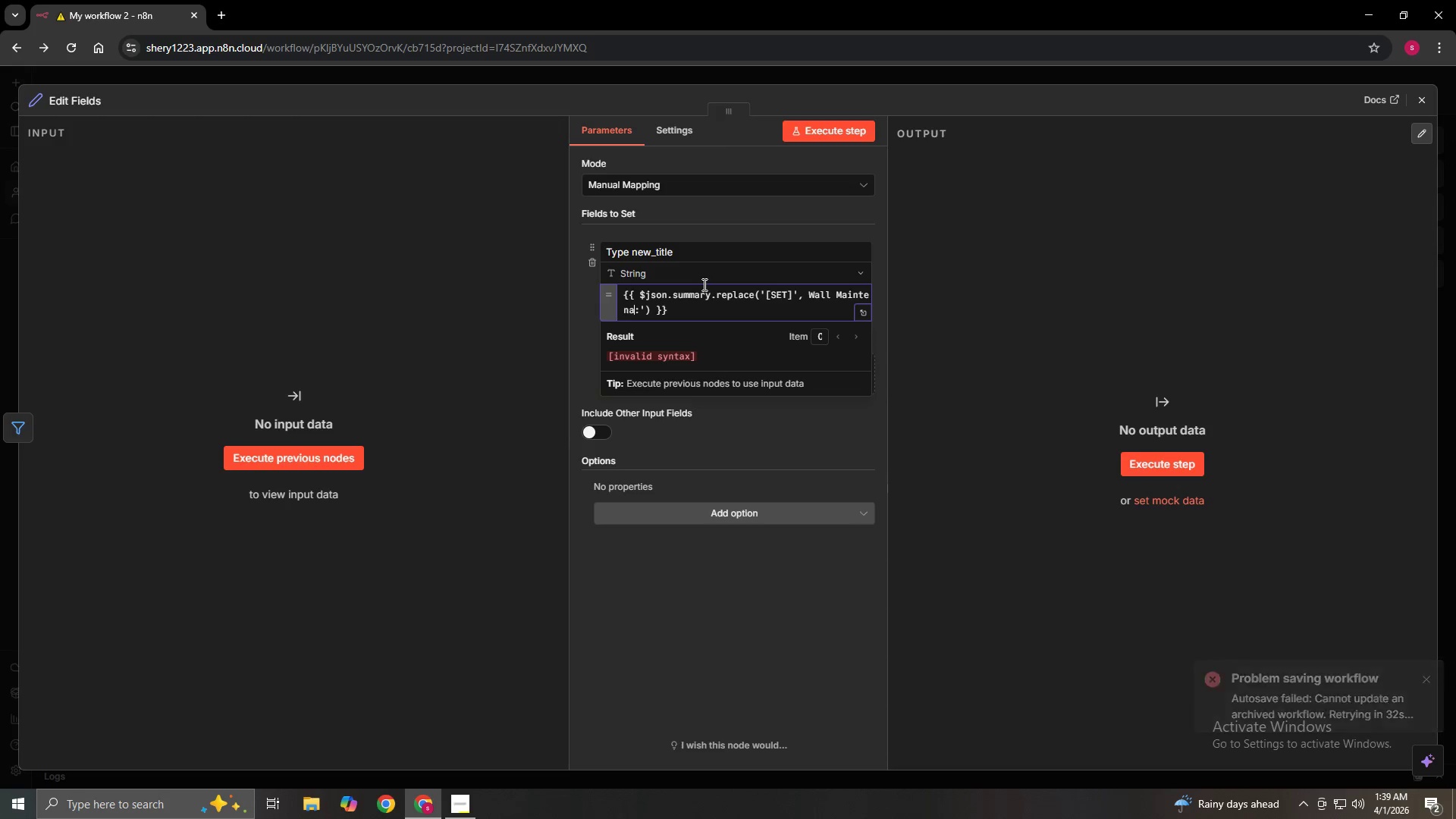 
key(Backspace)
 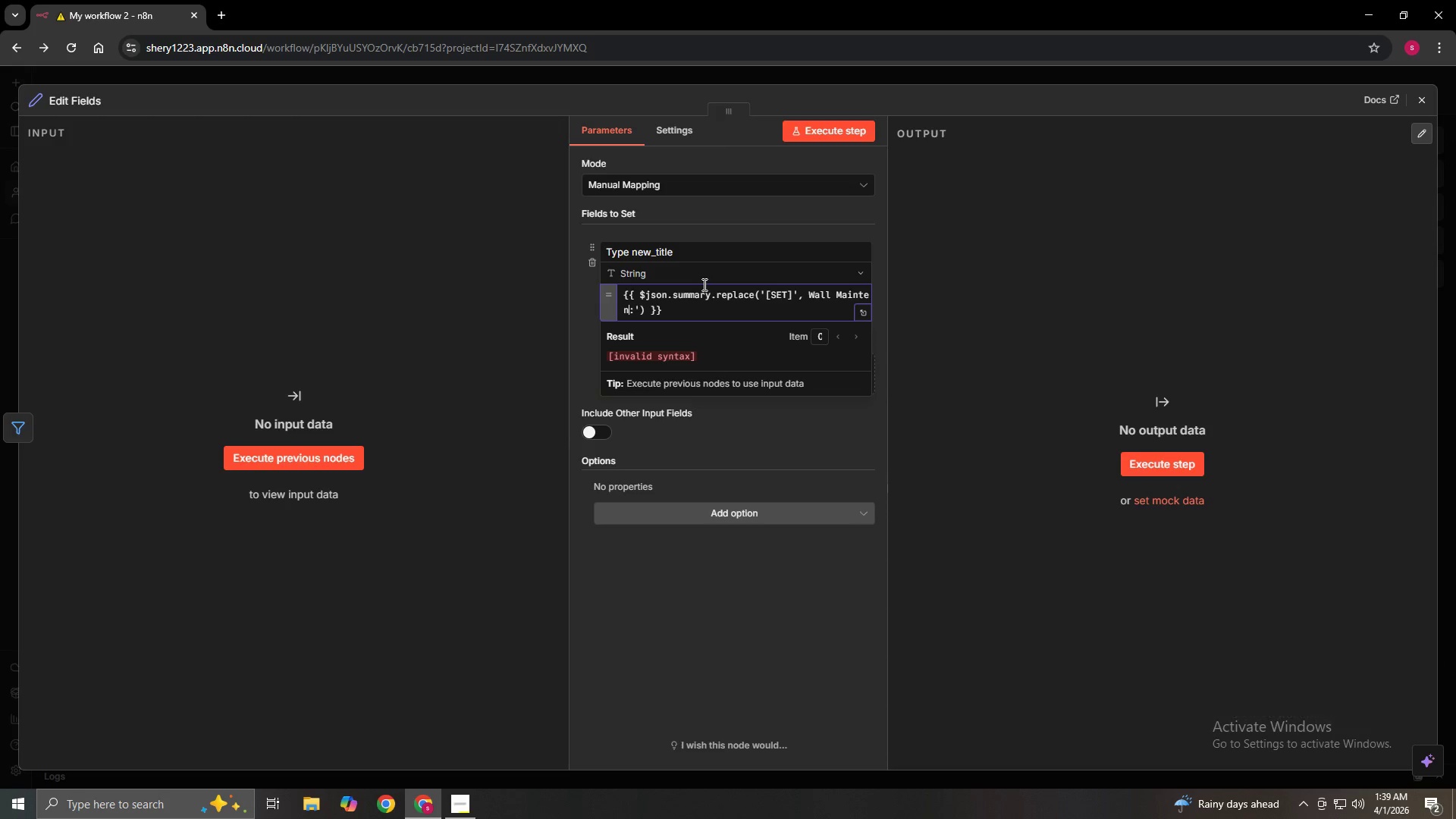 
key(Backspace)
 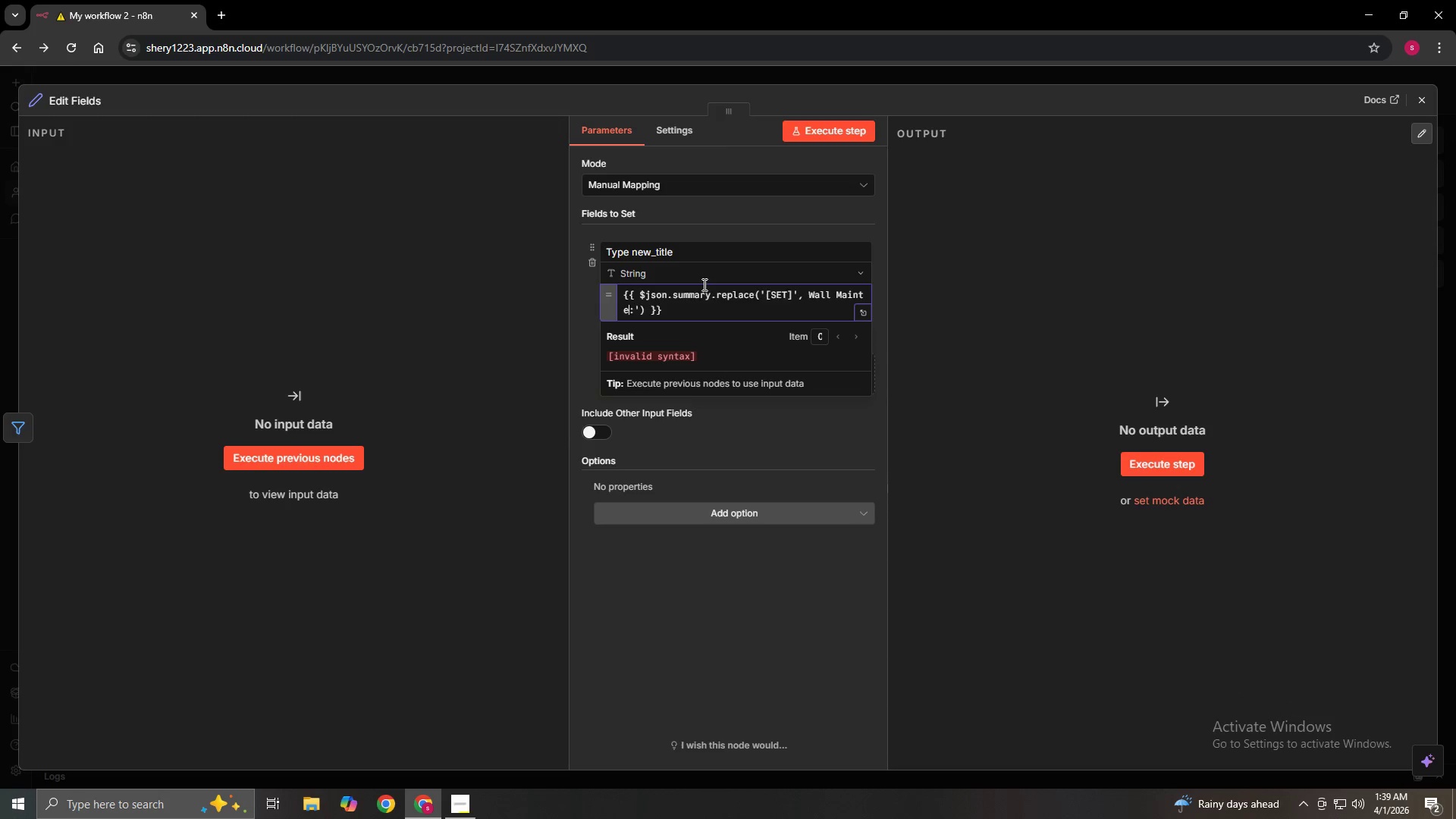 
key(Backspace)
 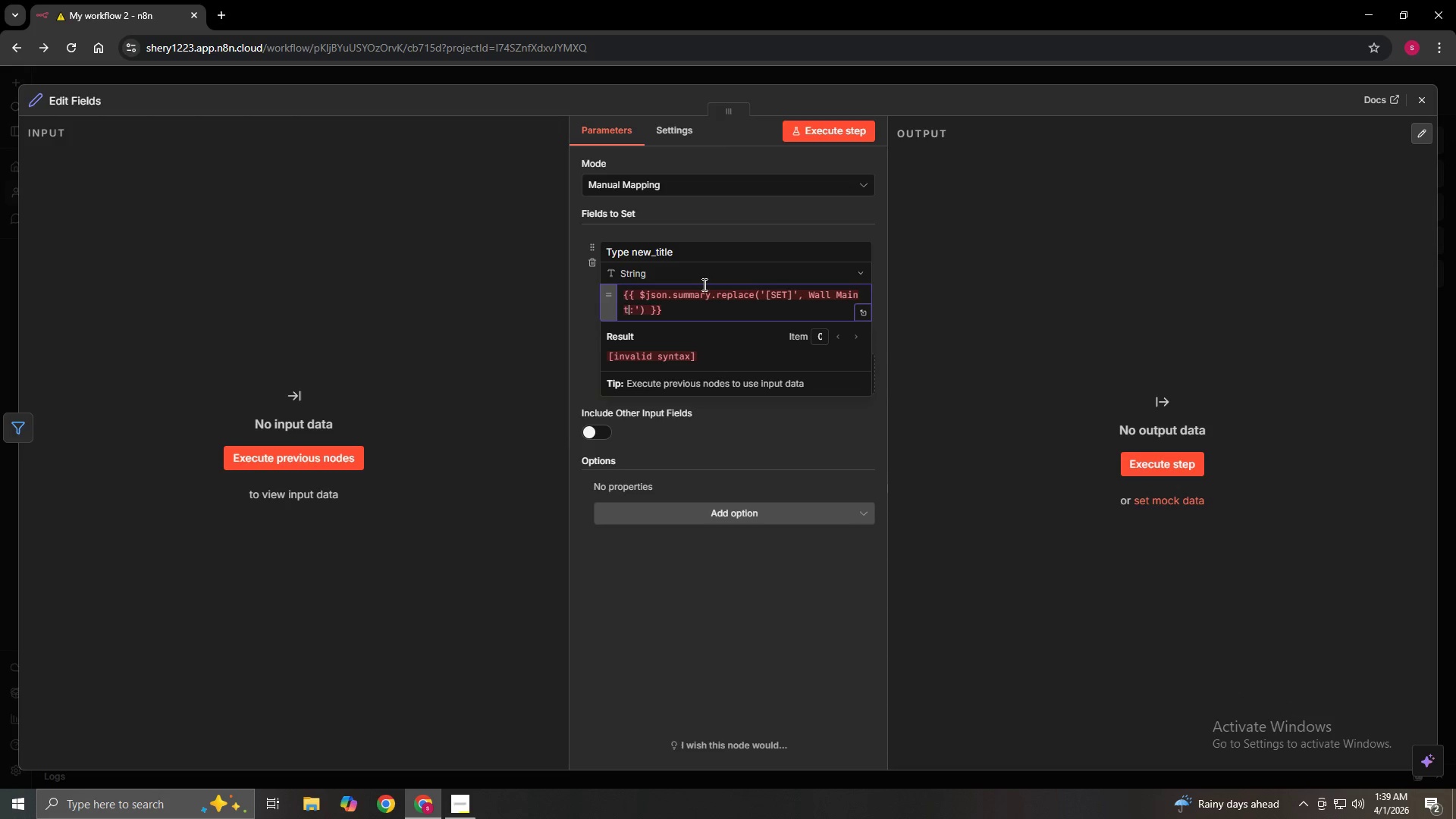 
key(Backspace)
 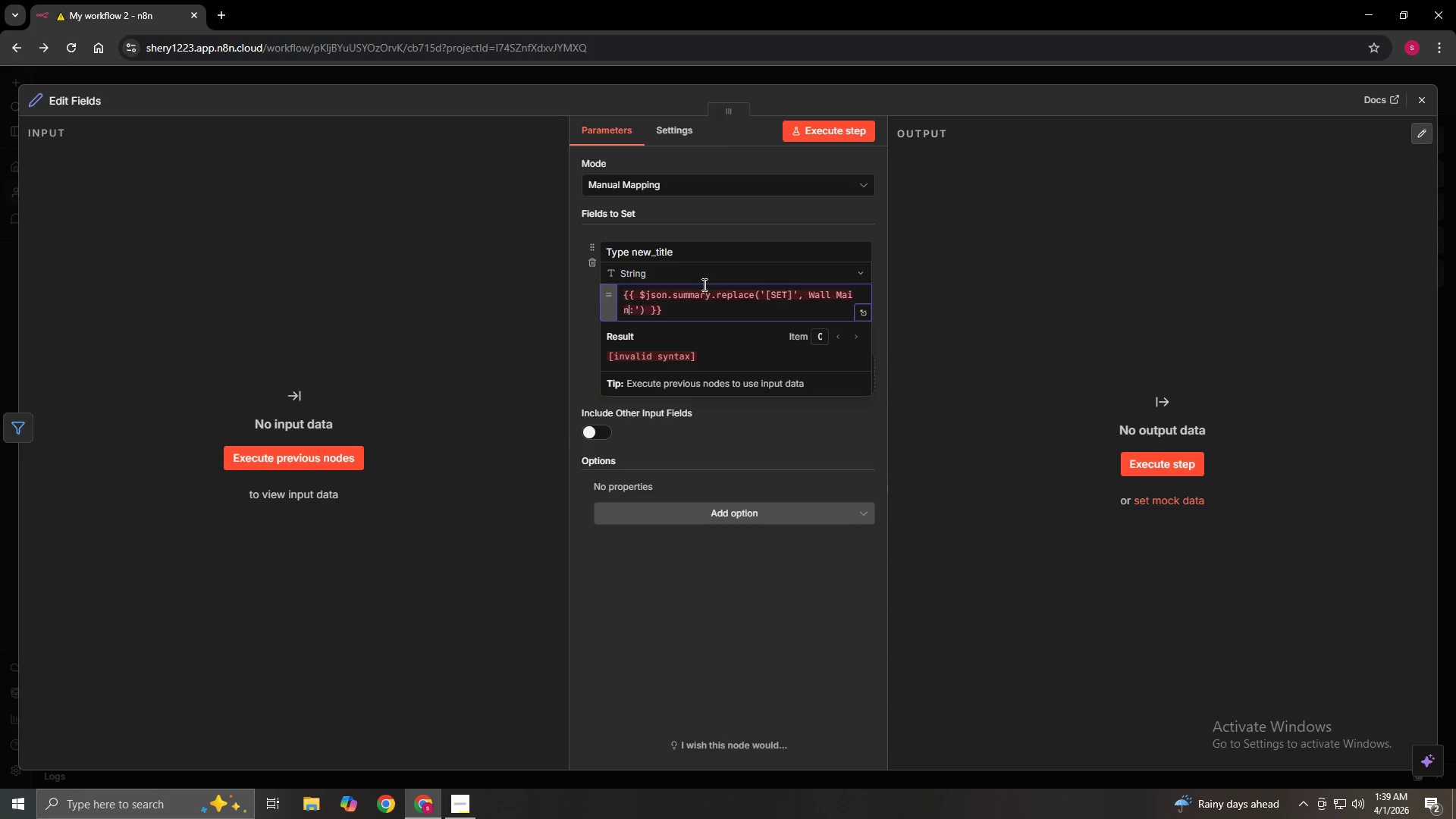 
key(Backspace)
 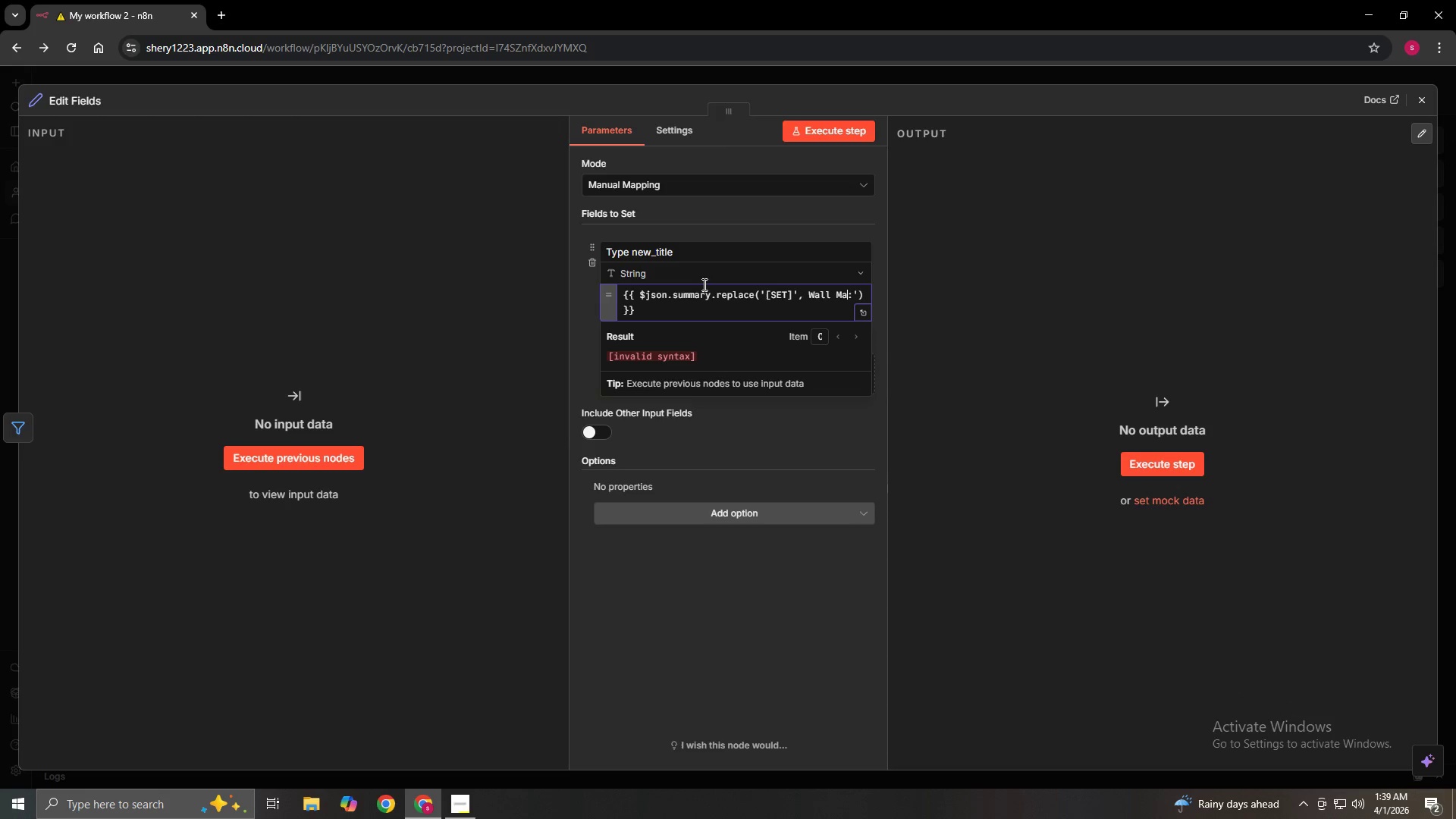 
key(Backspace)
 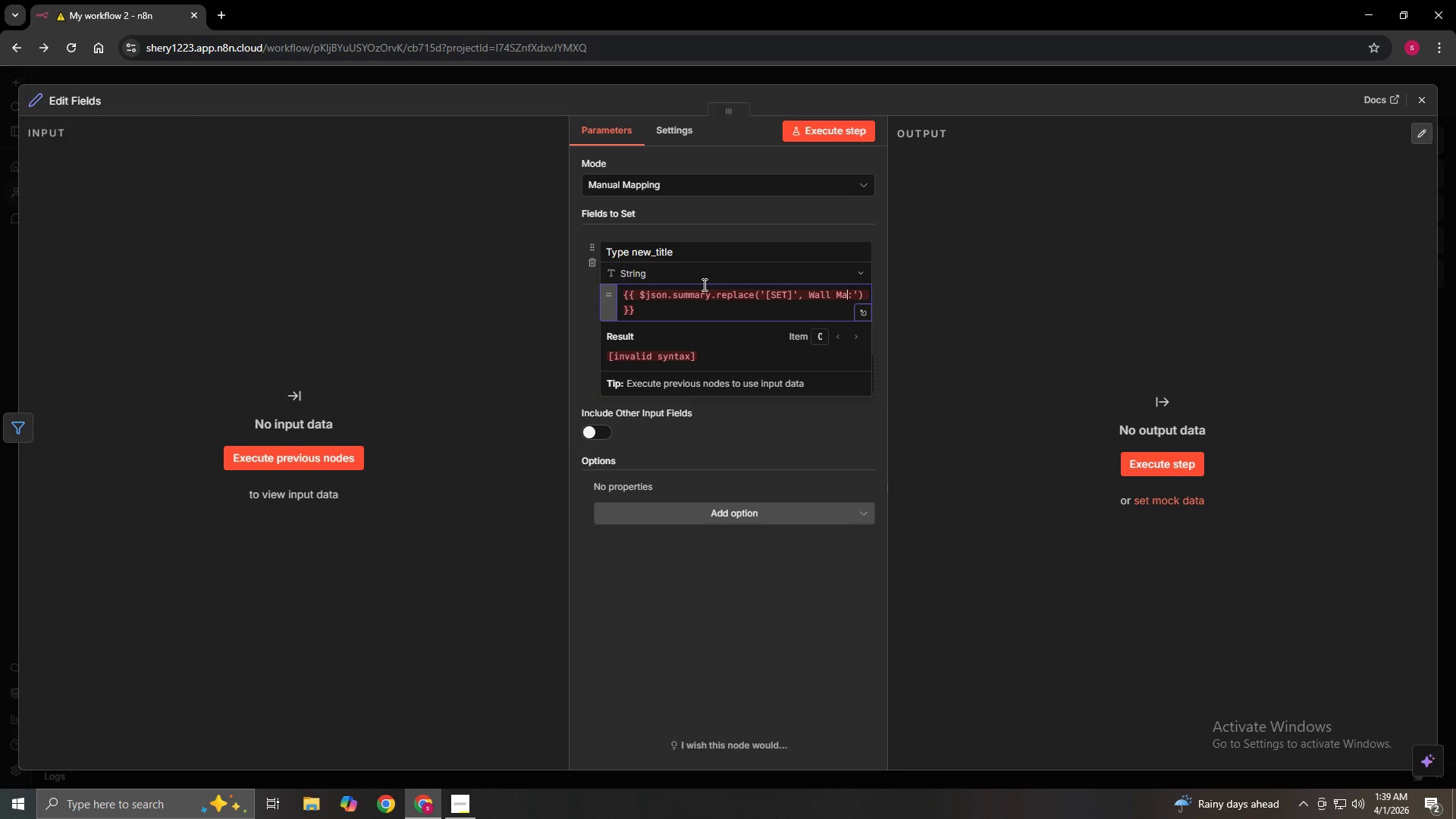 
key(Backspace)
 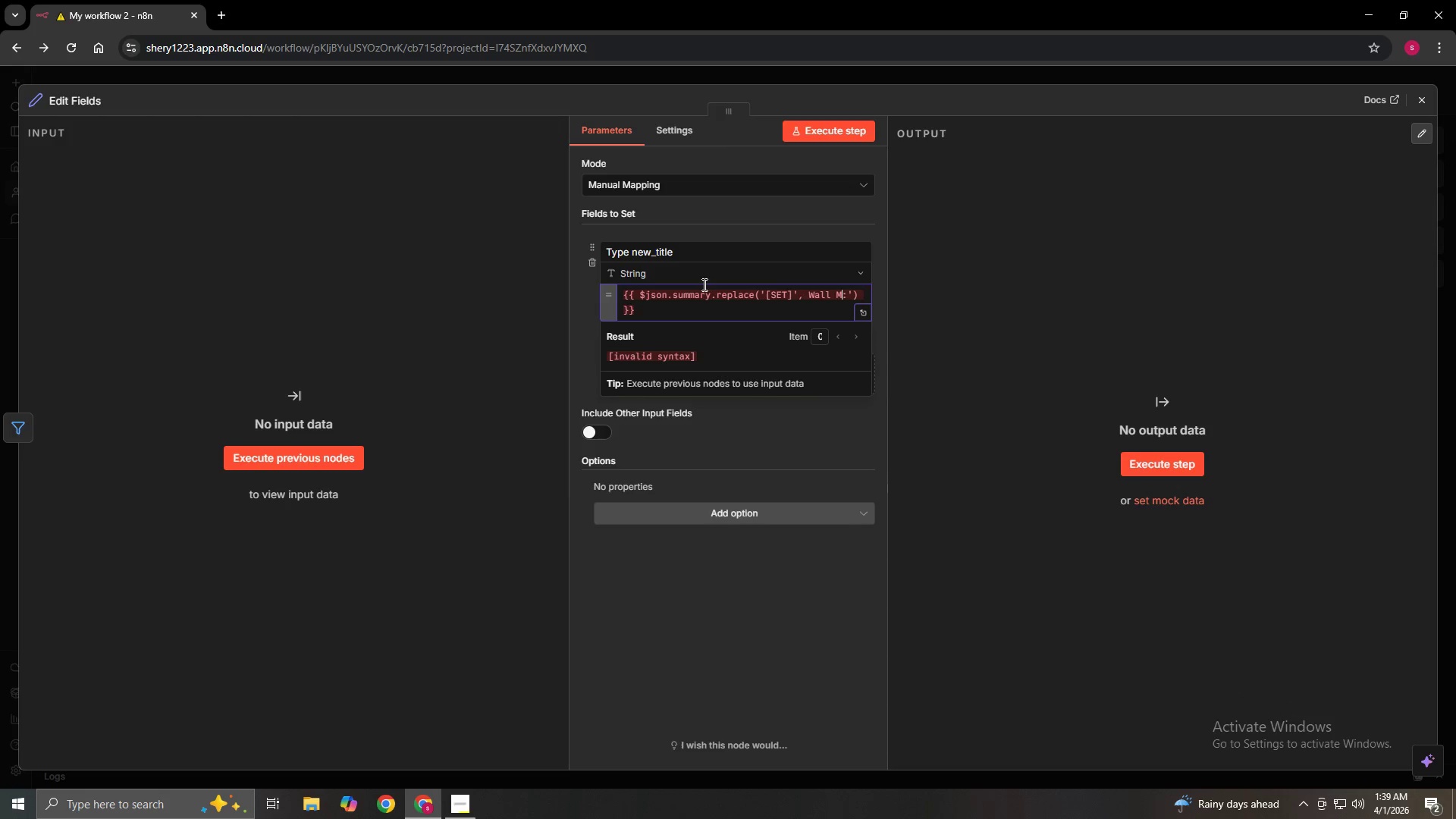 
key(Backspace)
 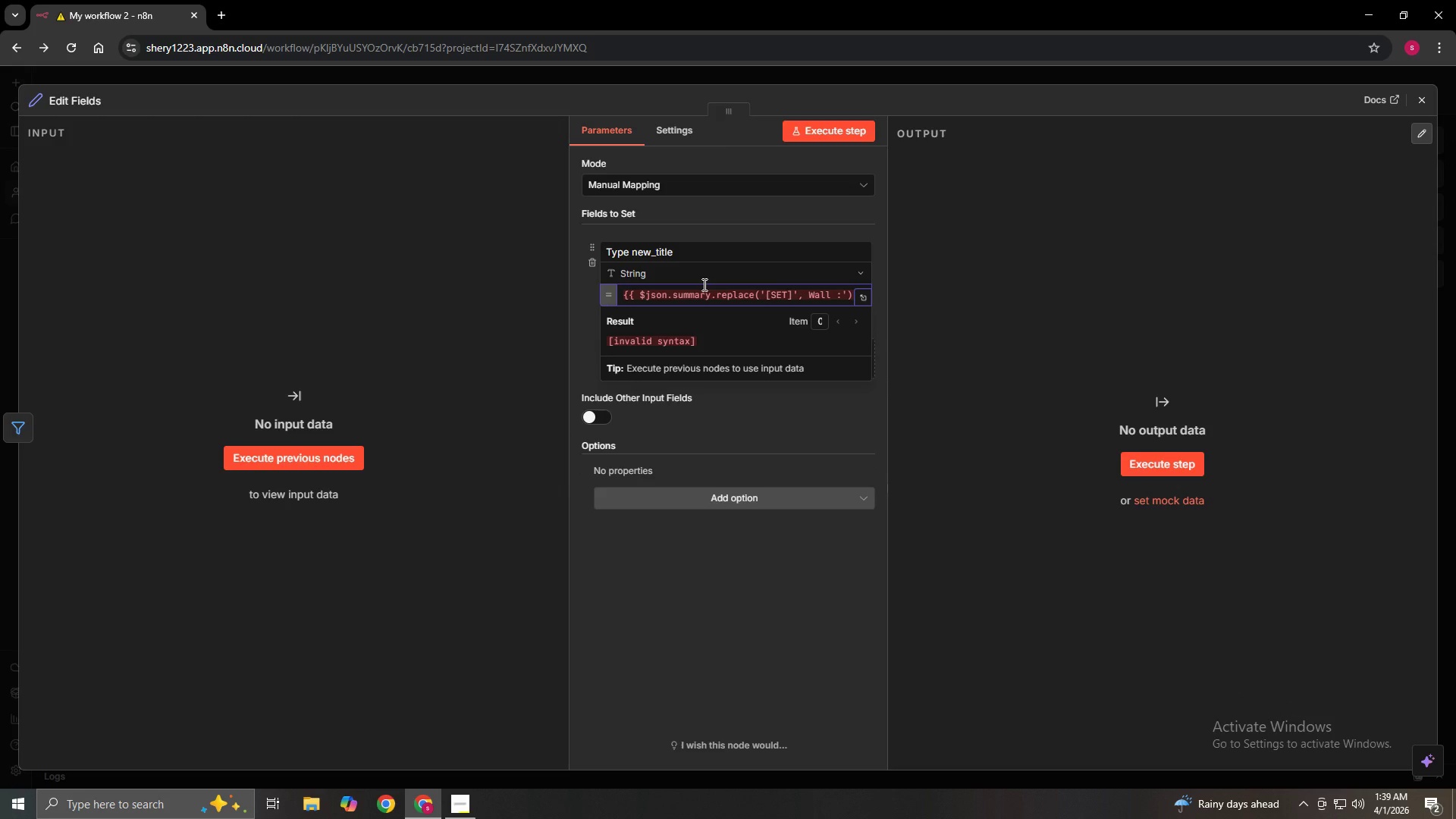 
key(Backspace)
 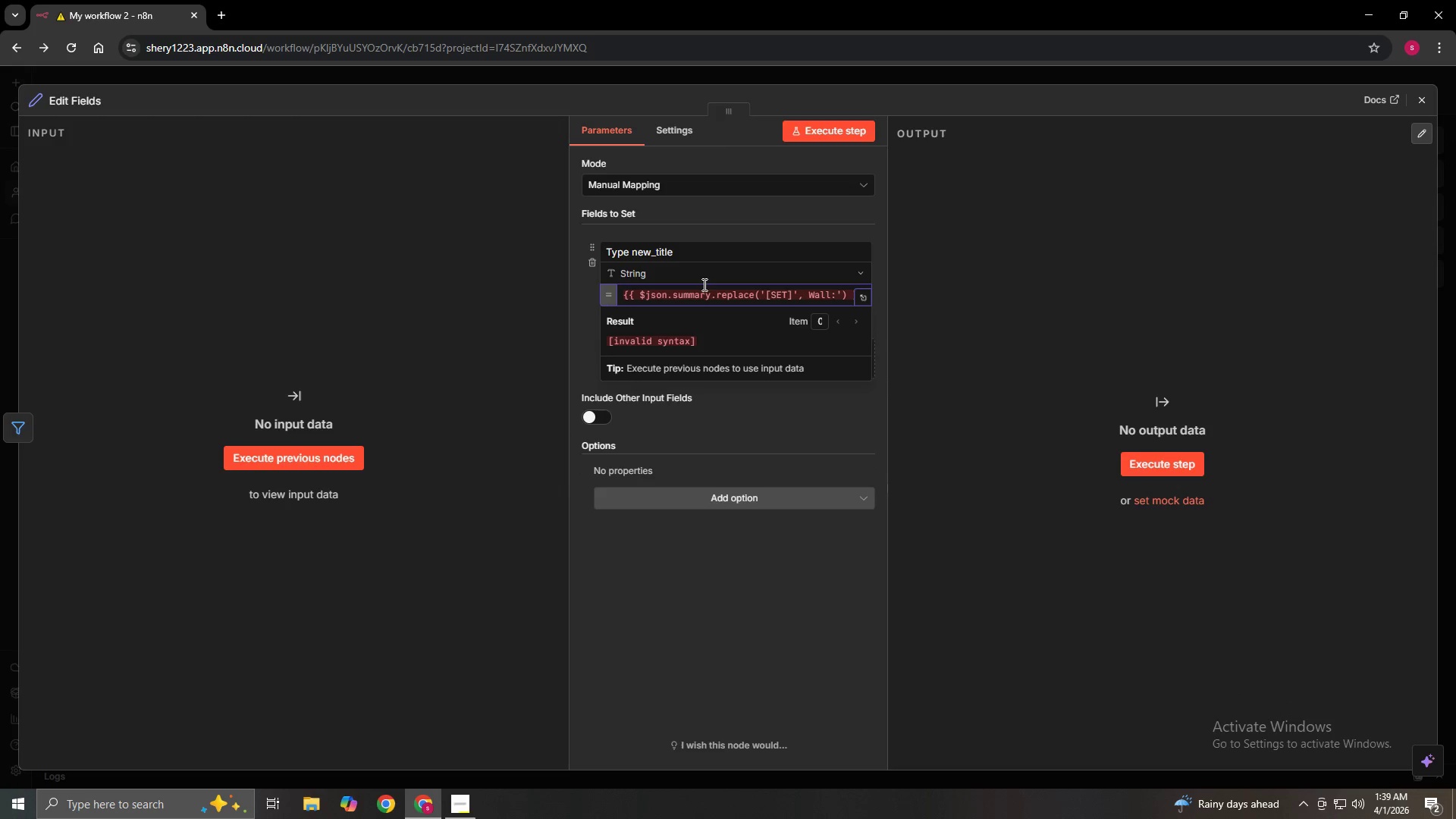 
key(Space)
 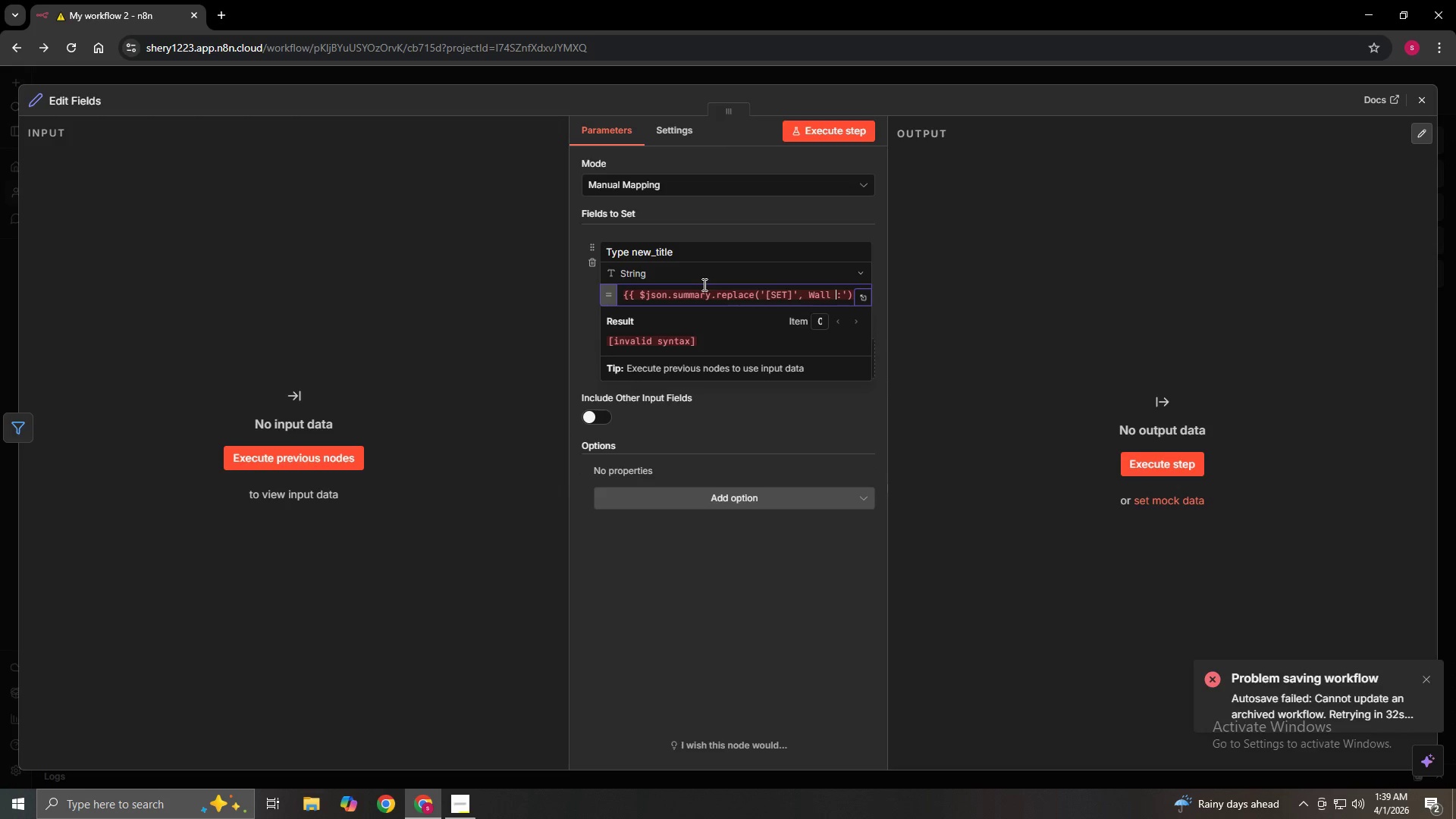 
type(Maun)
key(Backspace)
type(in)
key(Backspace)
key(Backspace)
type(i)
key(Backspace)
type(i)
key(Backspace)
type(iu)
 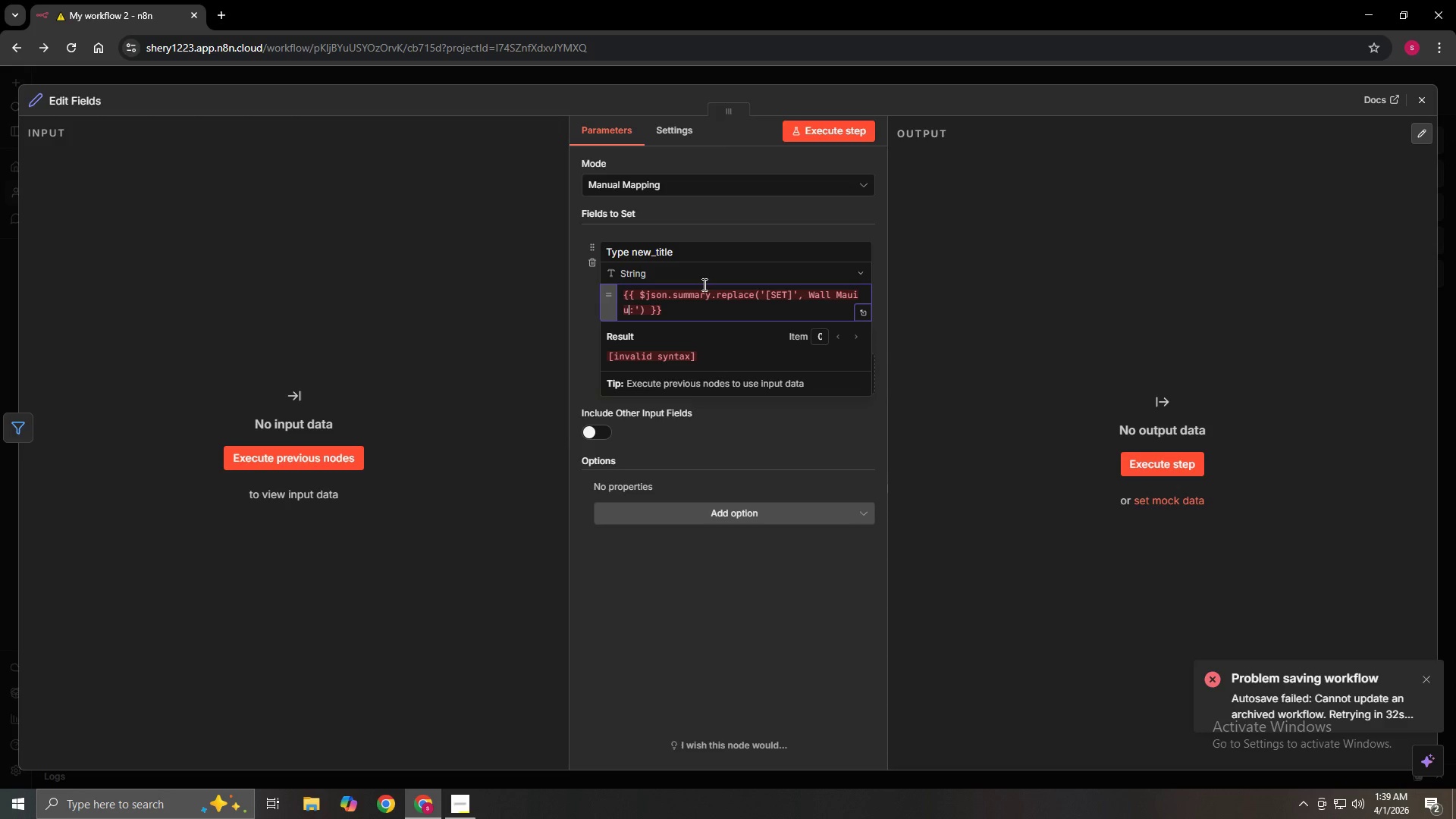 
key(ArrowLeft)
 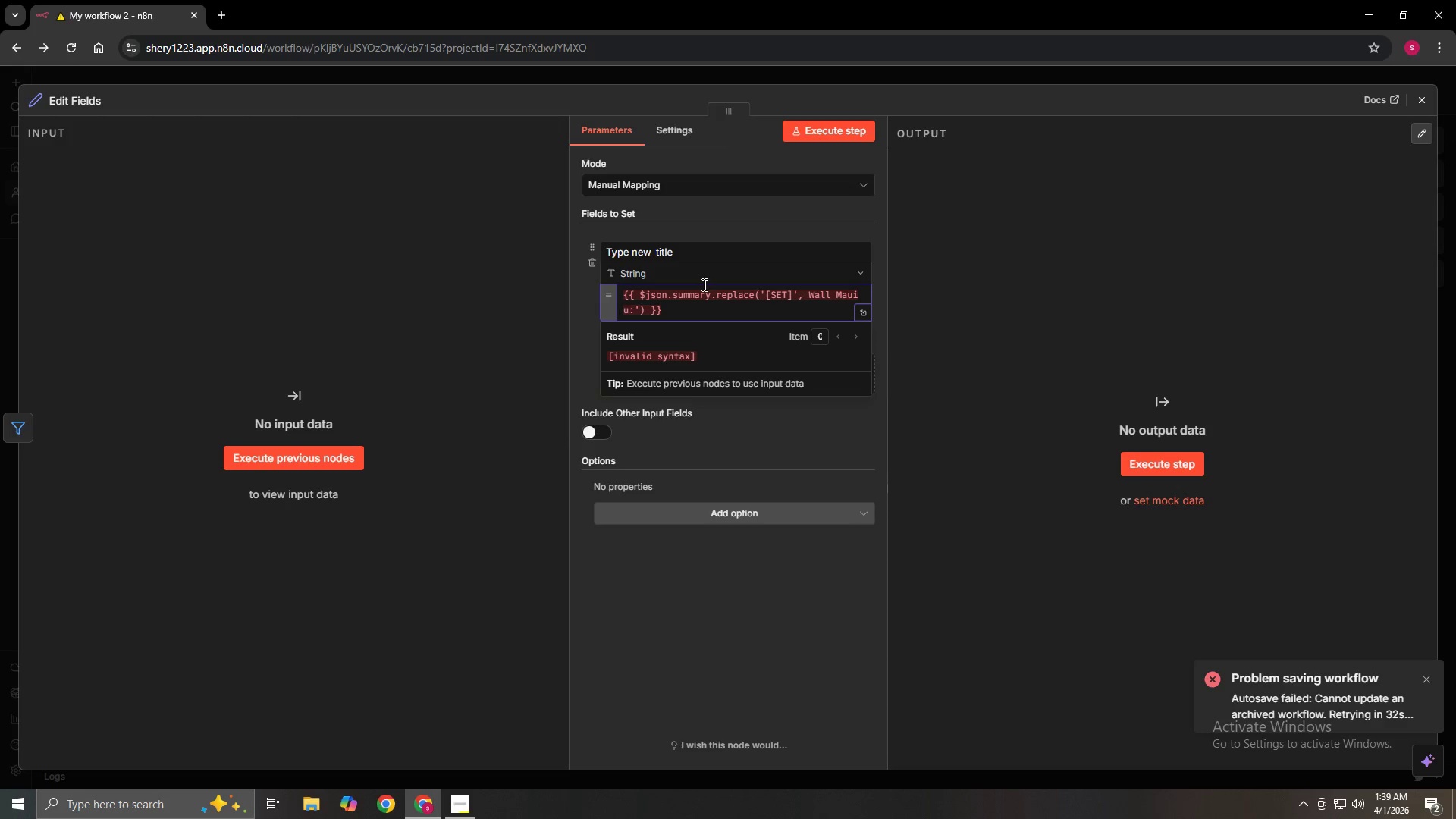 
key(ArrowLeft)
 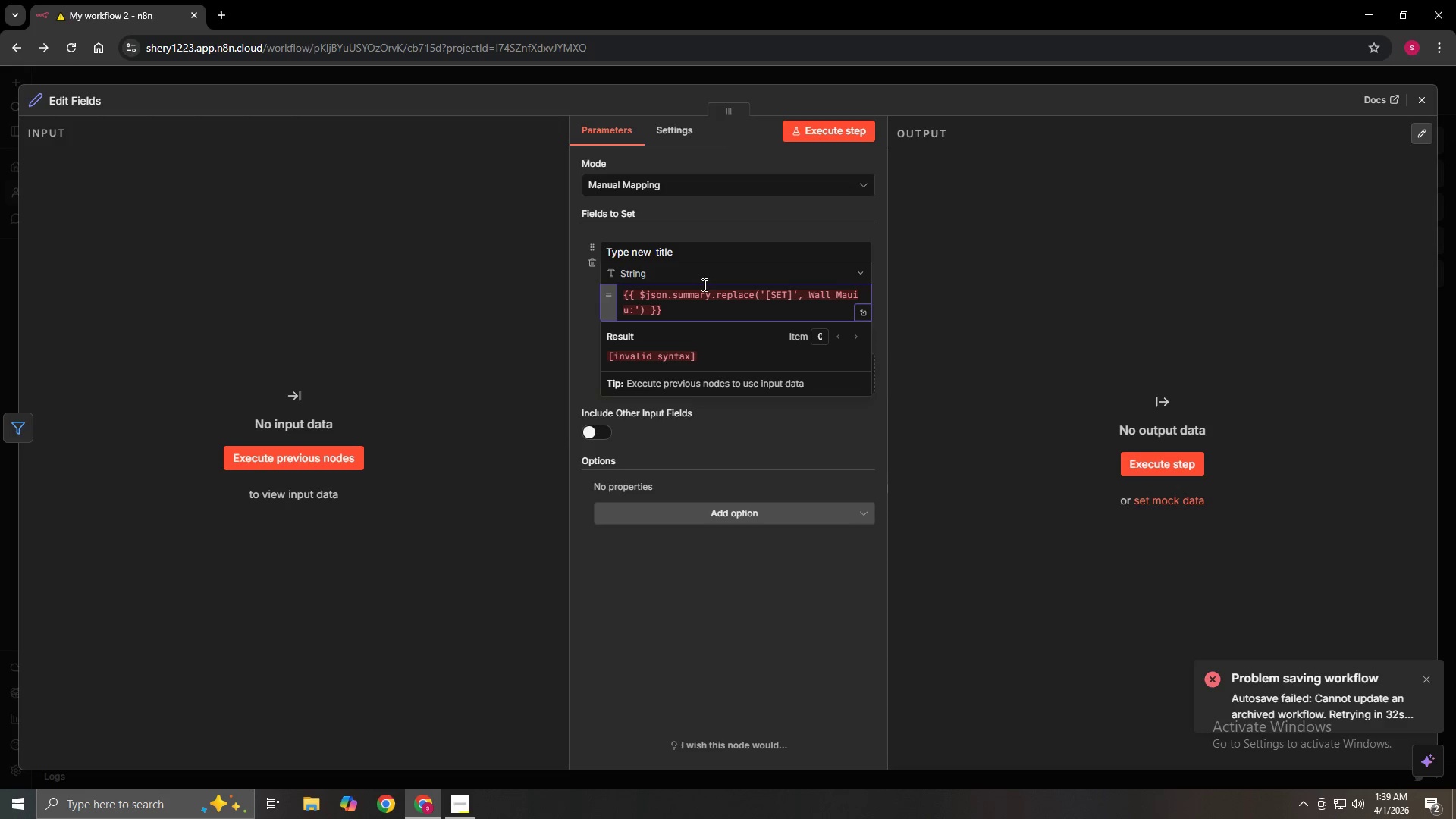 
key(Backspace)
 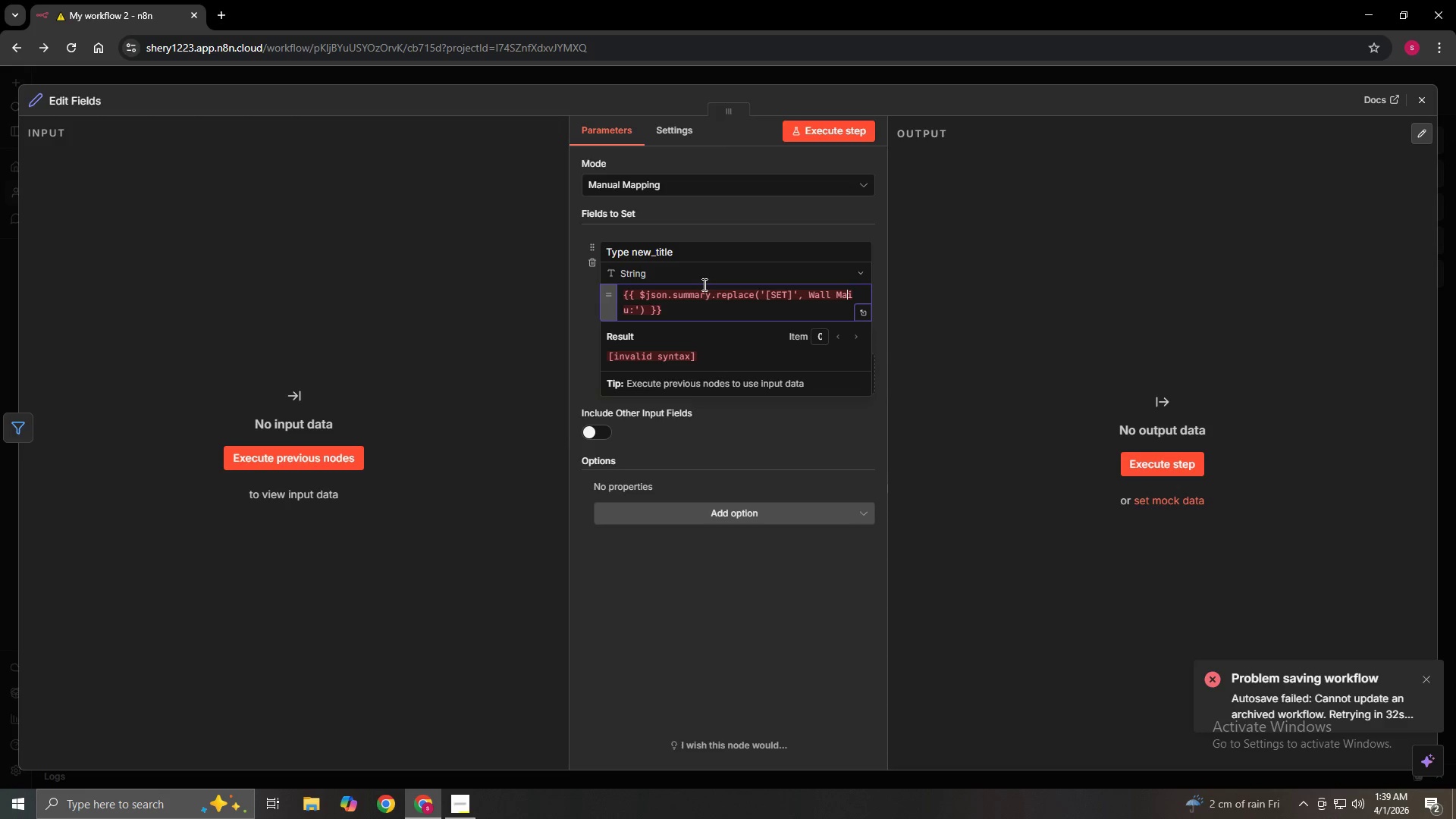 
key(ArrowRight)
 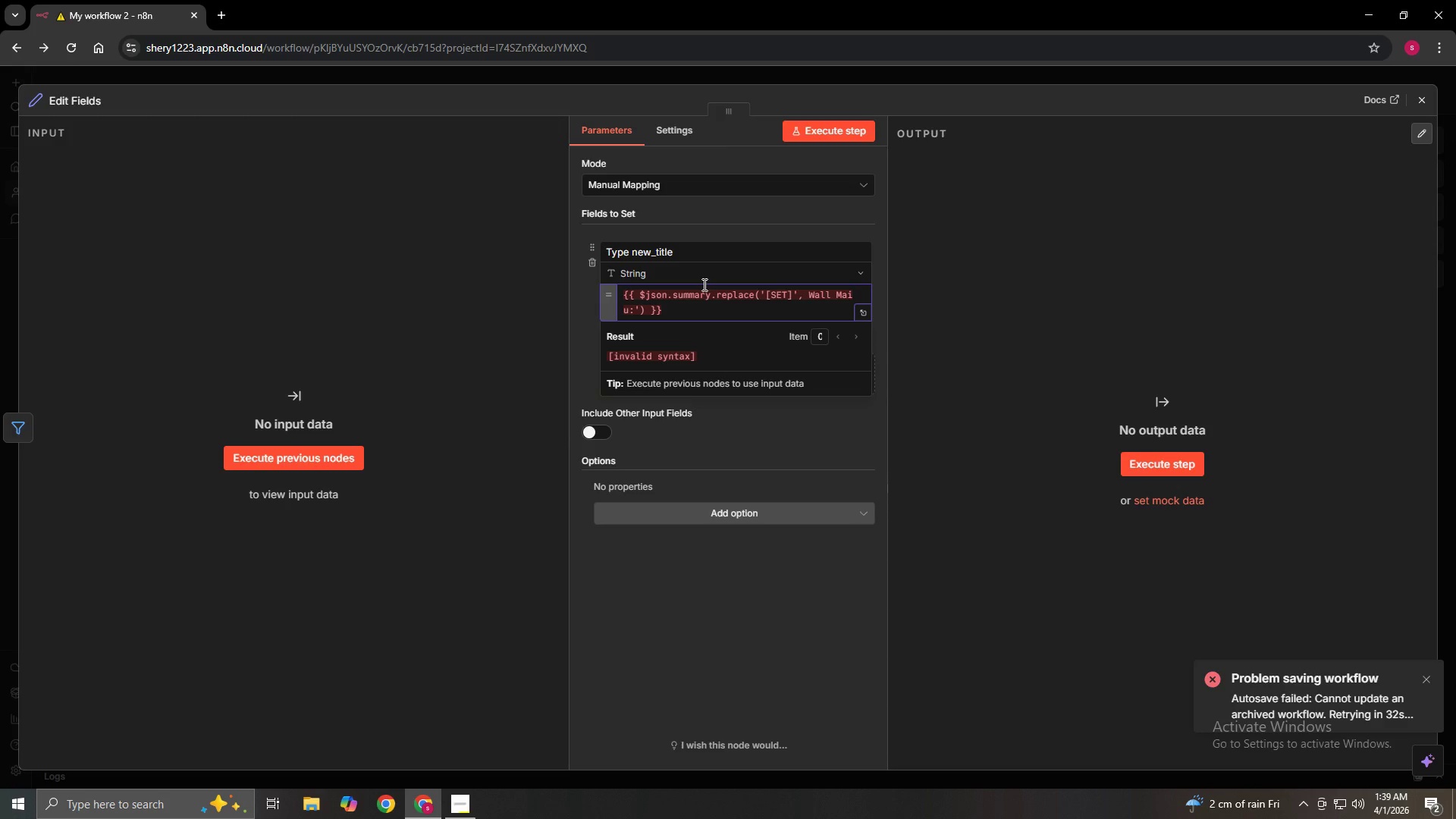 
key(N)
 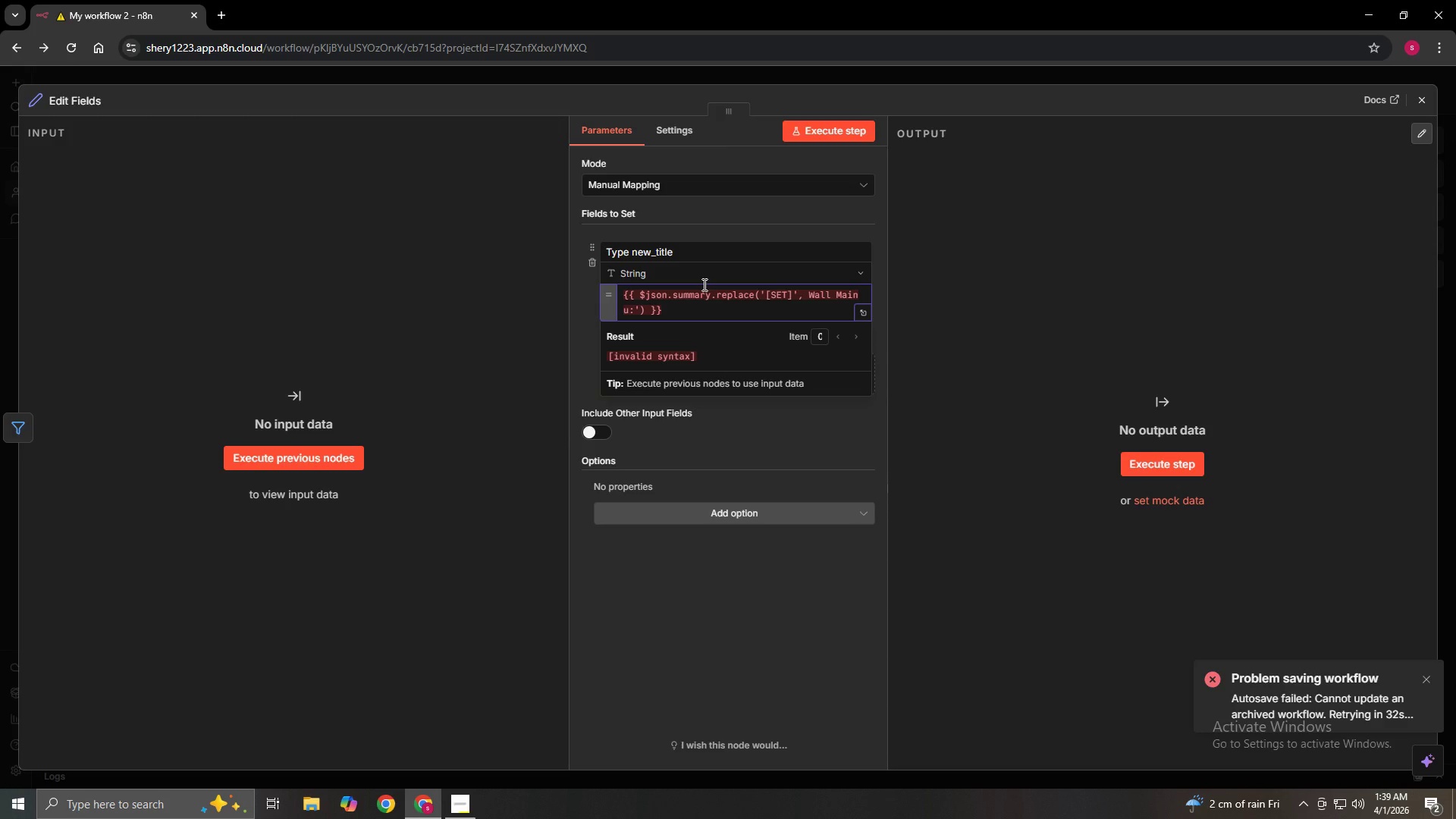 
type(ten)
 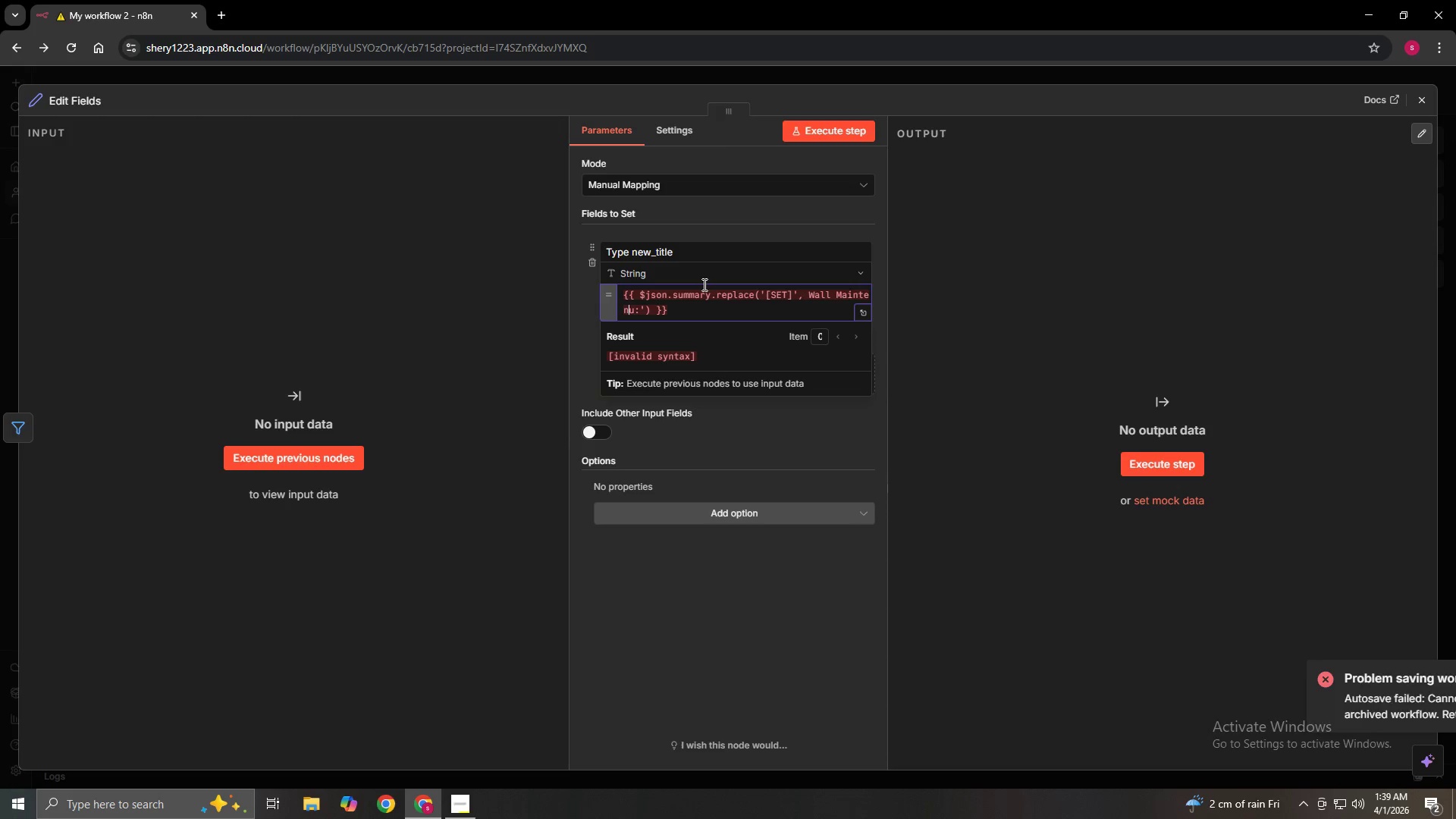 
type(ance)
 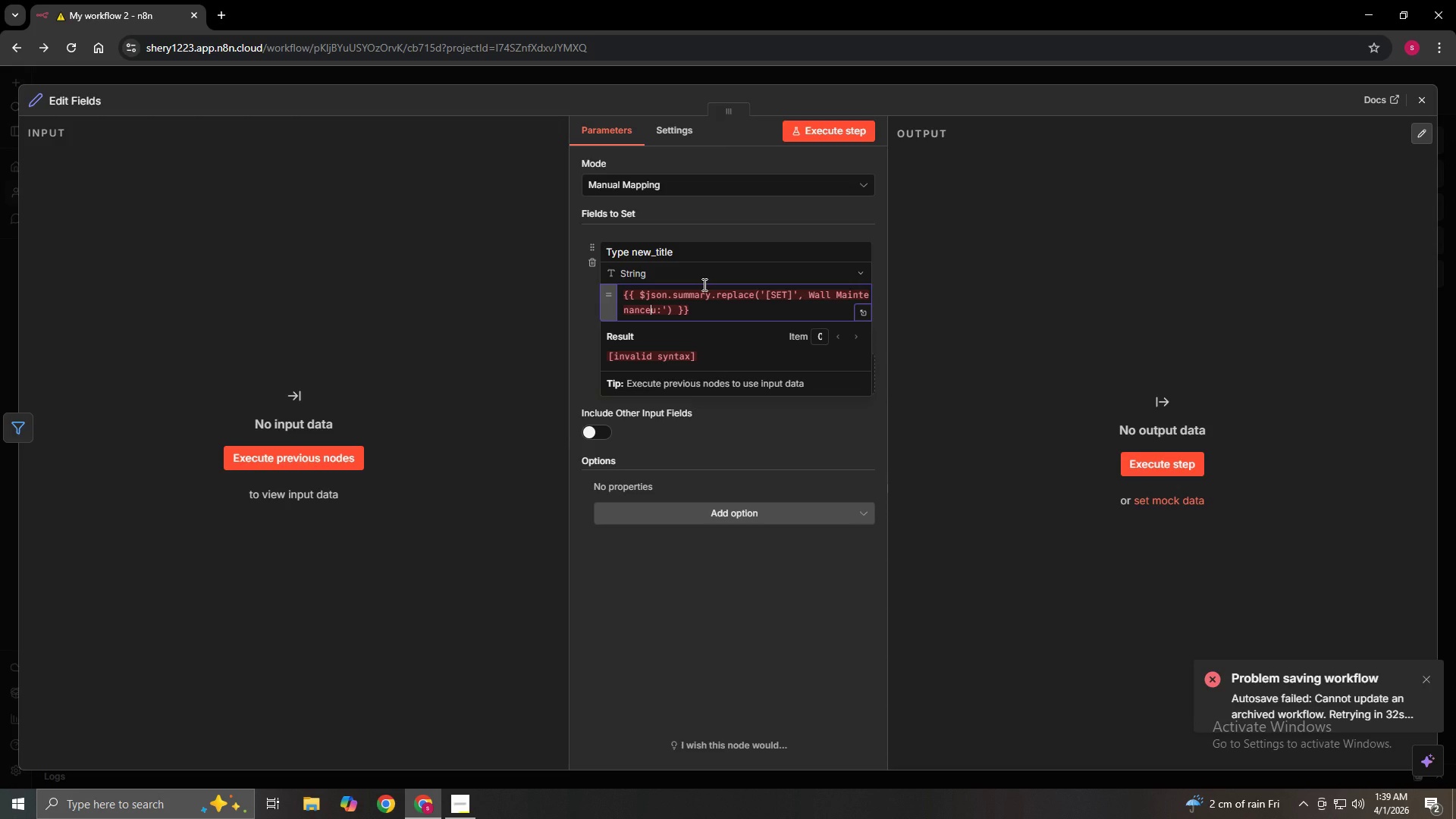 
key(ArrowRight)
 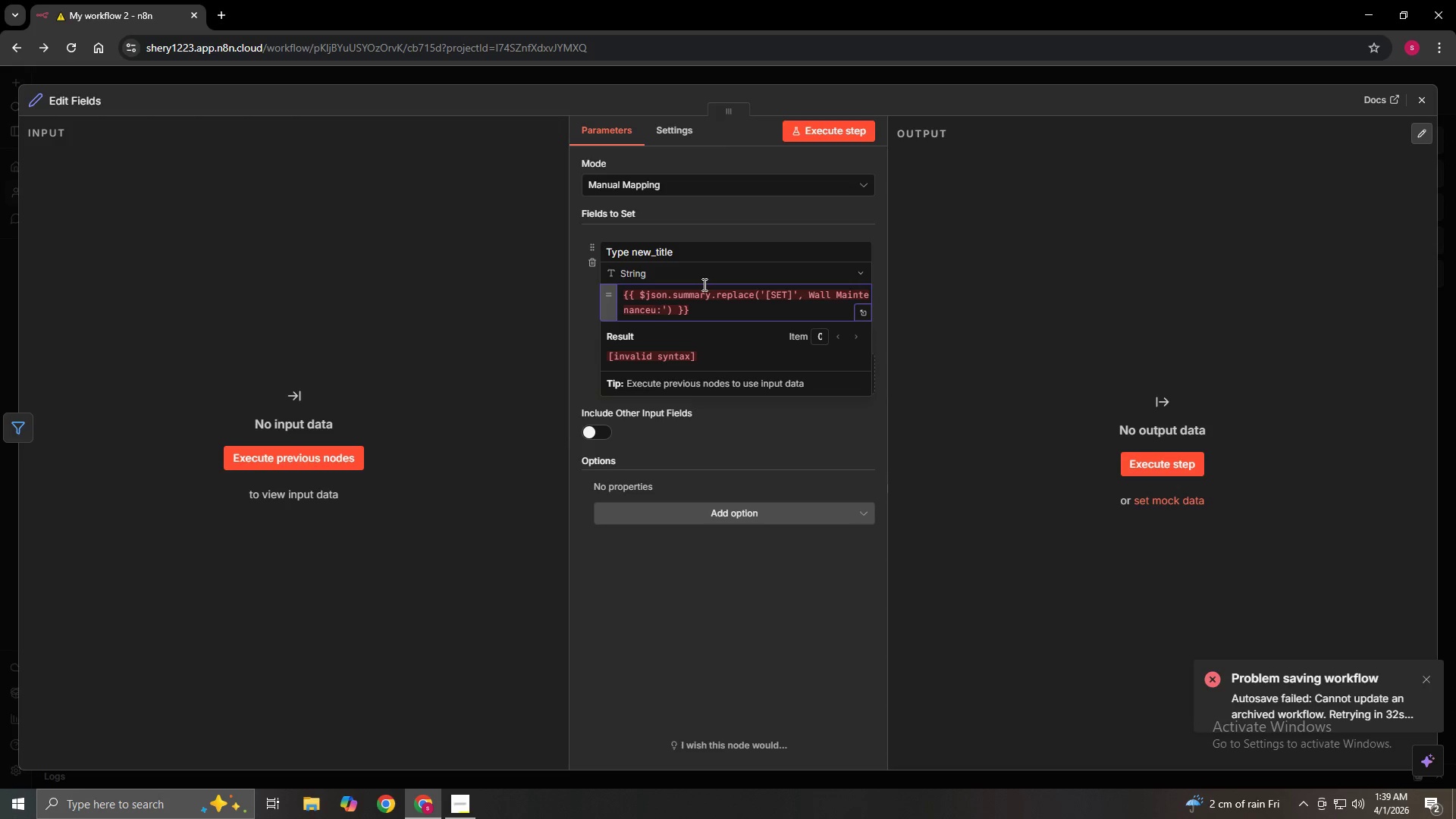 
key(ArrowLeft)
 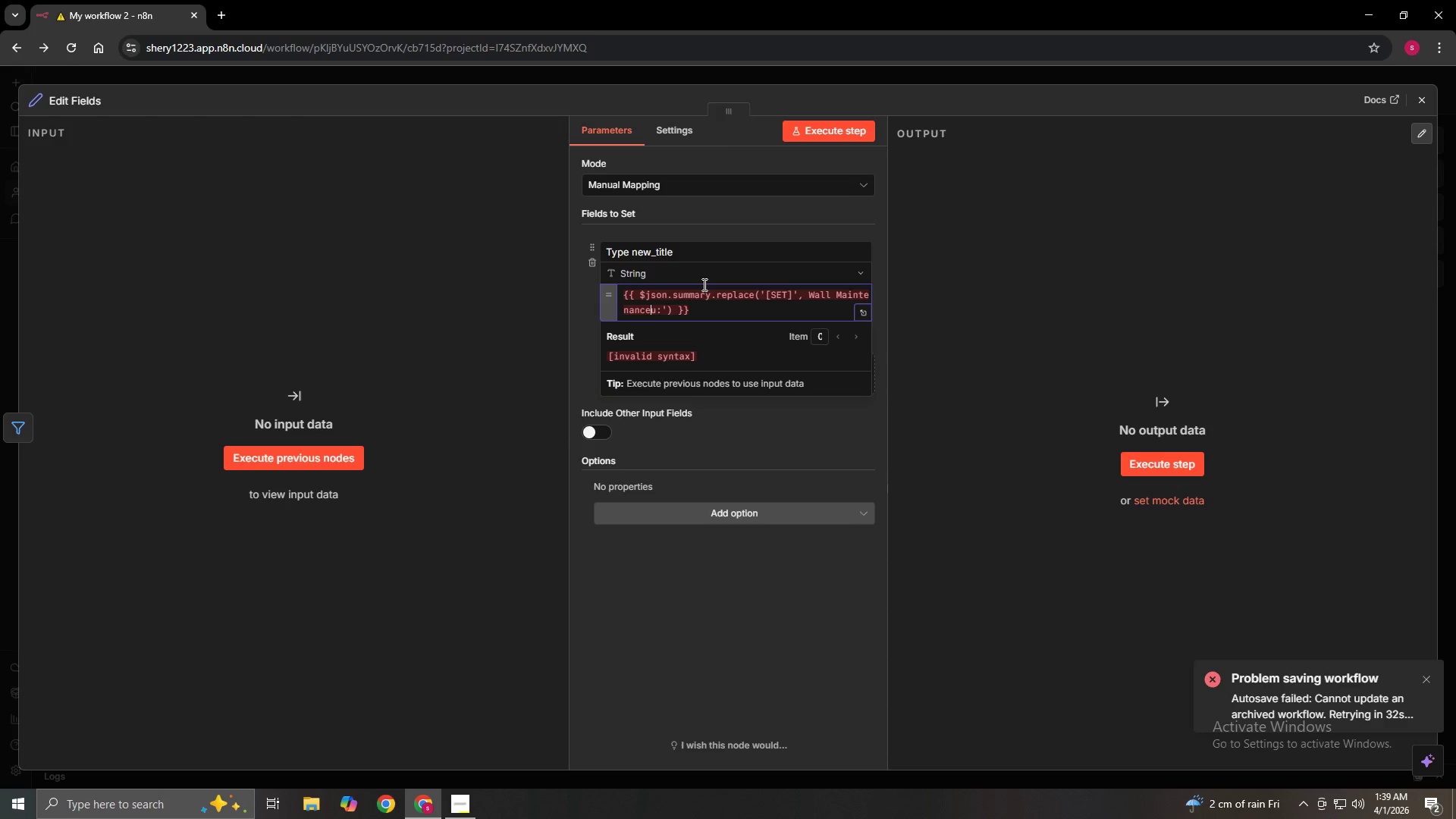 
key(Delete)
 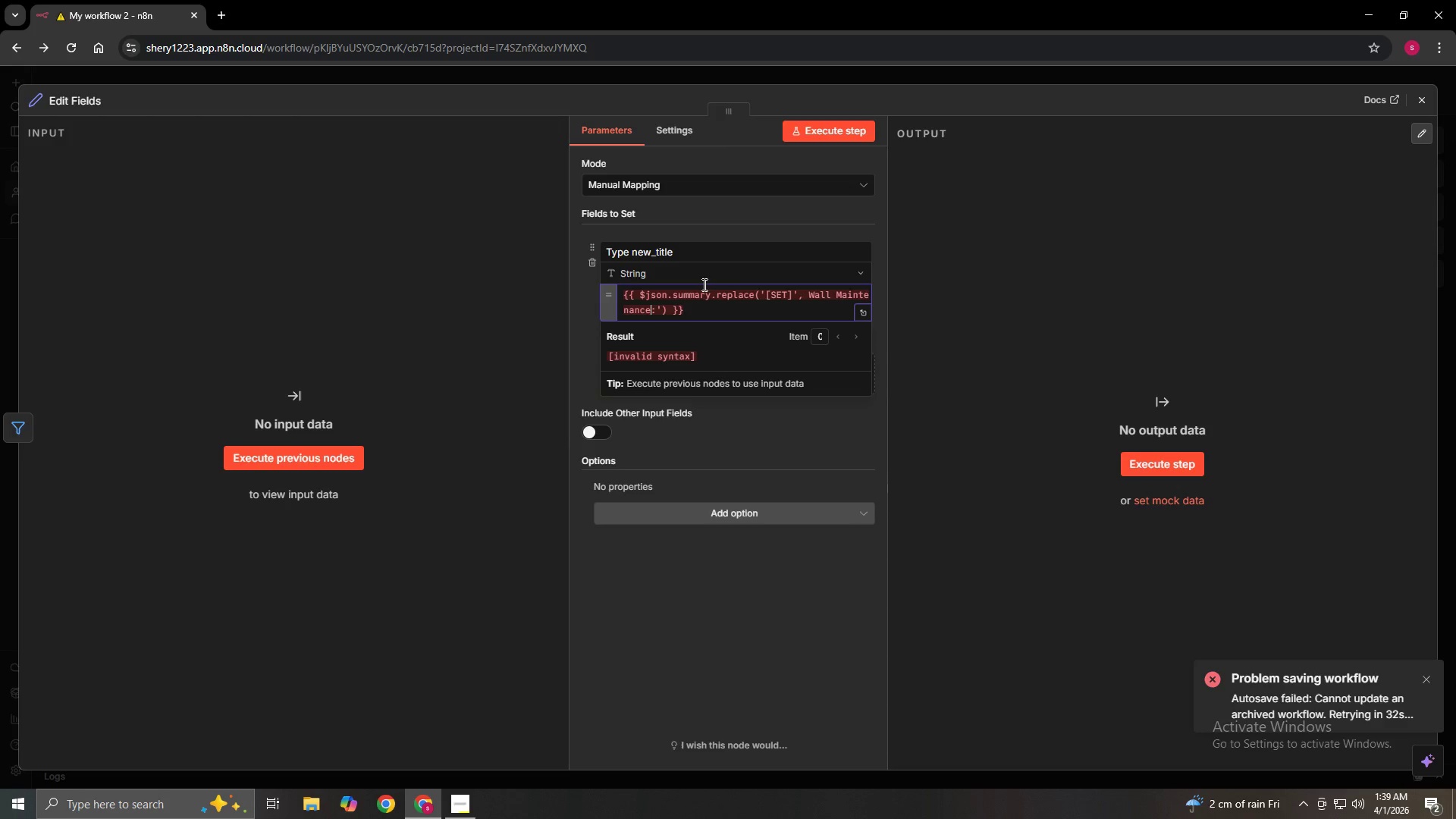 
key(ArrowRight)
 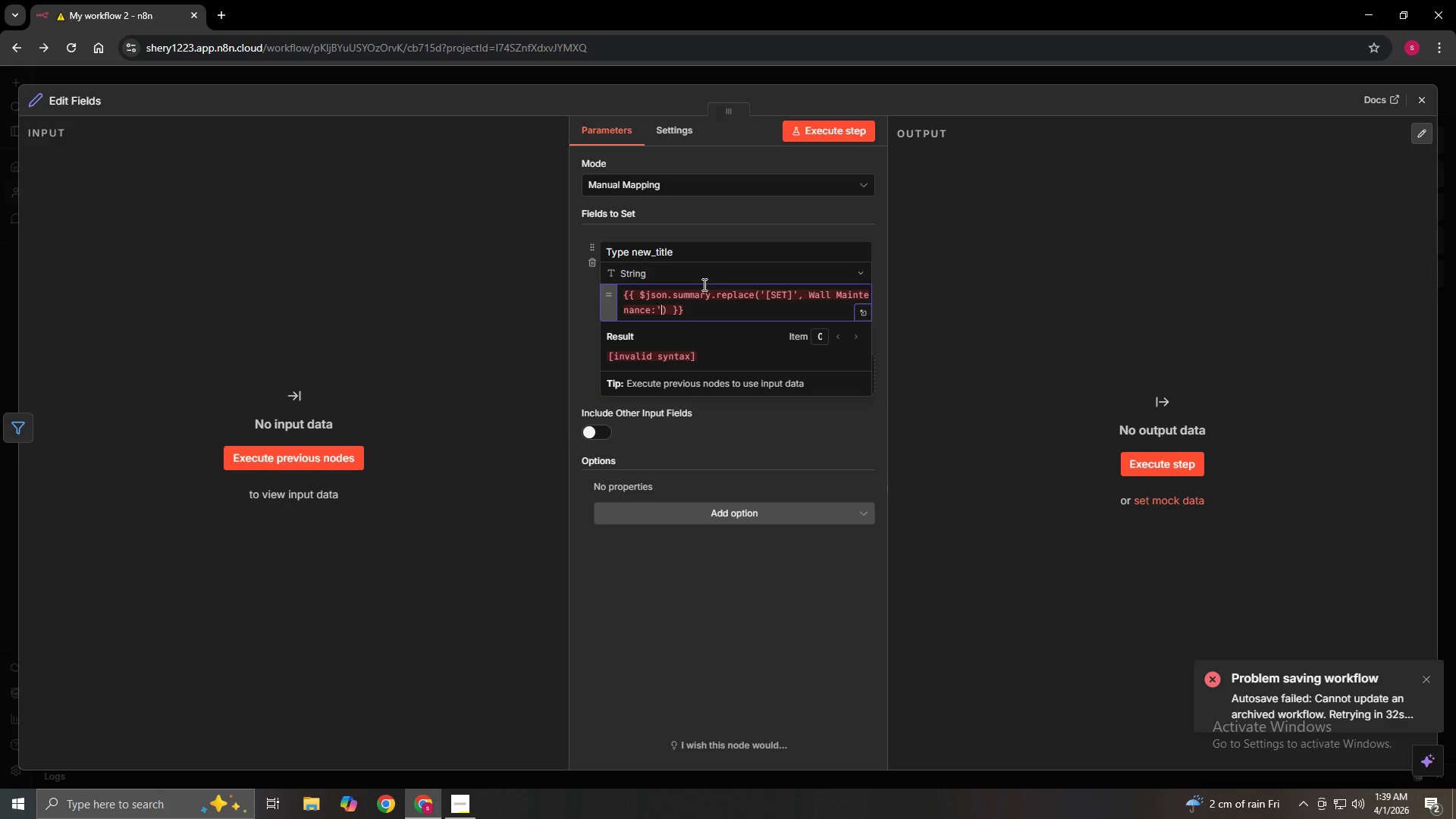 
key(ArrowRight)
 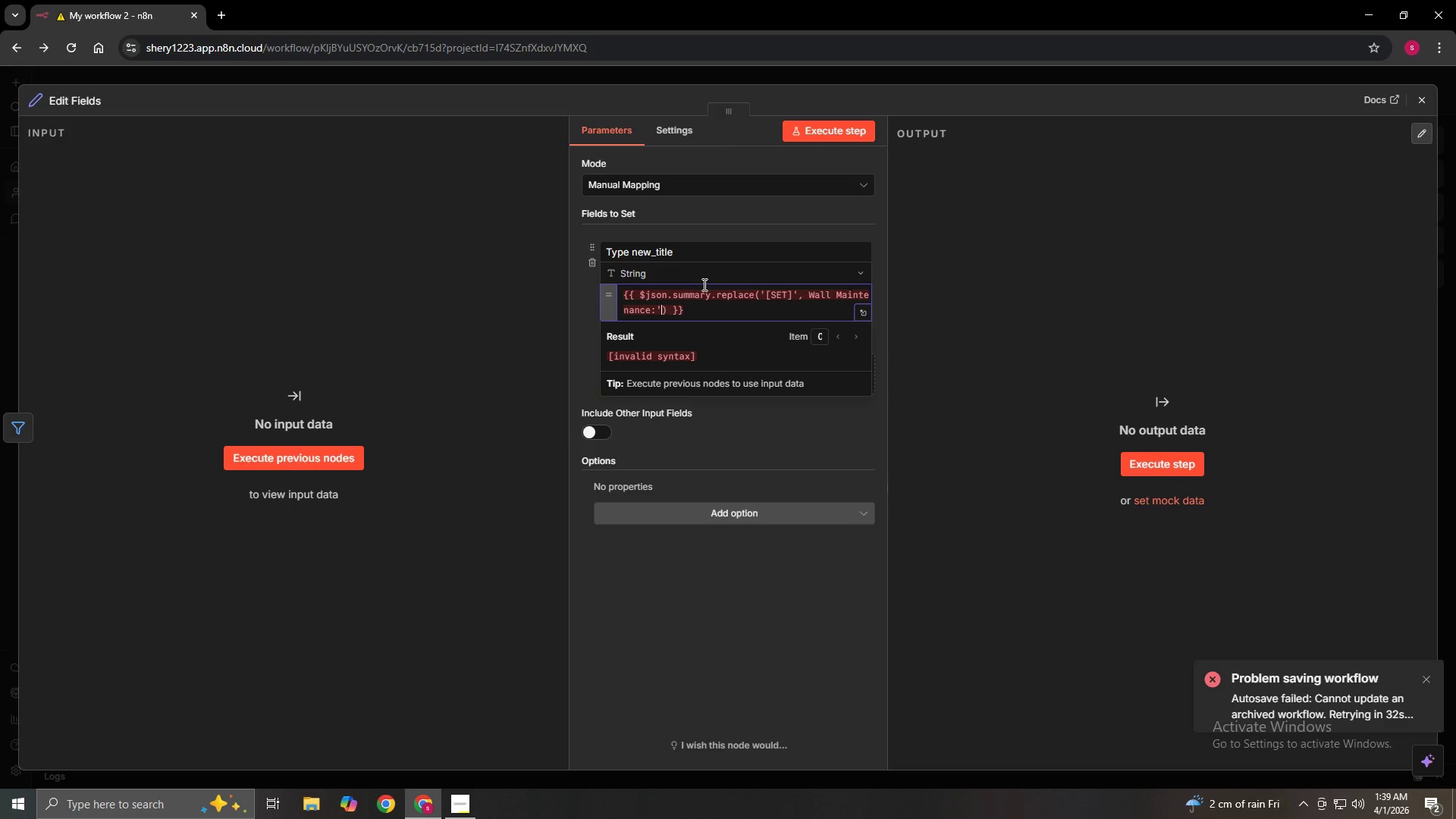 
key(ArrowRight)
 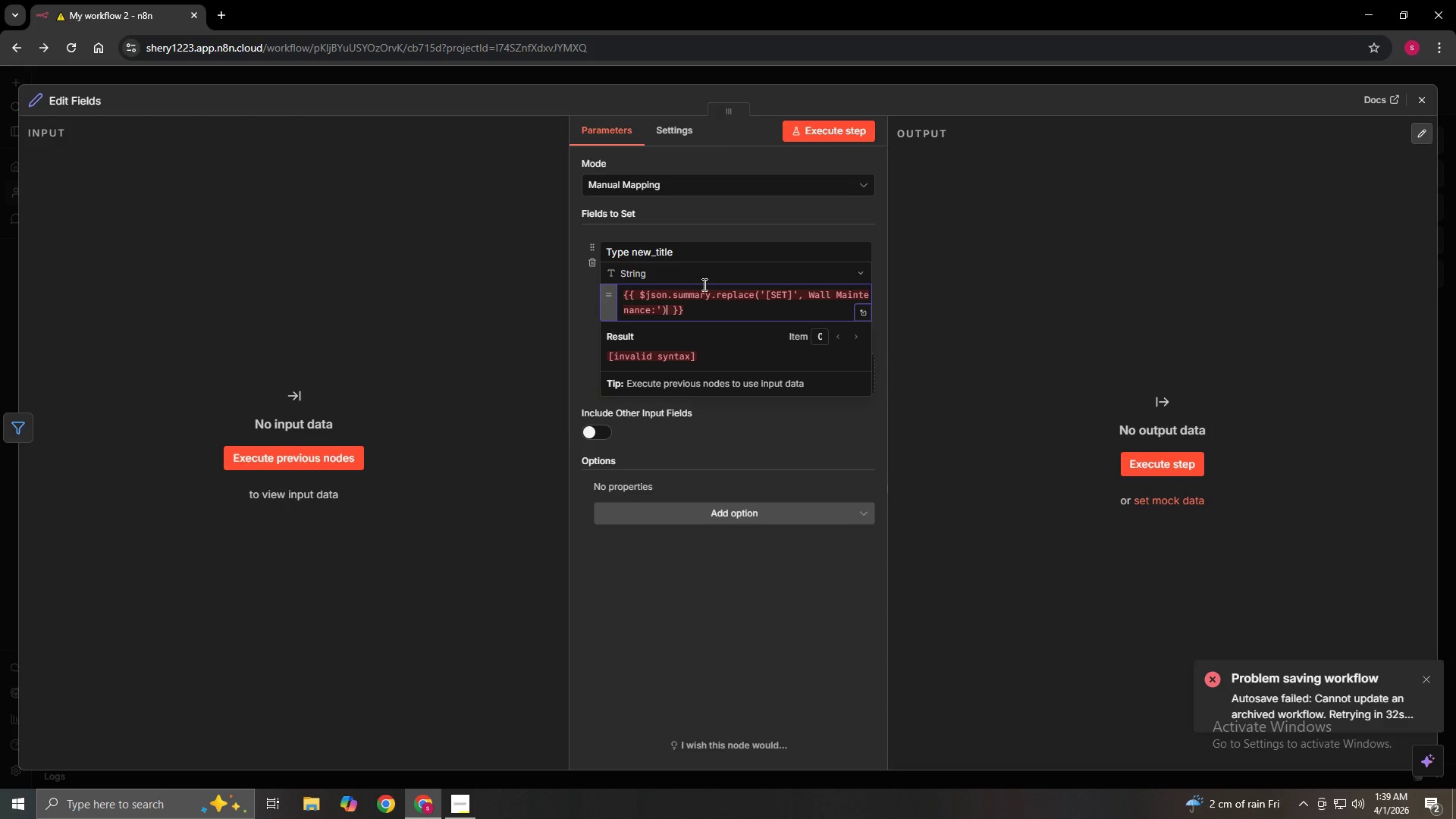 
key(ArrowRight)
 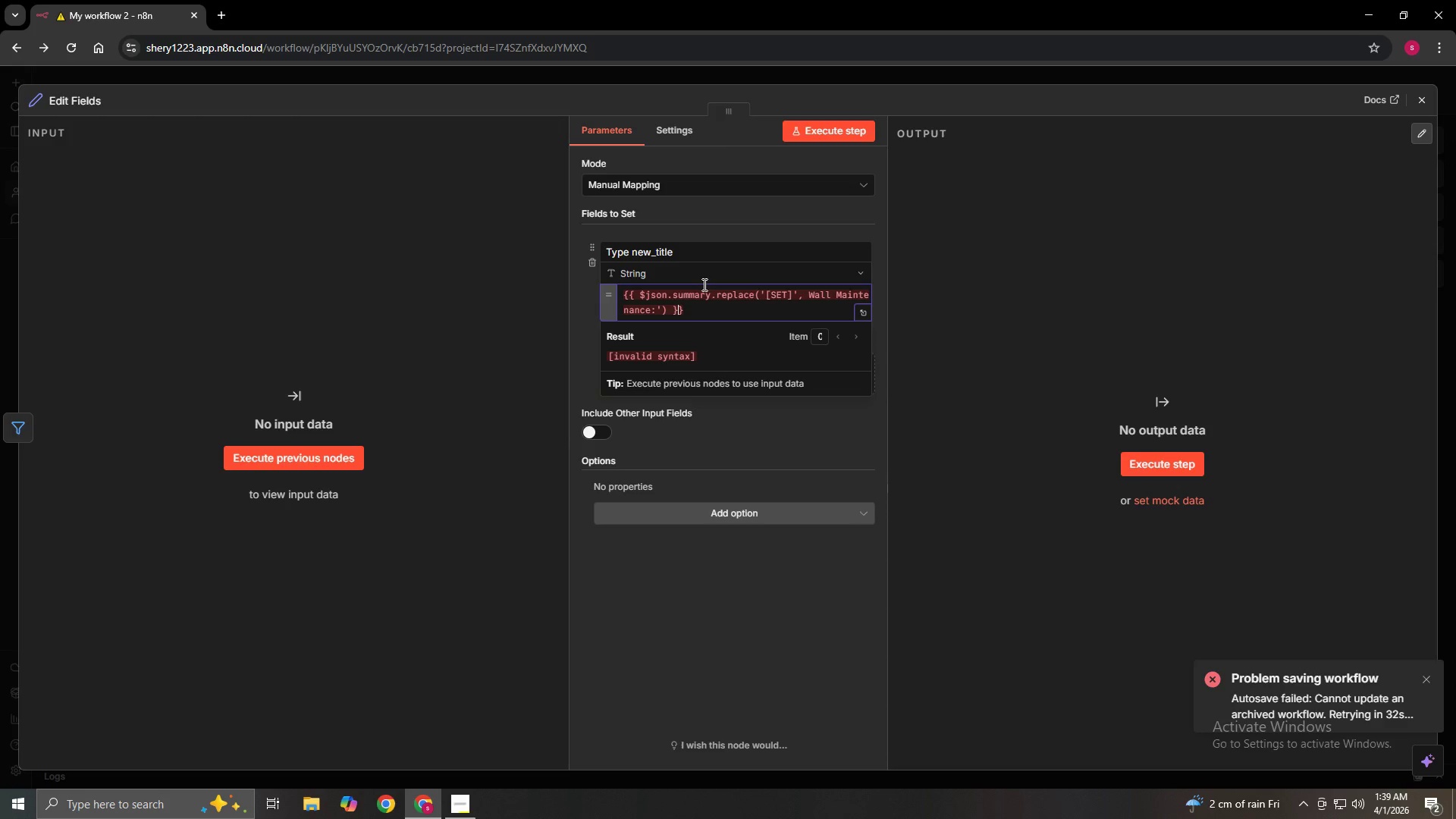 
key(ArrowRight)
 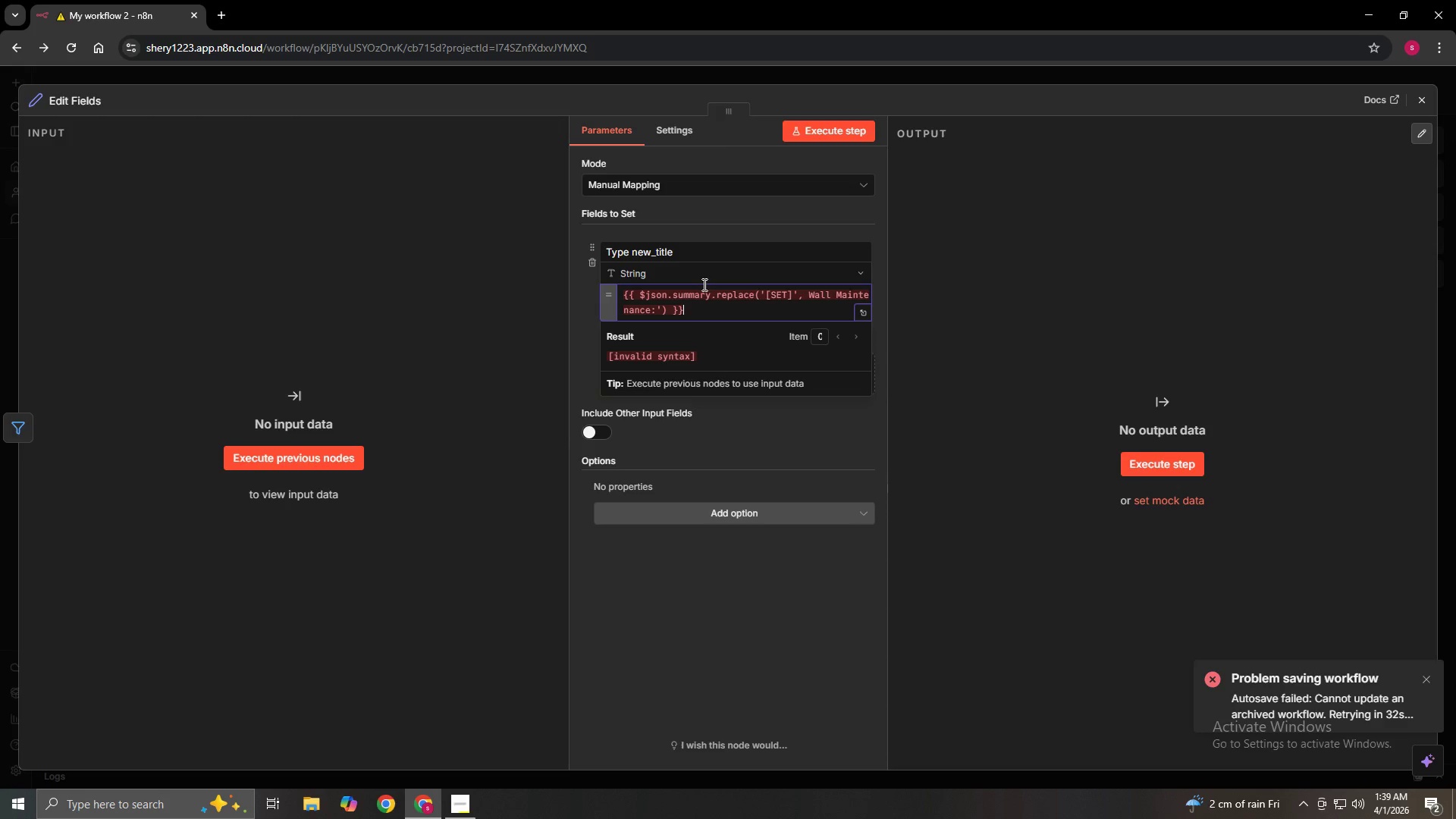 
key(ArrowRight)
 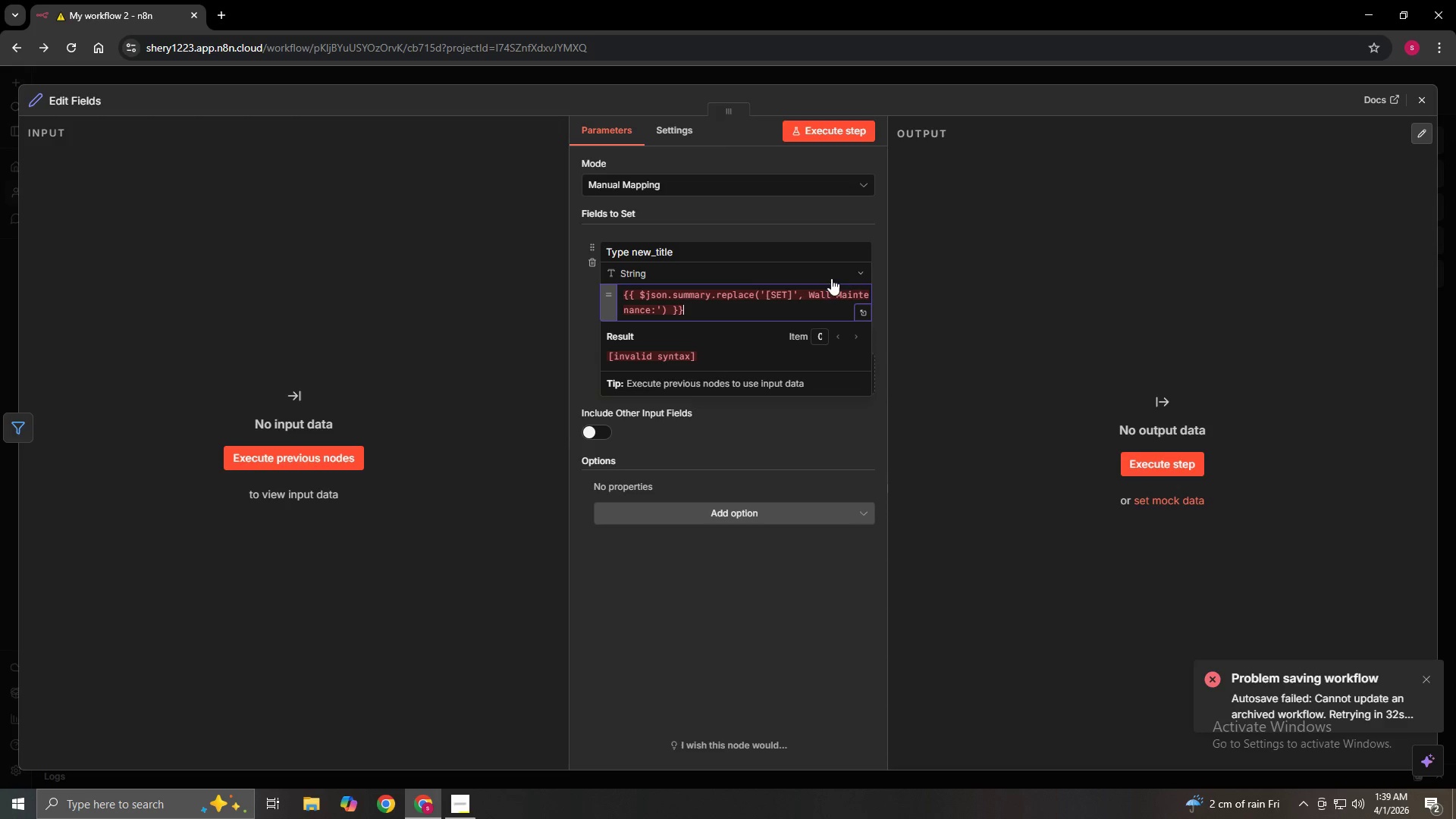 
left_click([969, 281])
 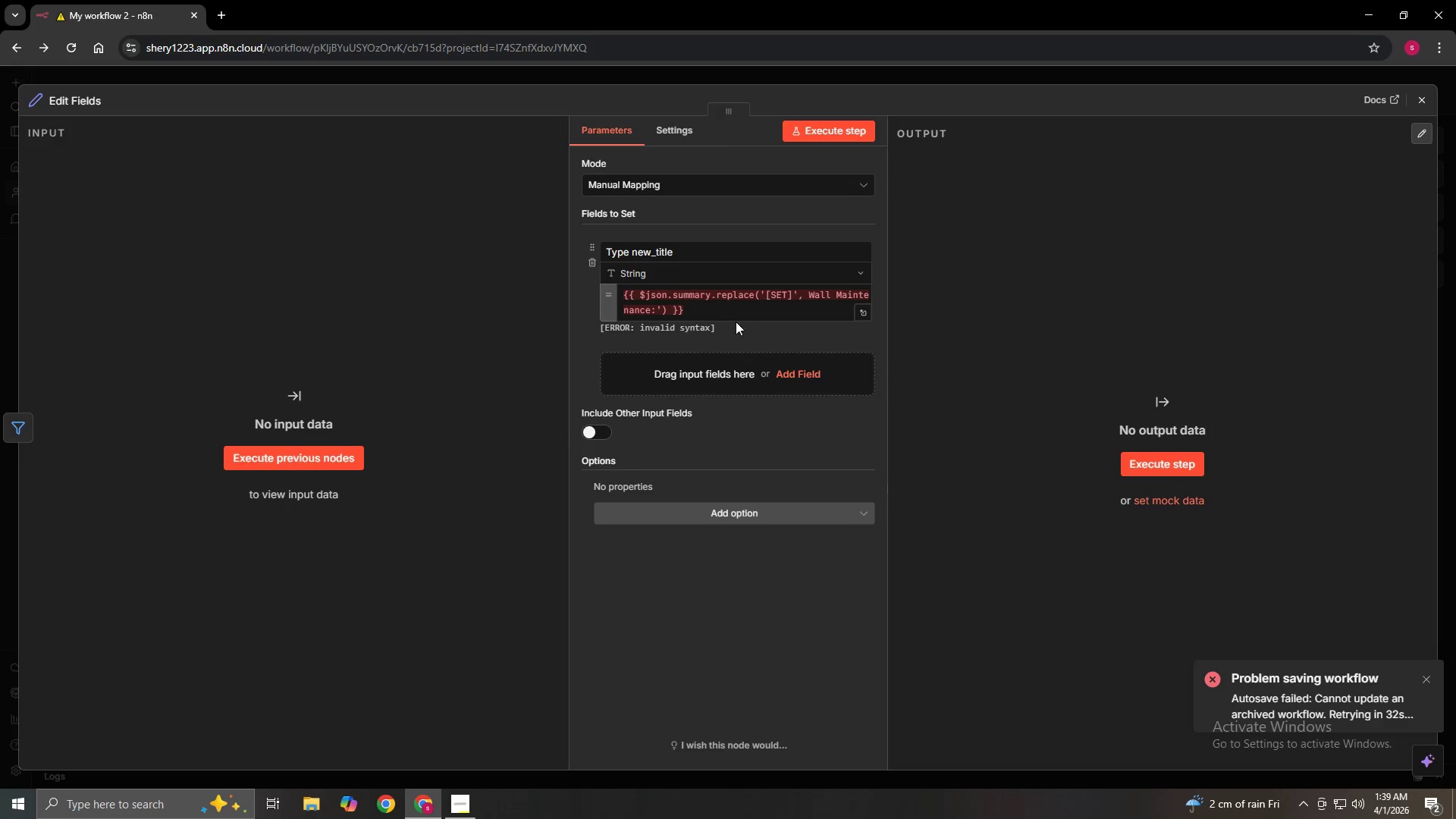 
left_click_drag(start_coordinate=[695, 312], to_coordinate=[619, 282])
 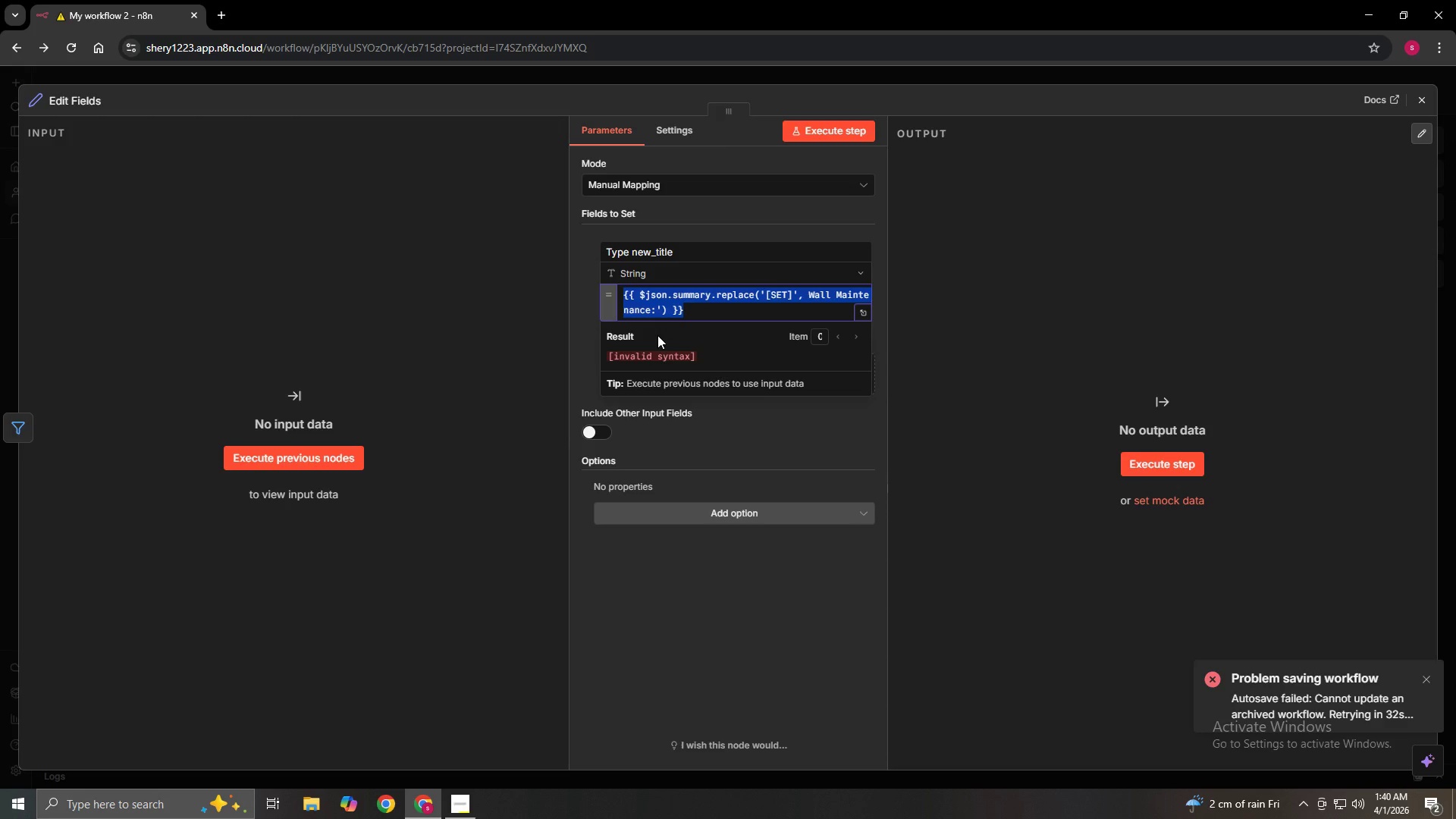 
key(Delete)
 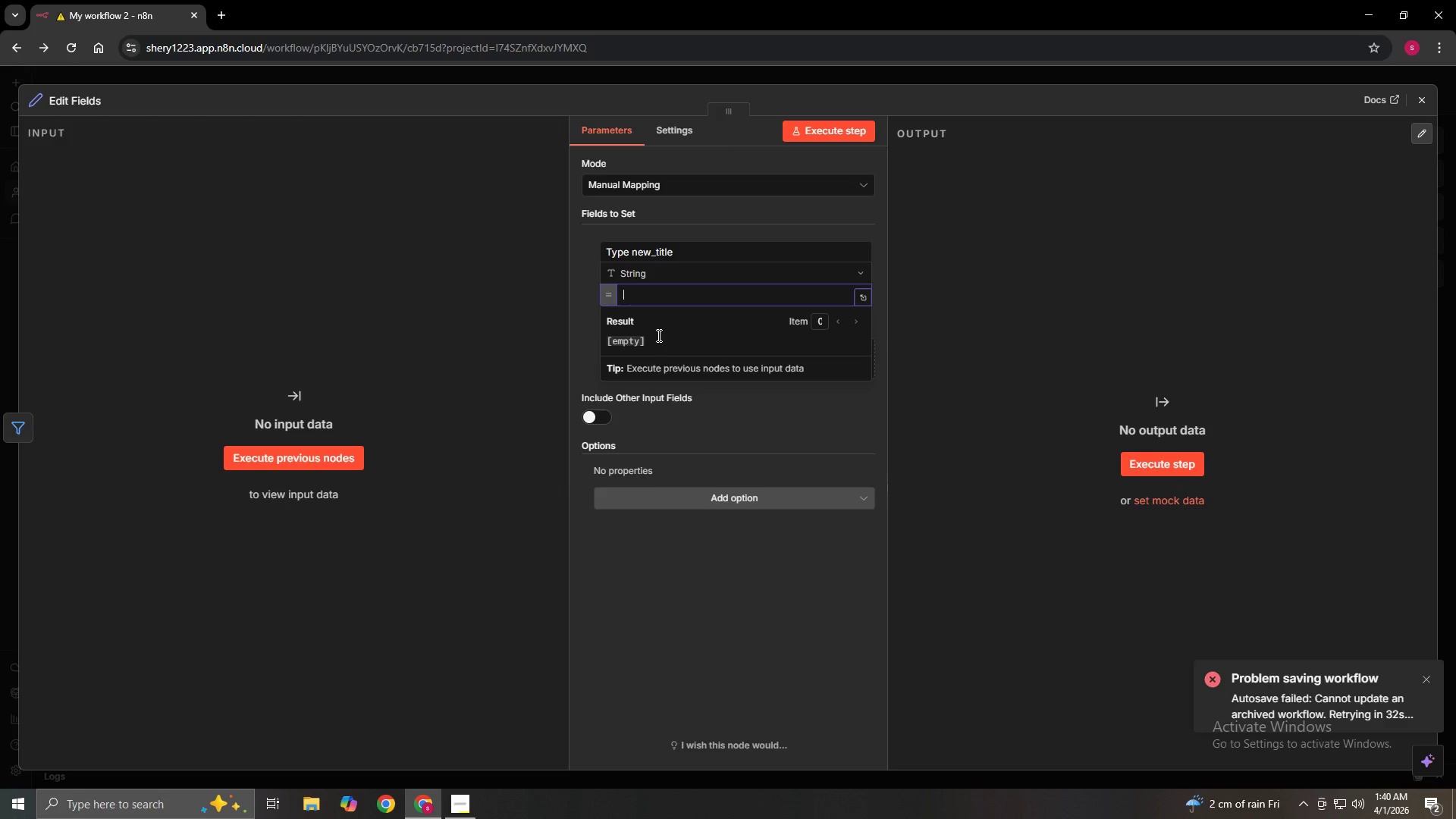 
key(Backspace)
 